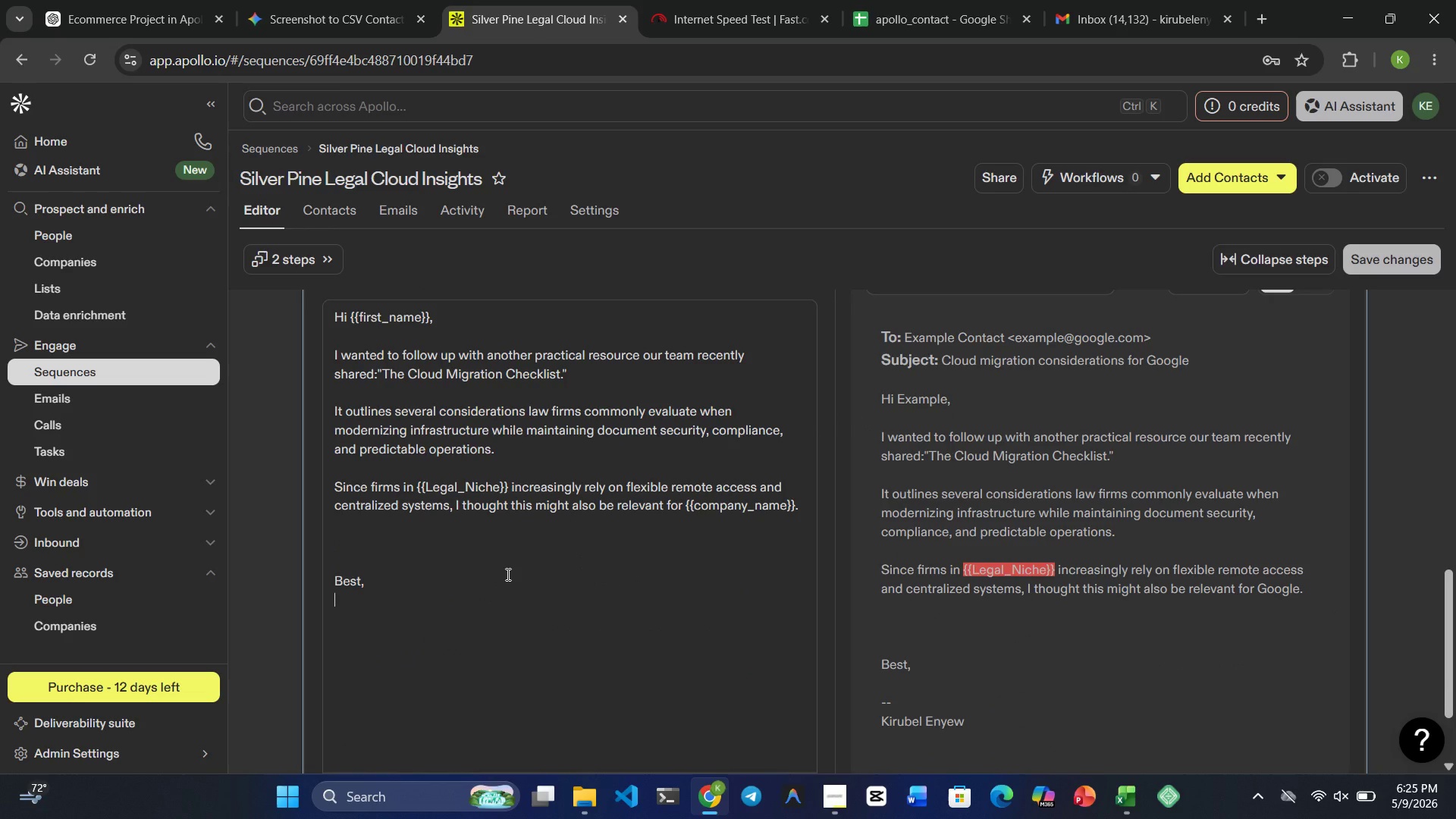 
type(Kirubel Enyew)
 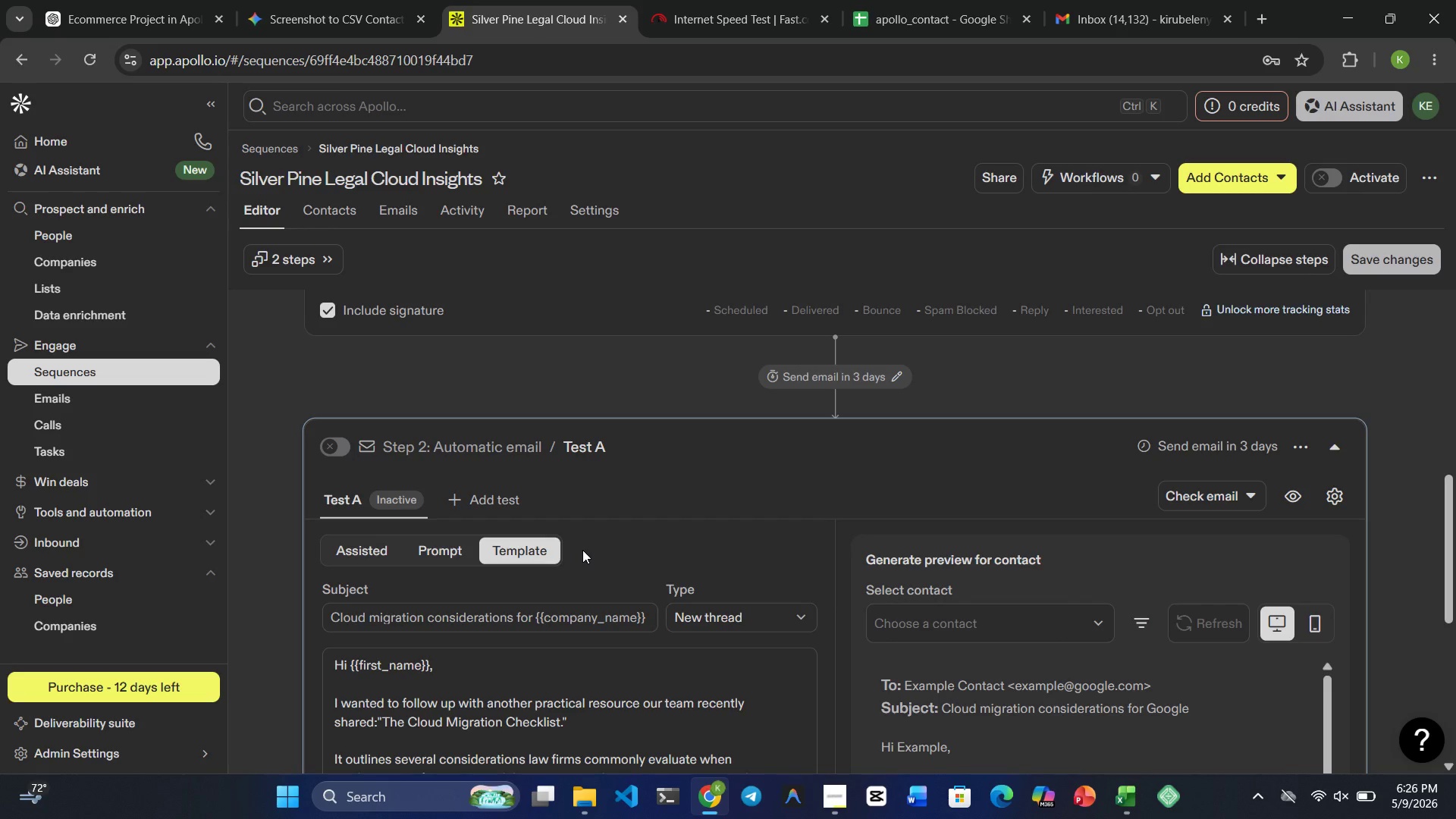 
wait(24.41)
 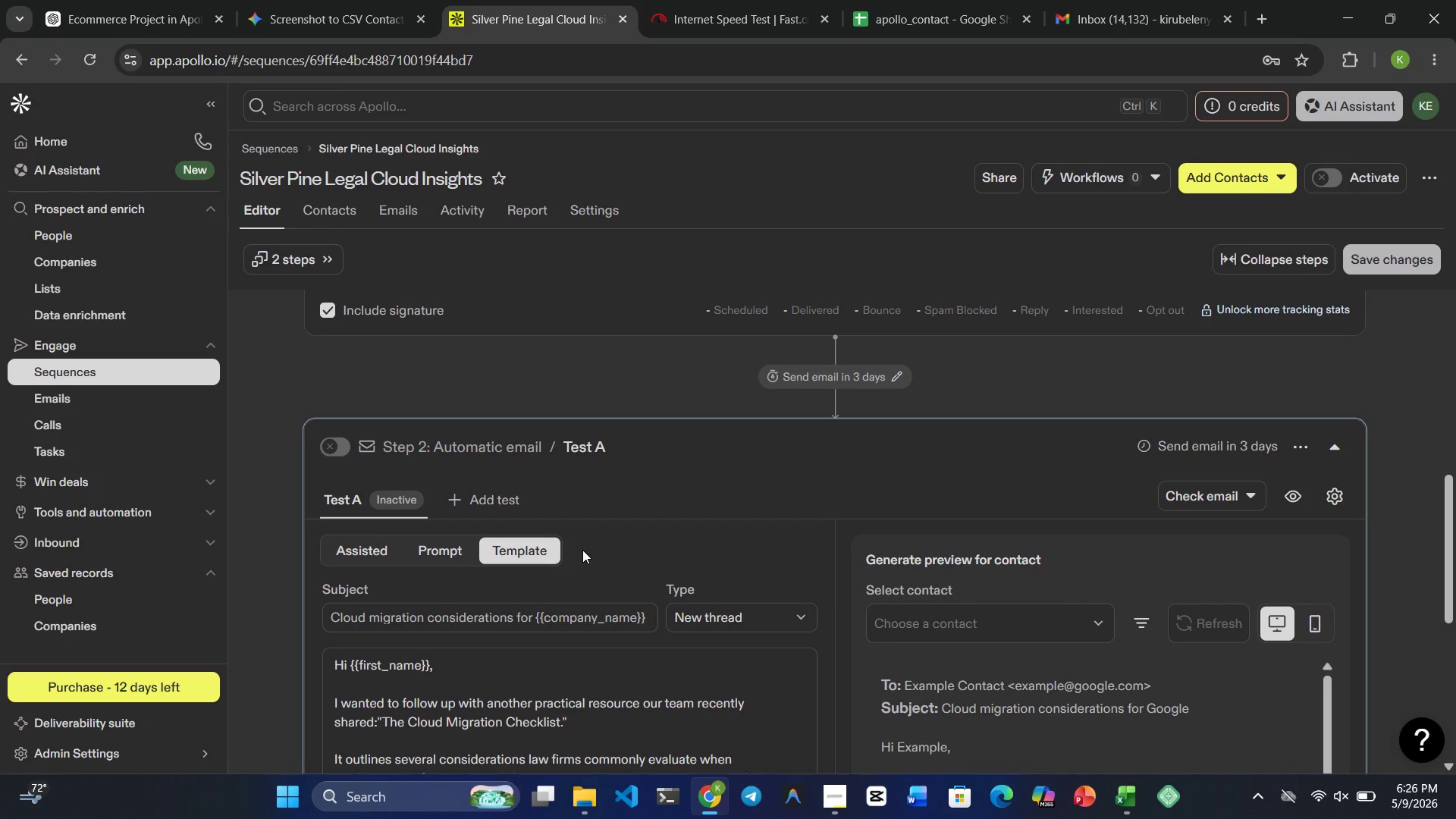 
left_click([1384, 262])
 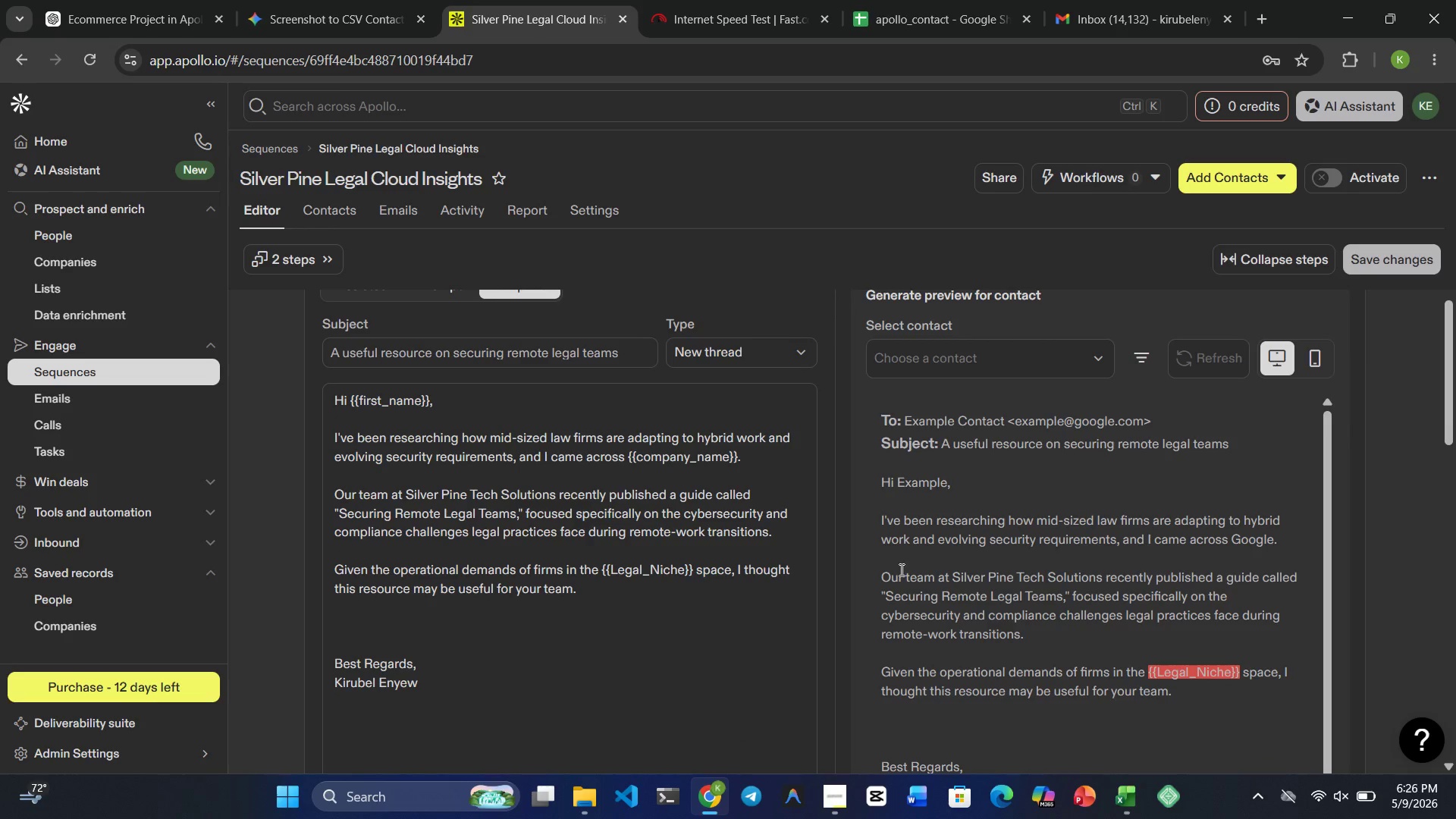 
wait(31.58)
 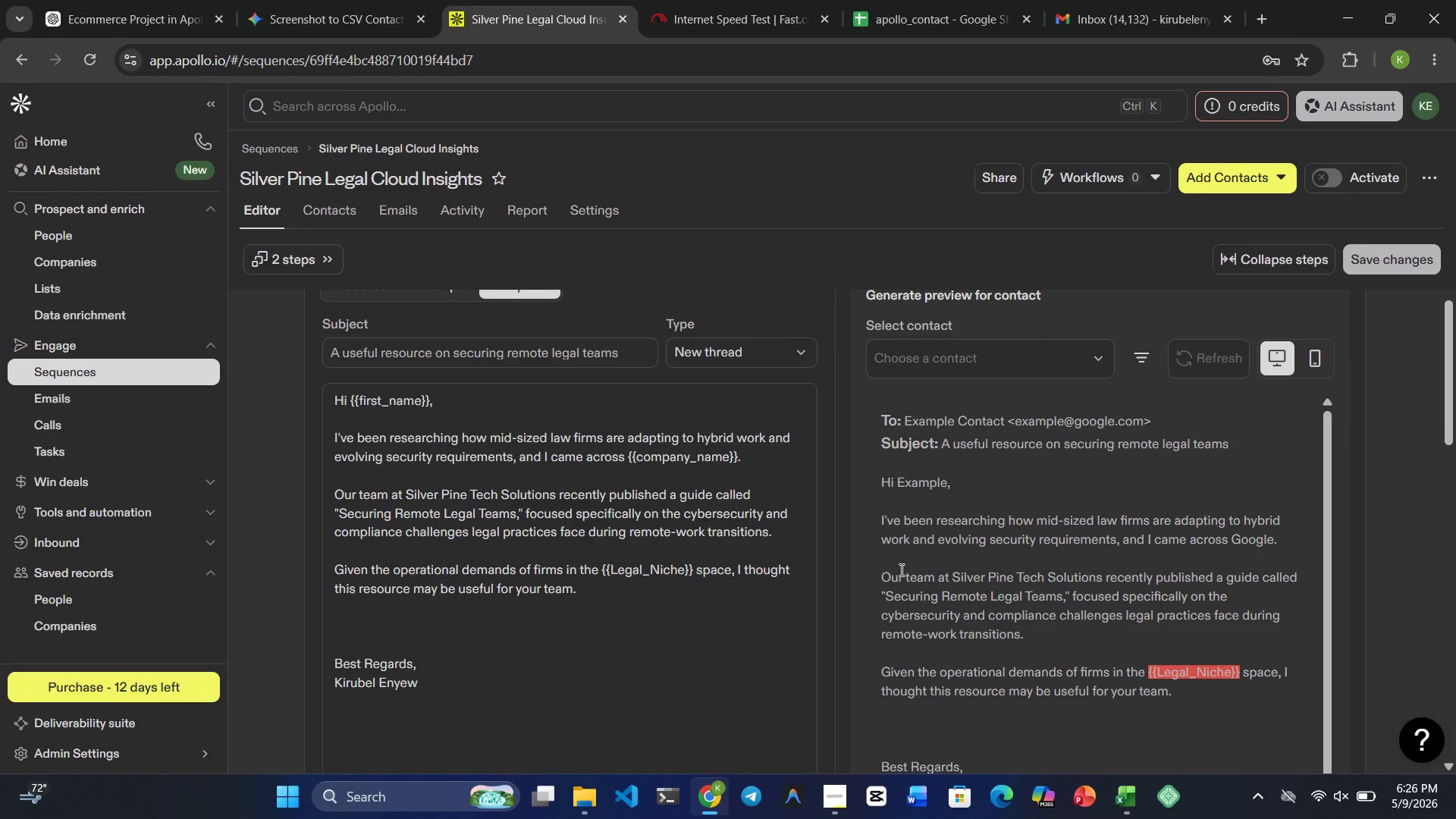 
left_click([831, 741])
 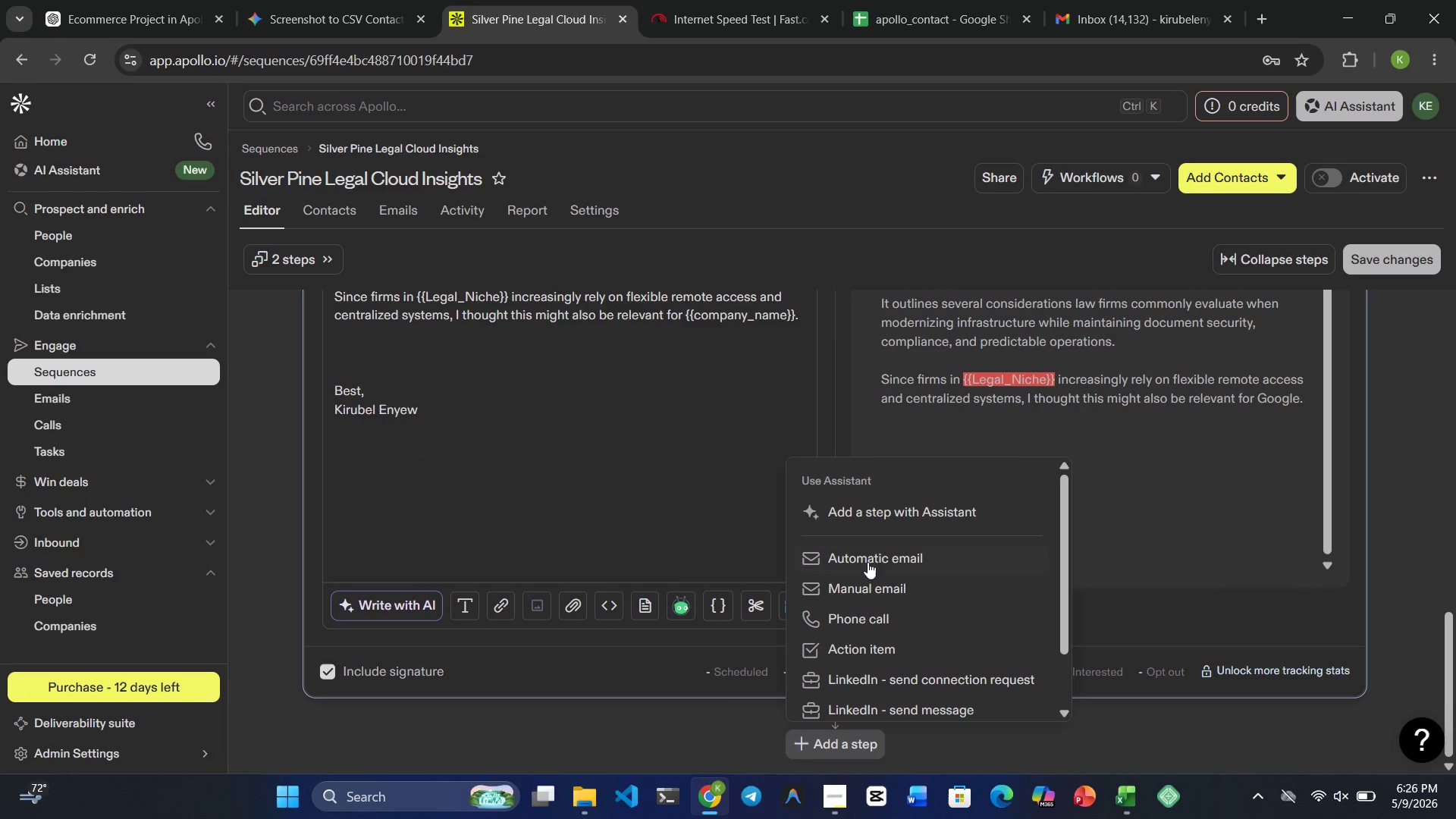 
left_click([887, 554])
 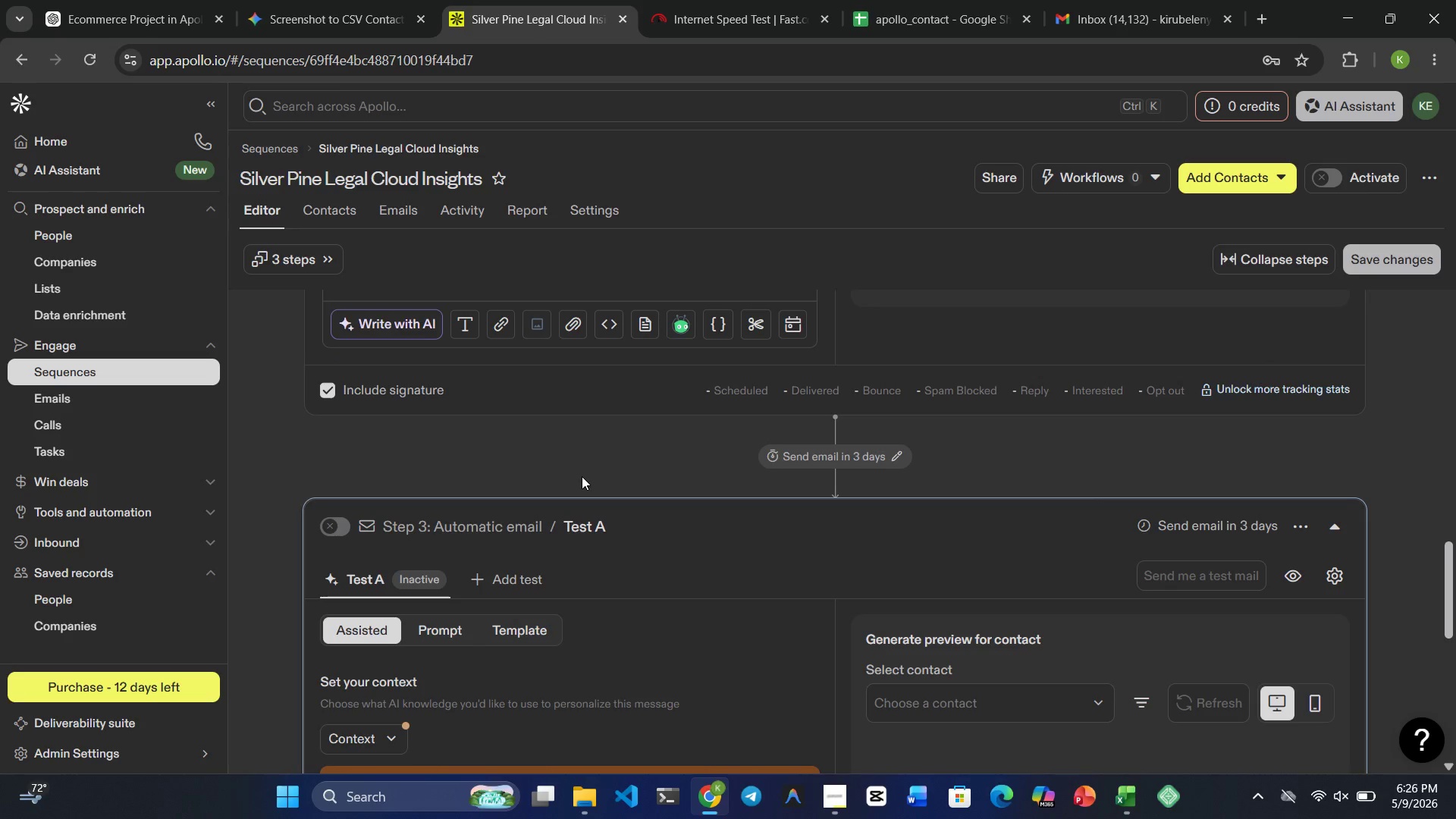 
wait(5.19)
 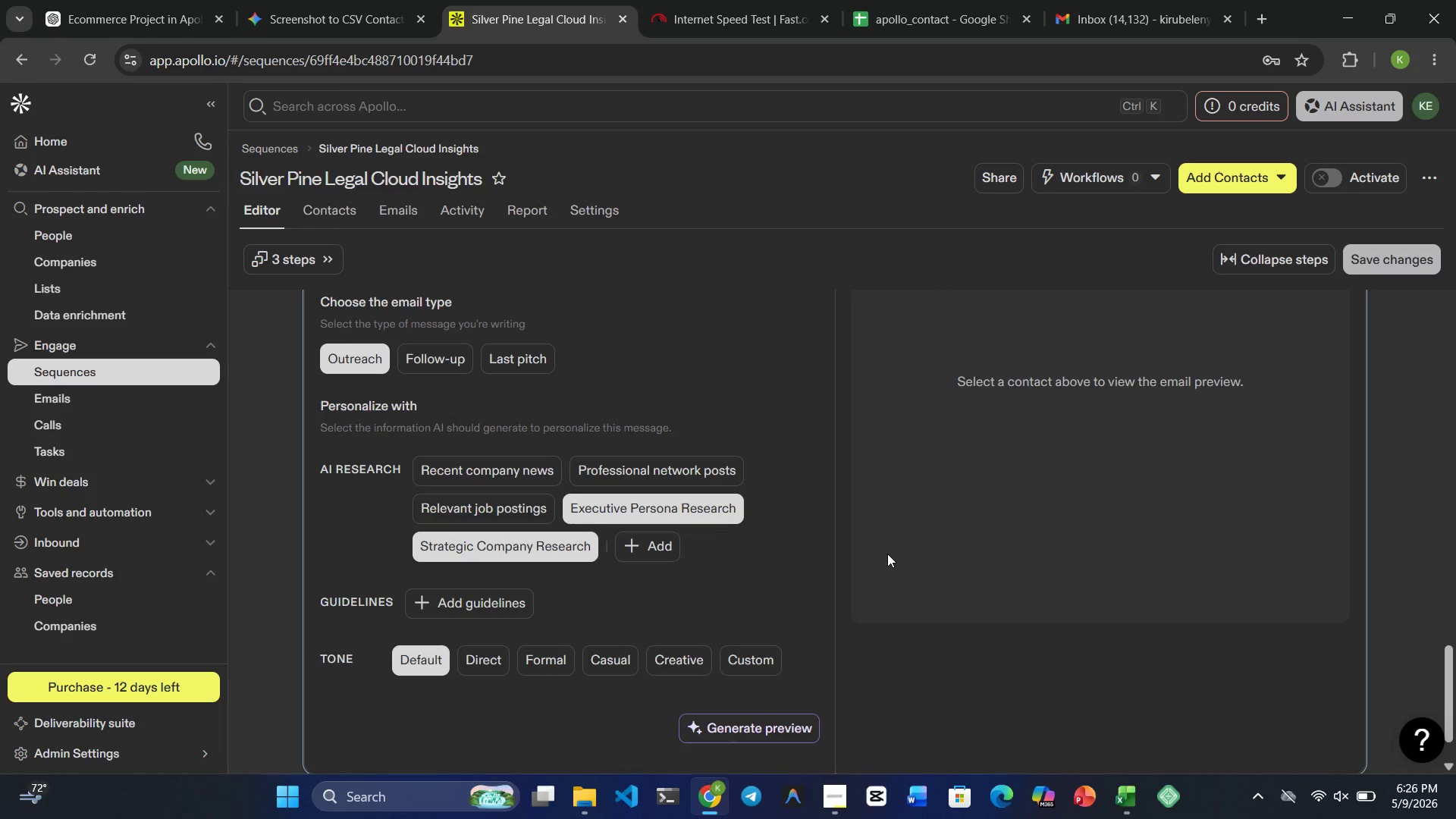 
left_click([529, 505])
 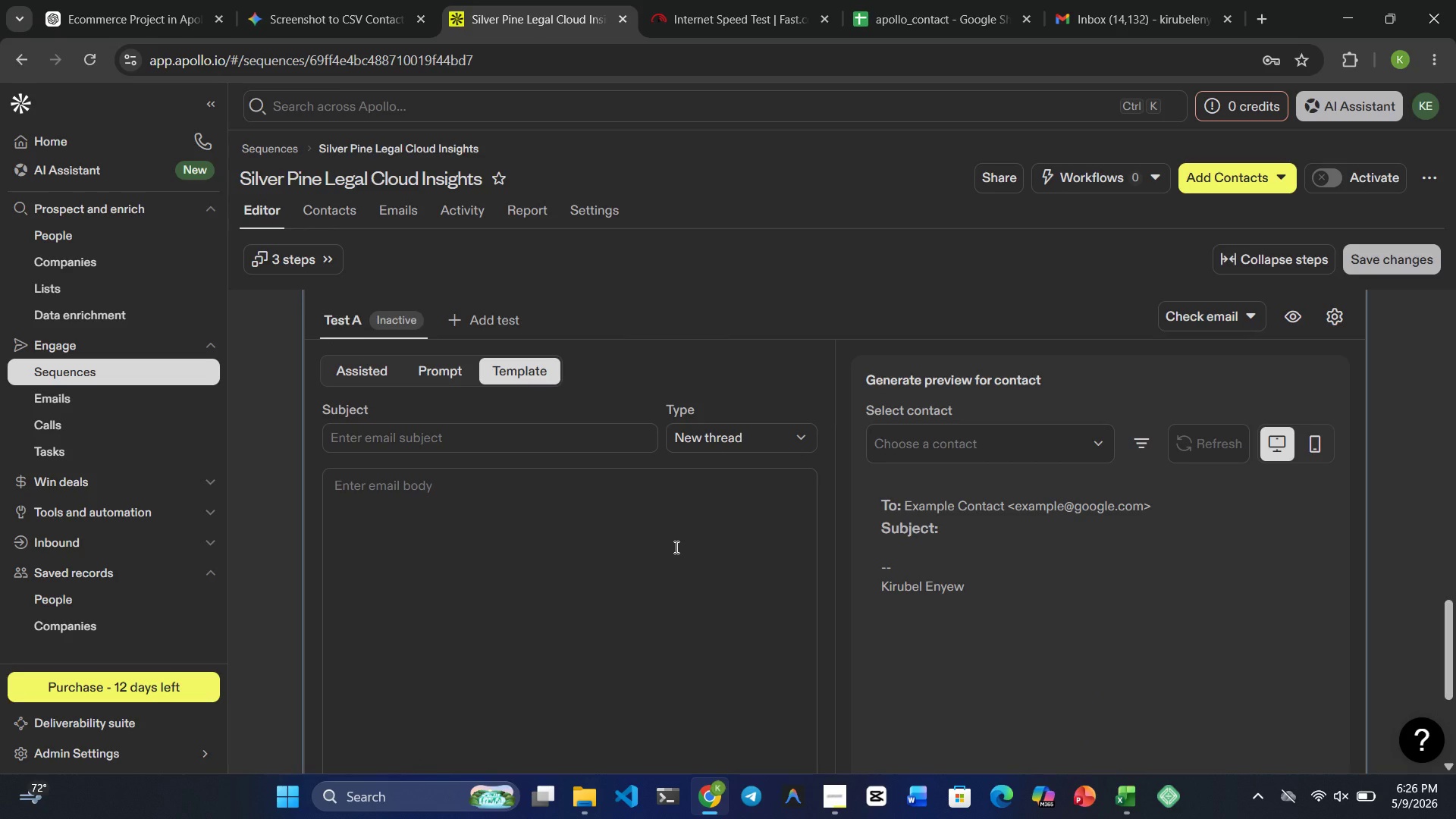 
wait(9.47)
 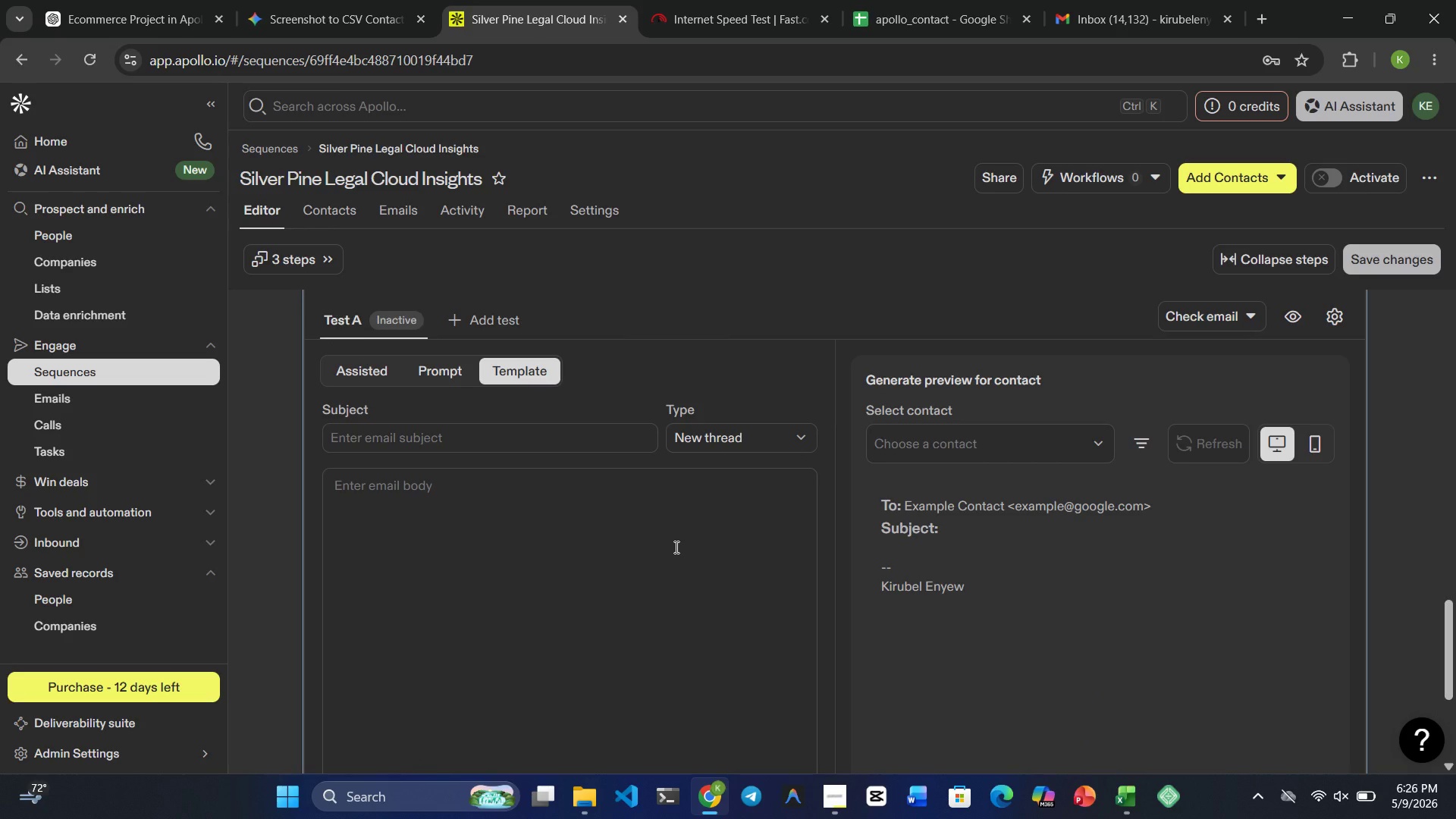 
left_click([467, 443])
 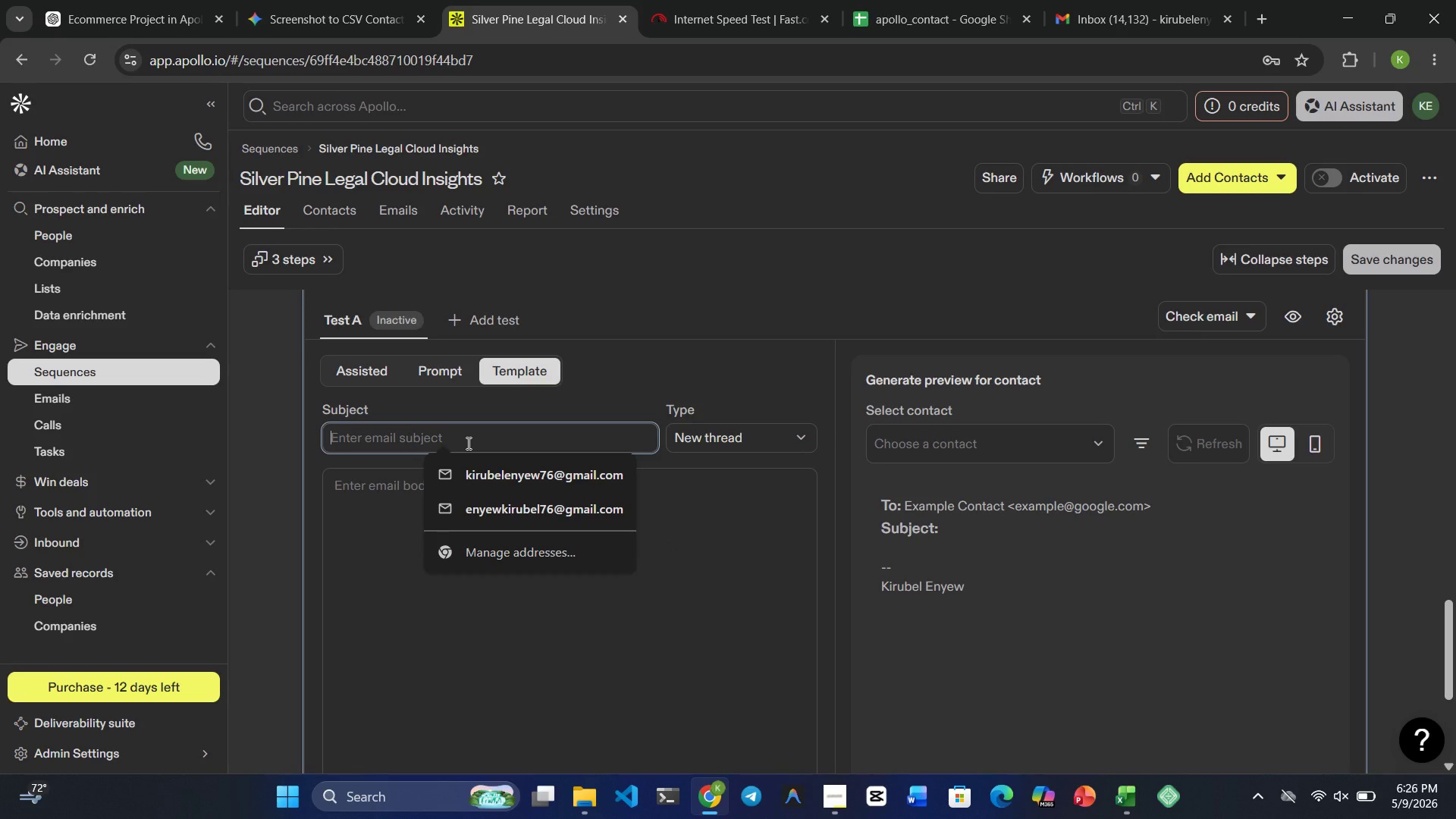 
type(Predictable It )
key(Backspace)
key(Backspace)
type(T )
 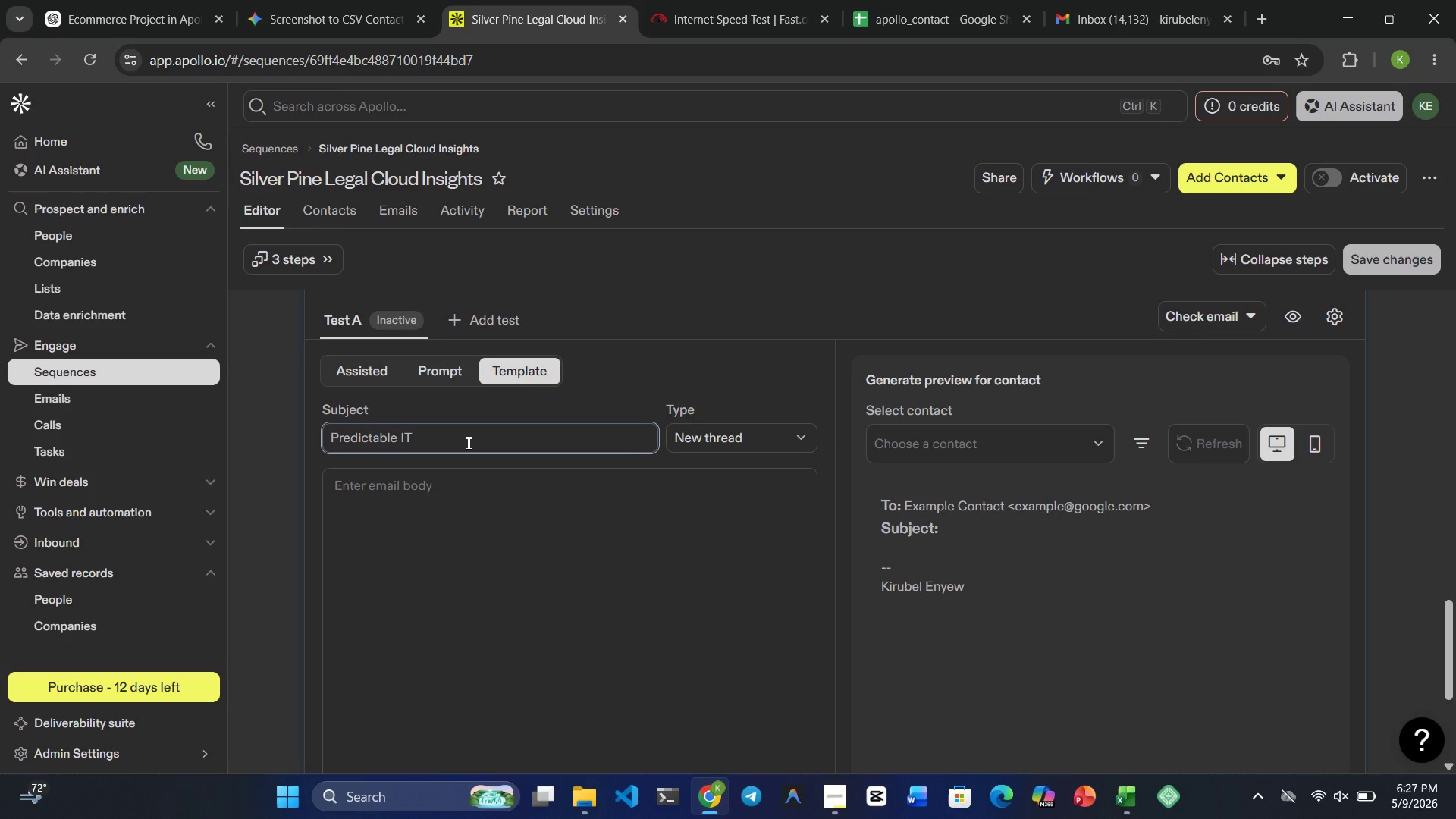 
wait(5.91)
 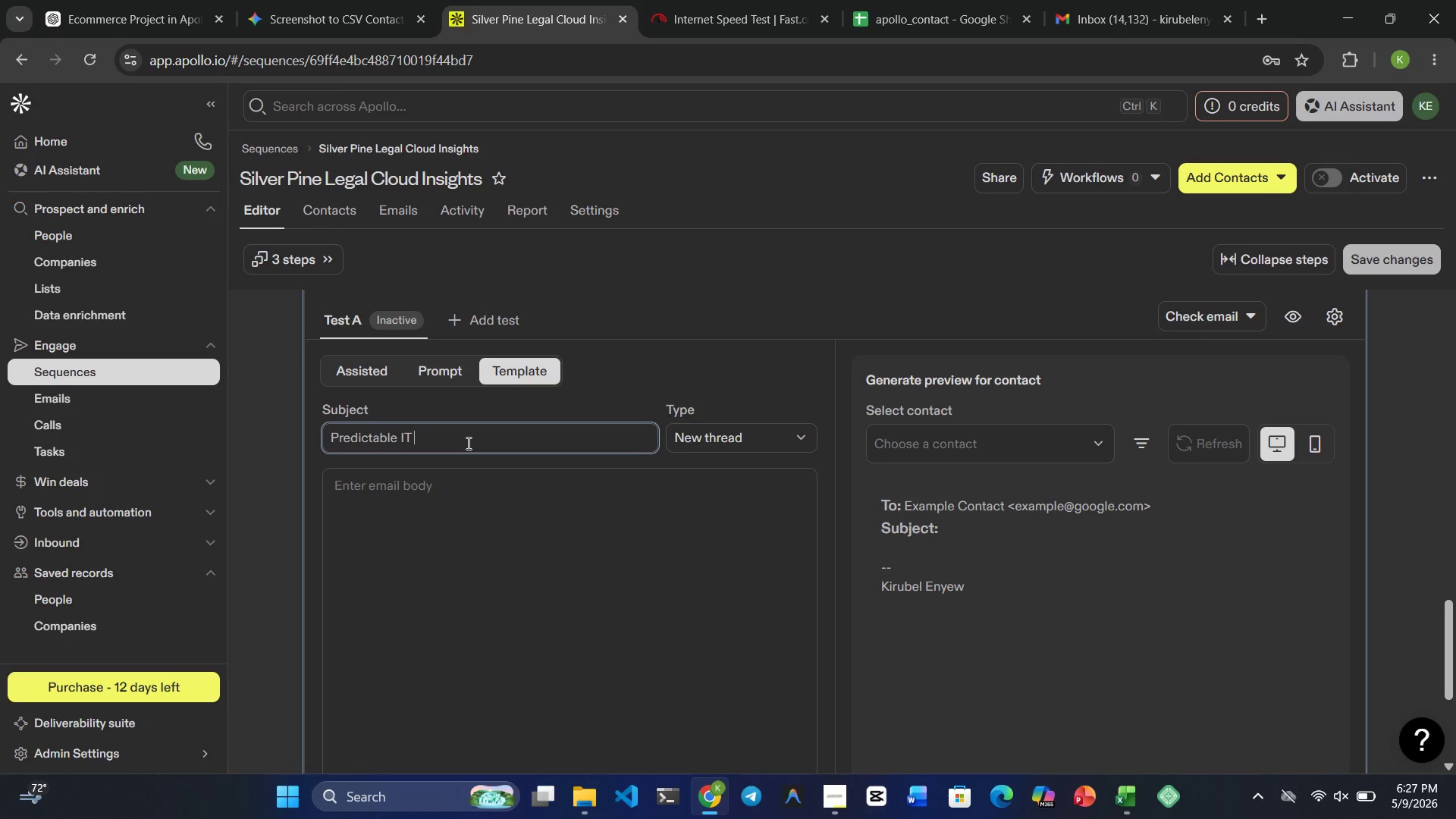 
type(Spend for Partners)
 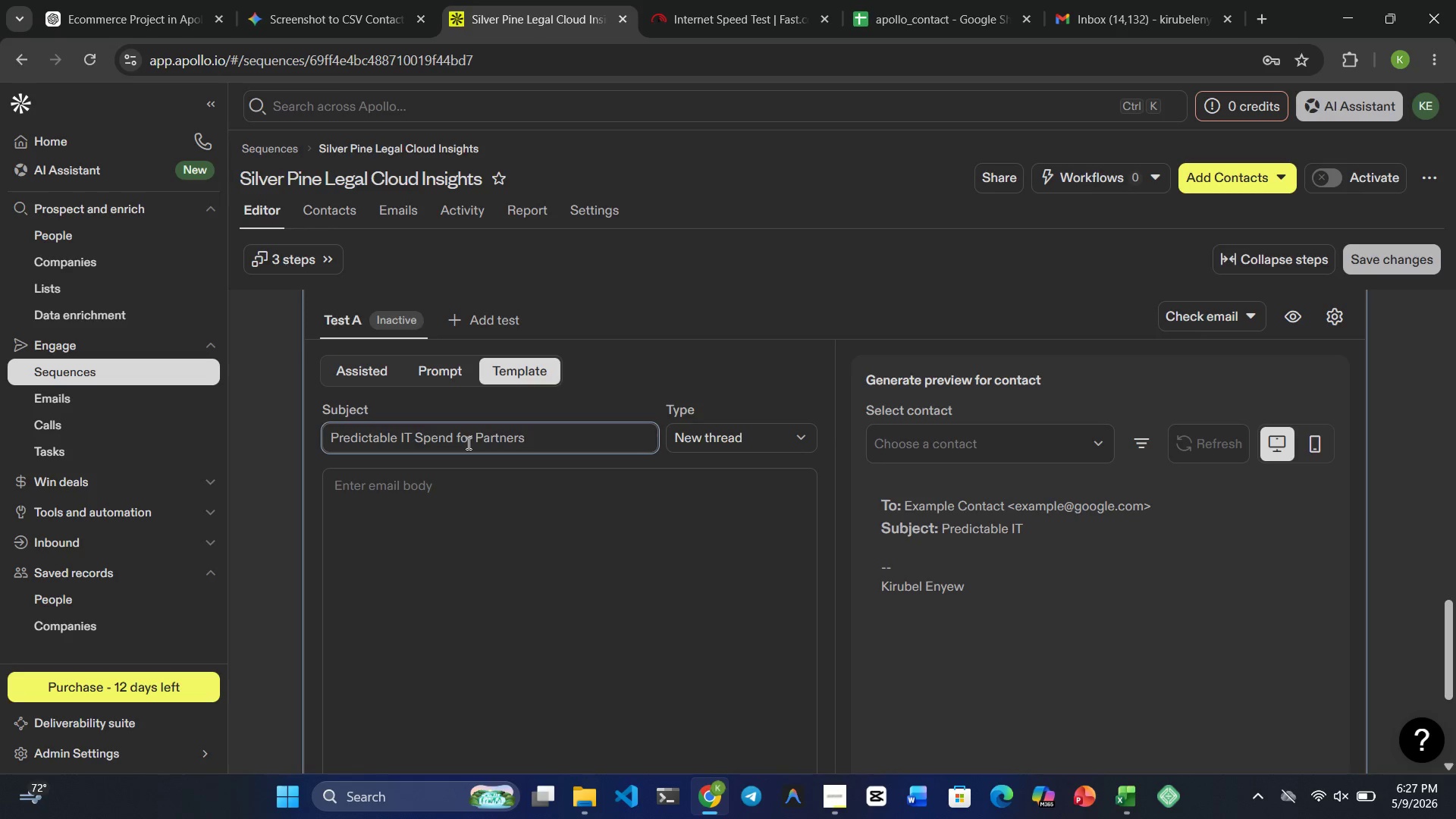 
left_click([451, 480])
 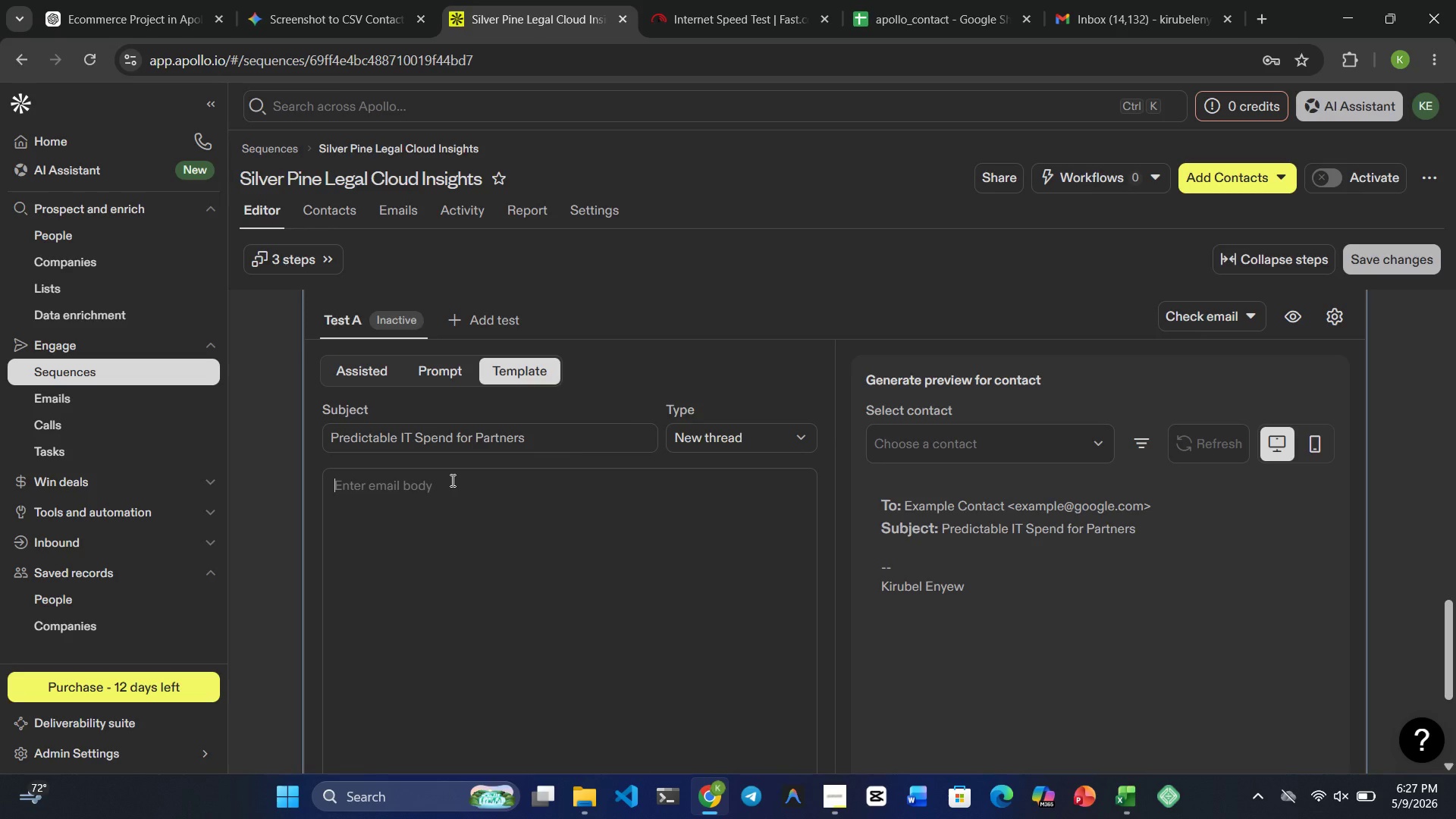 
type(Hi }})
 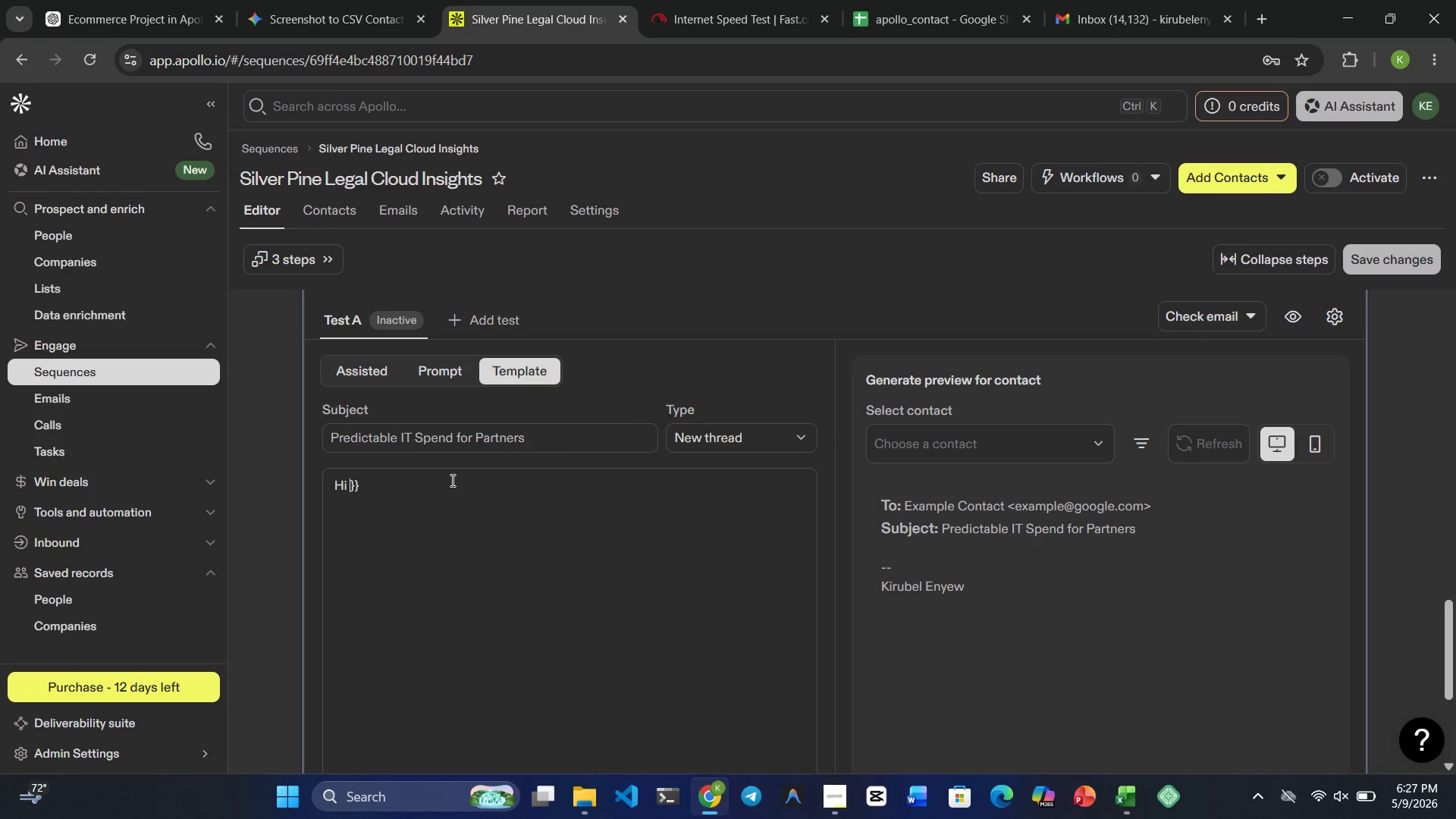 
 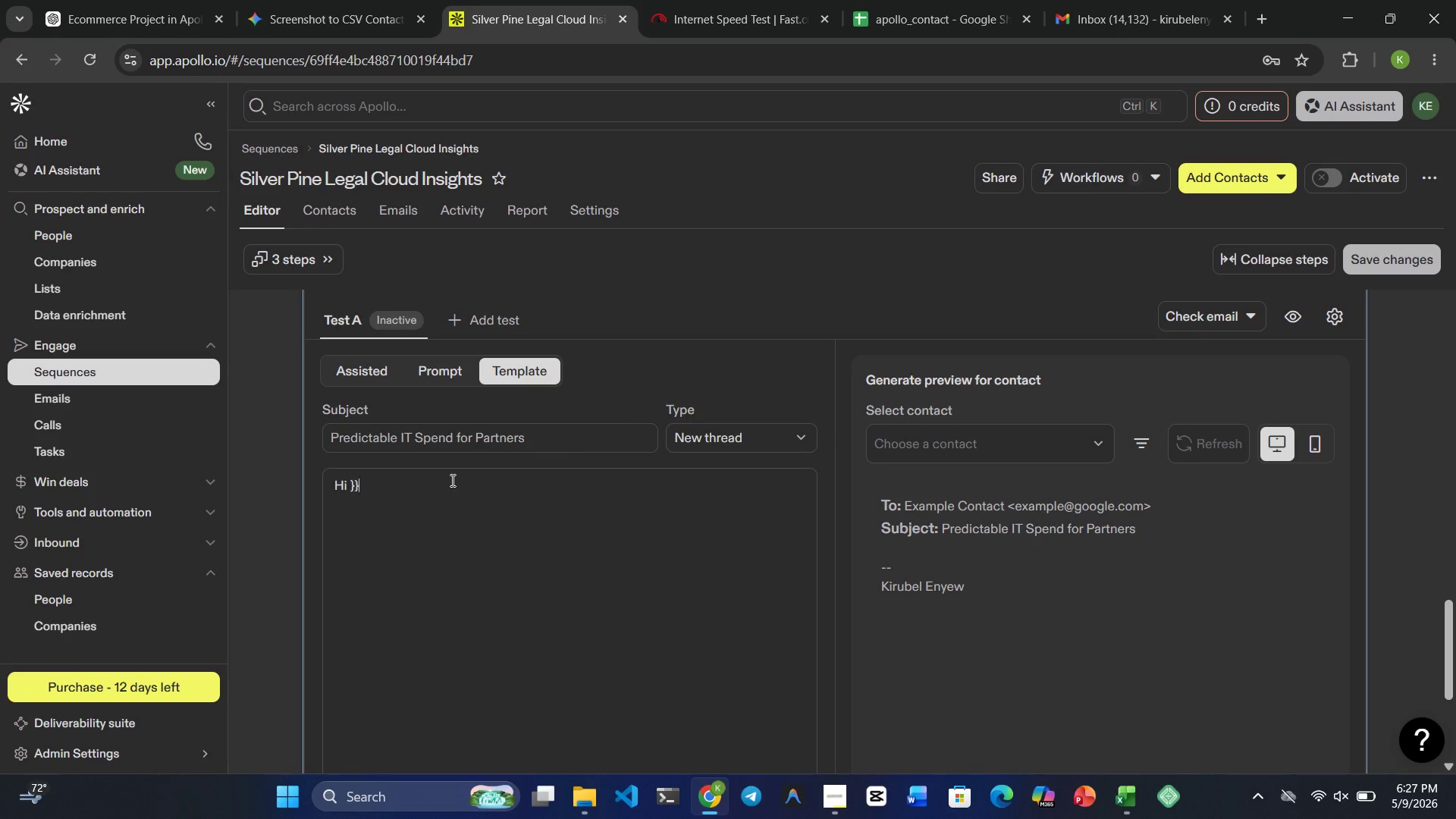 
key(ArrowLeft)
 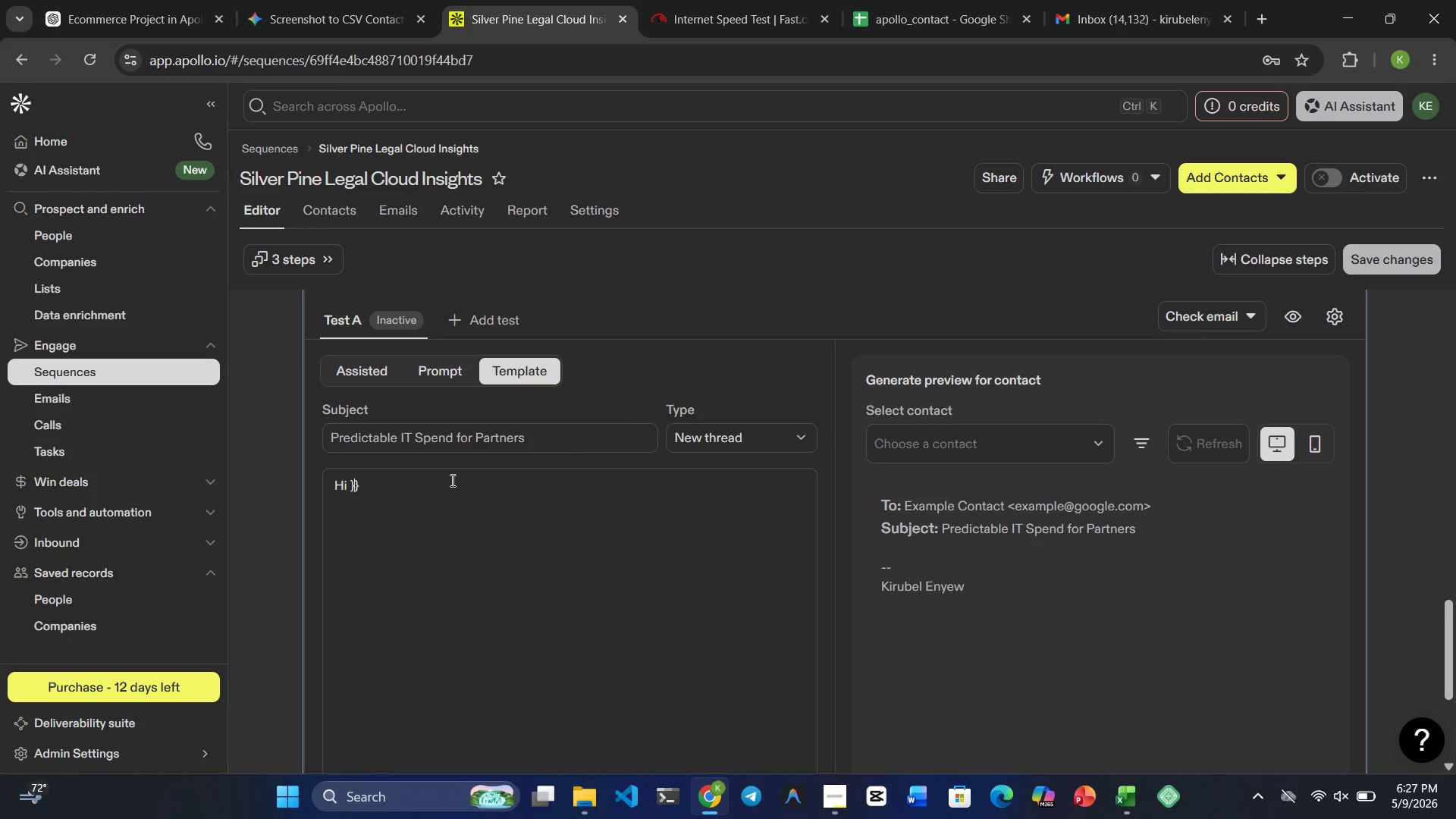 
key(ArrowLeft)
 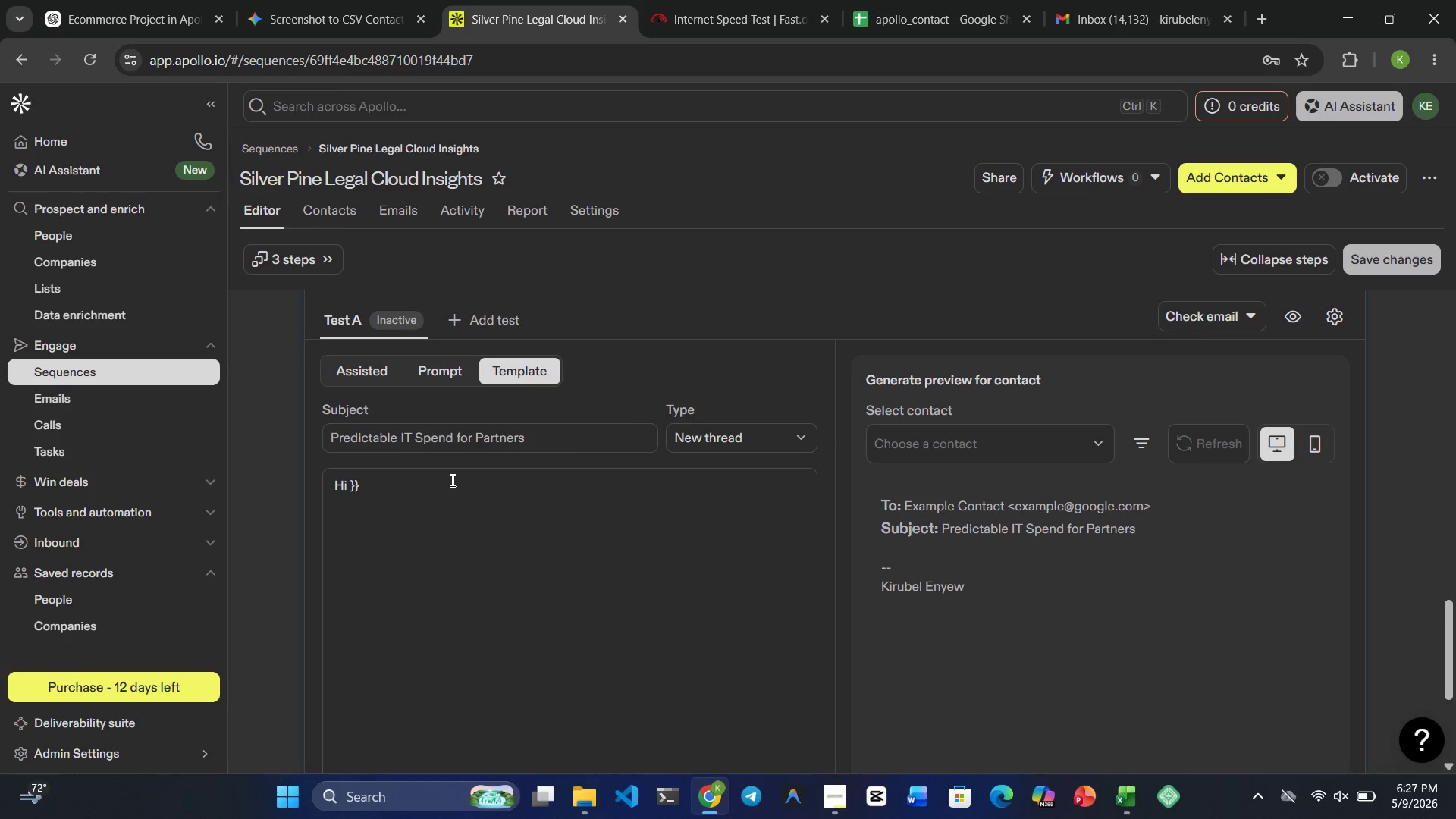 
type({{first_name)
 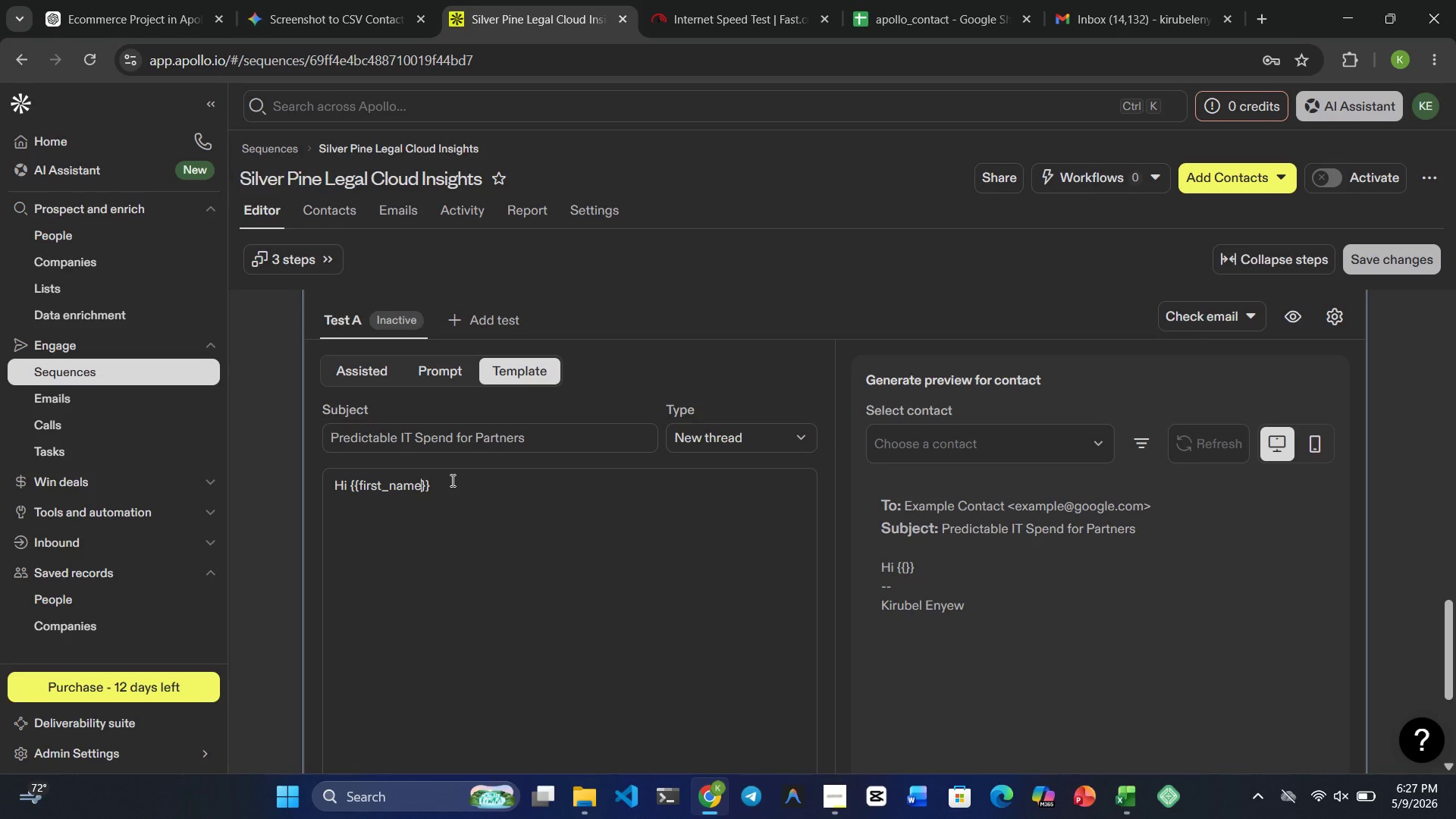 
key(ArrowRight)
 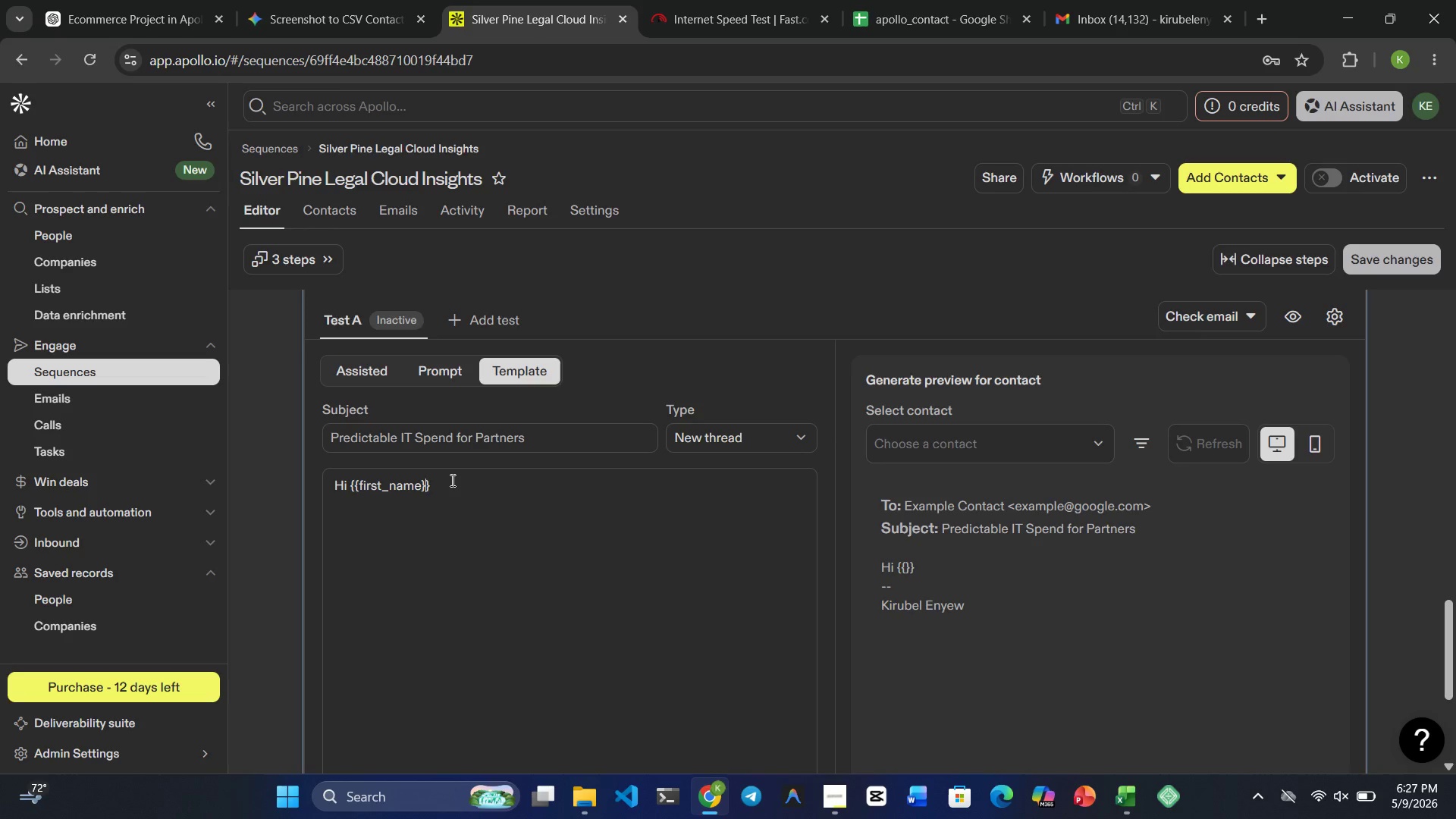 
key(ArrowRight)
 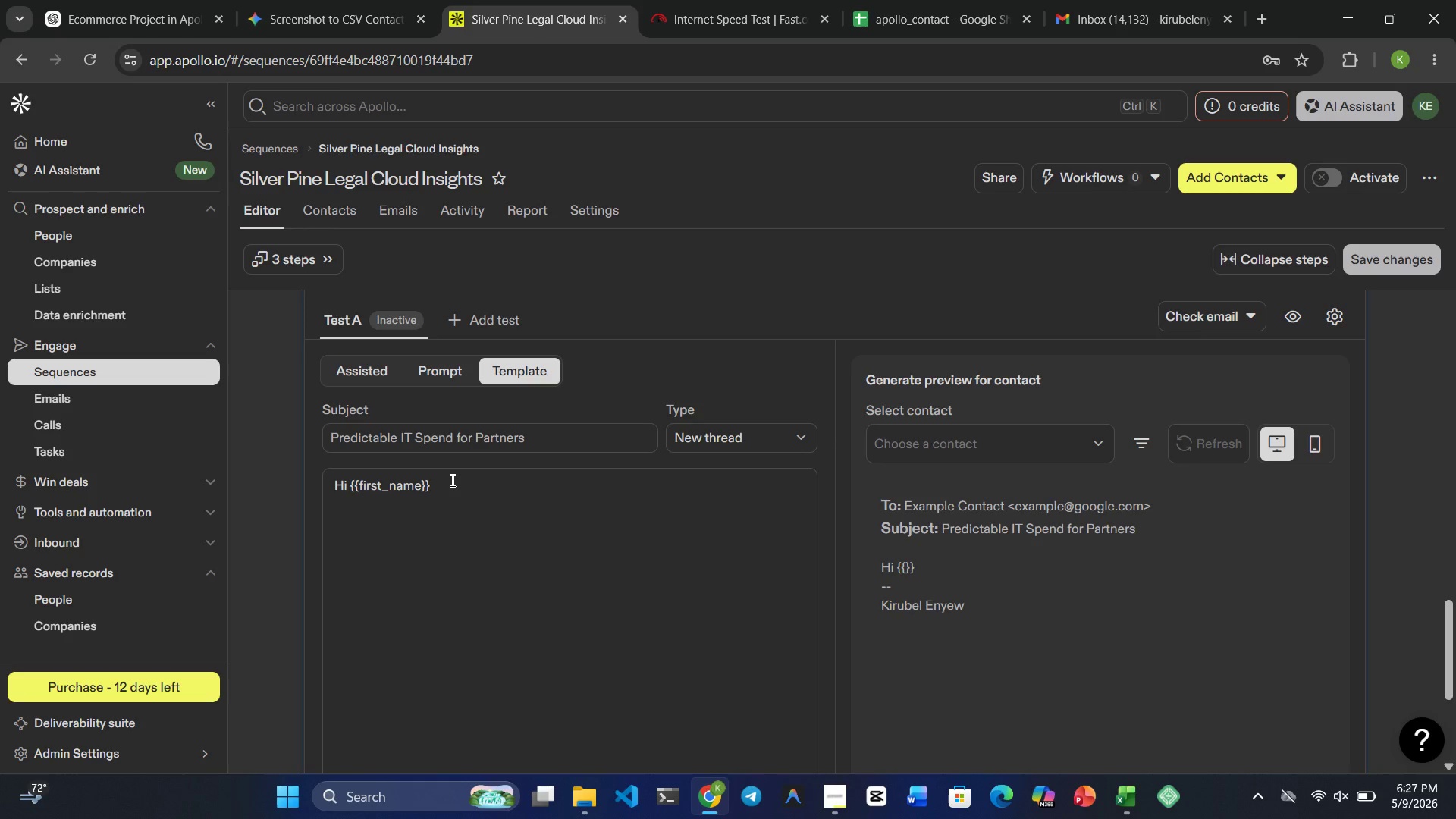 
key(Comma)
 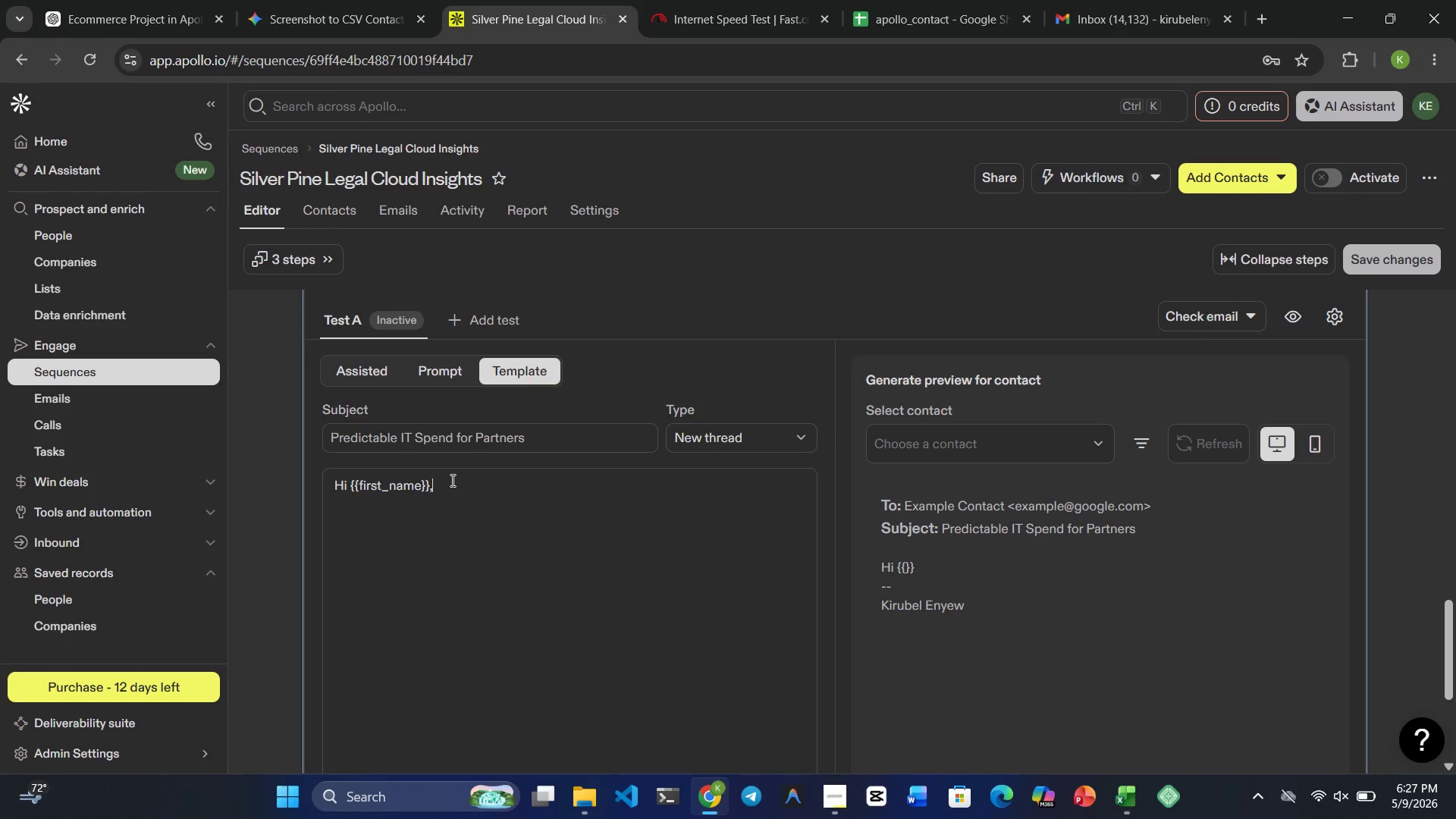 
key(Shift+Enter)
 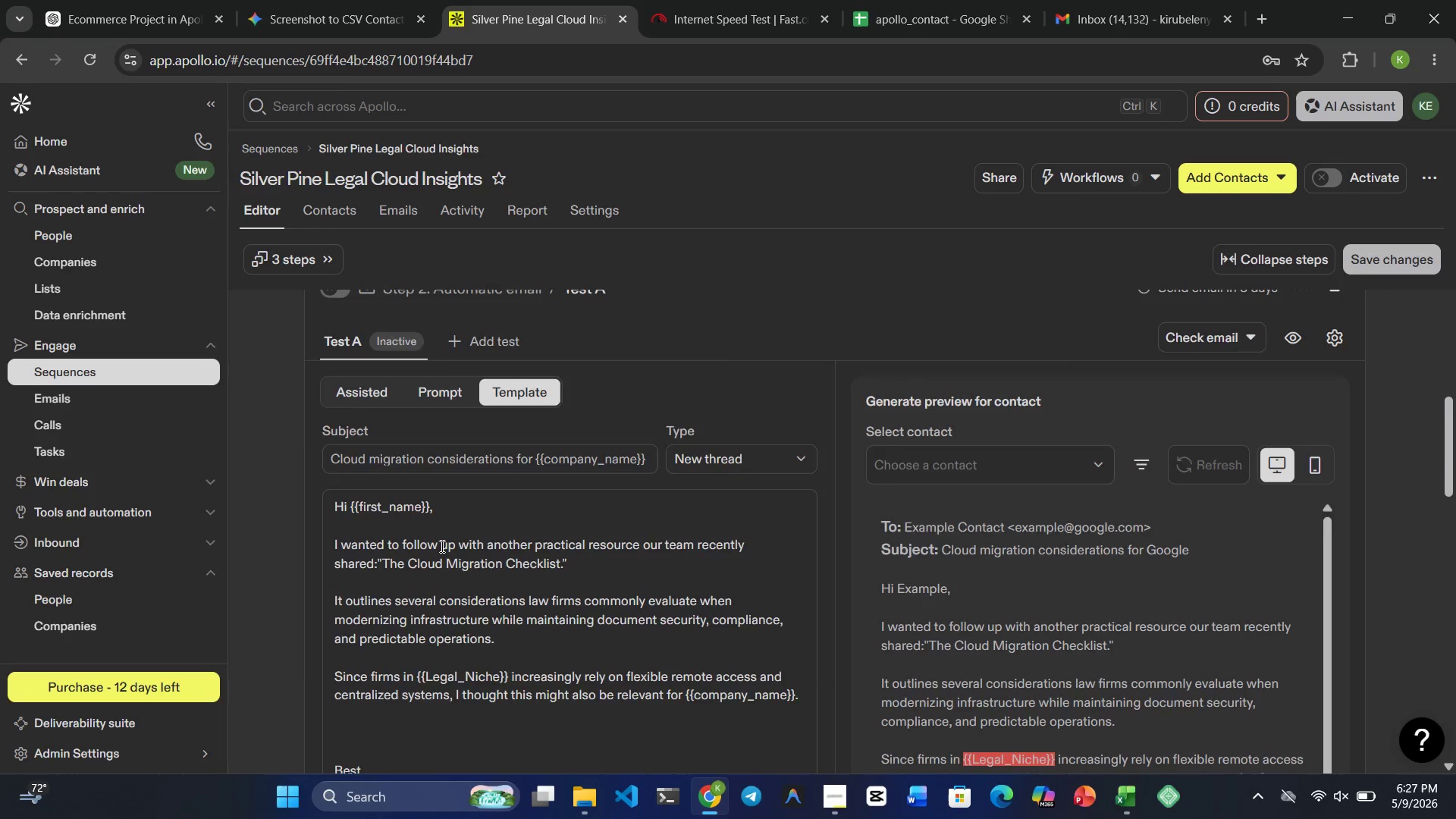 
wait(10.64)
 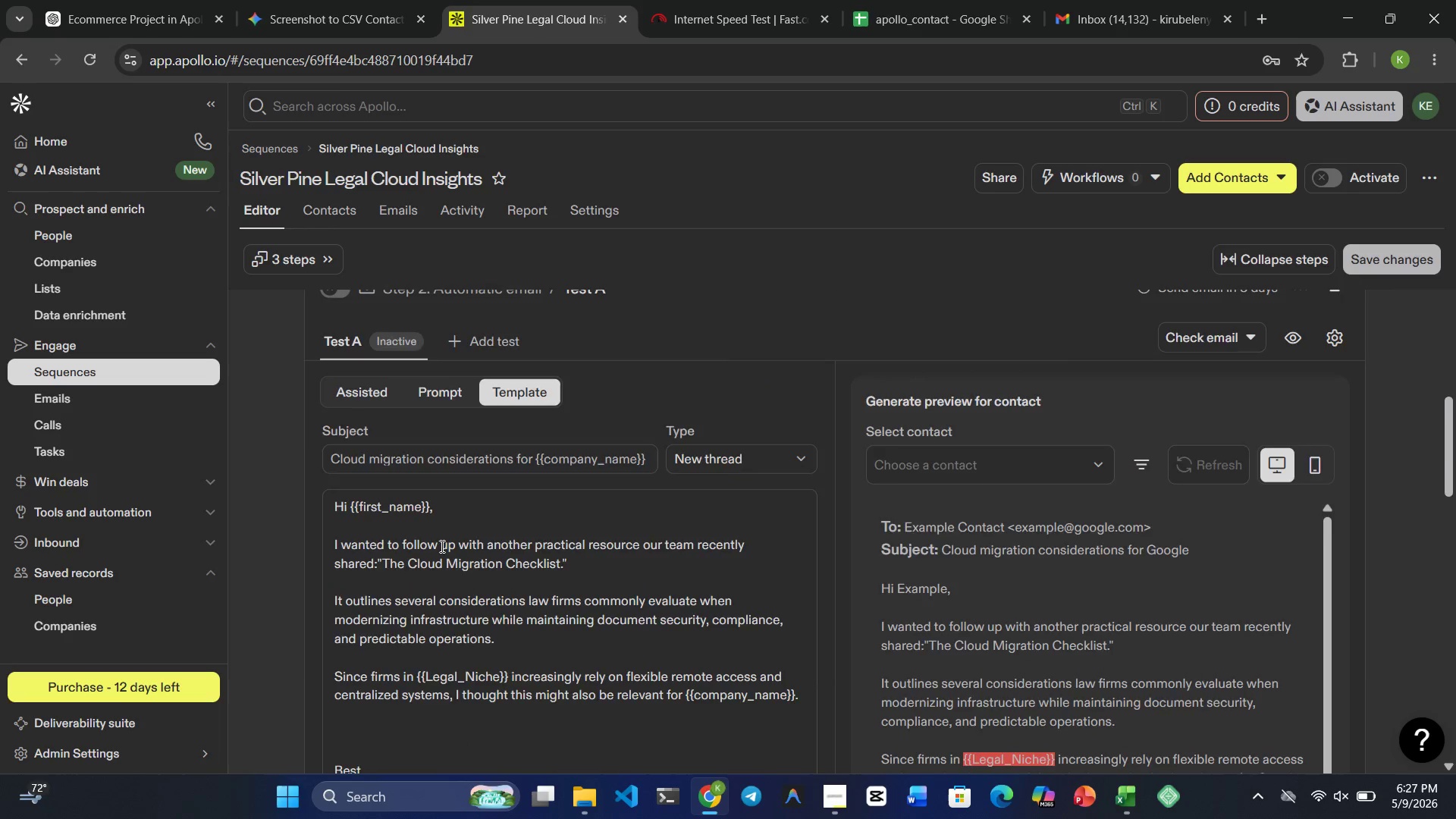 
key(Enter)
 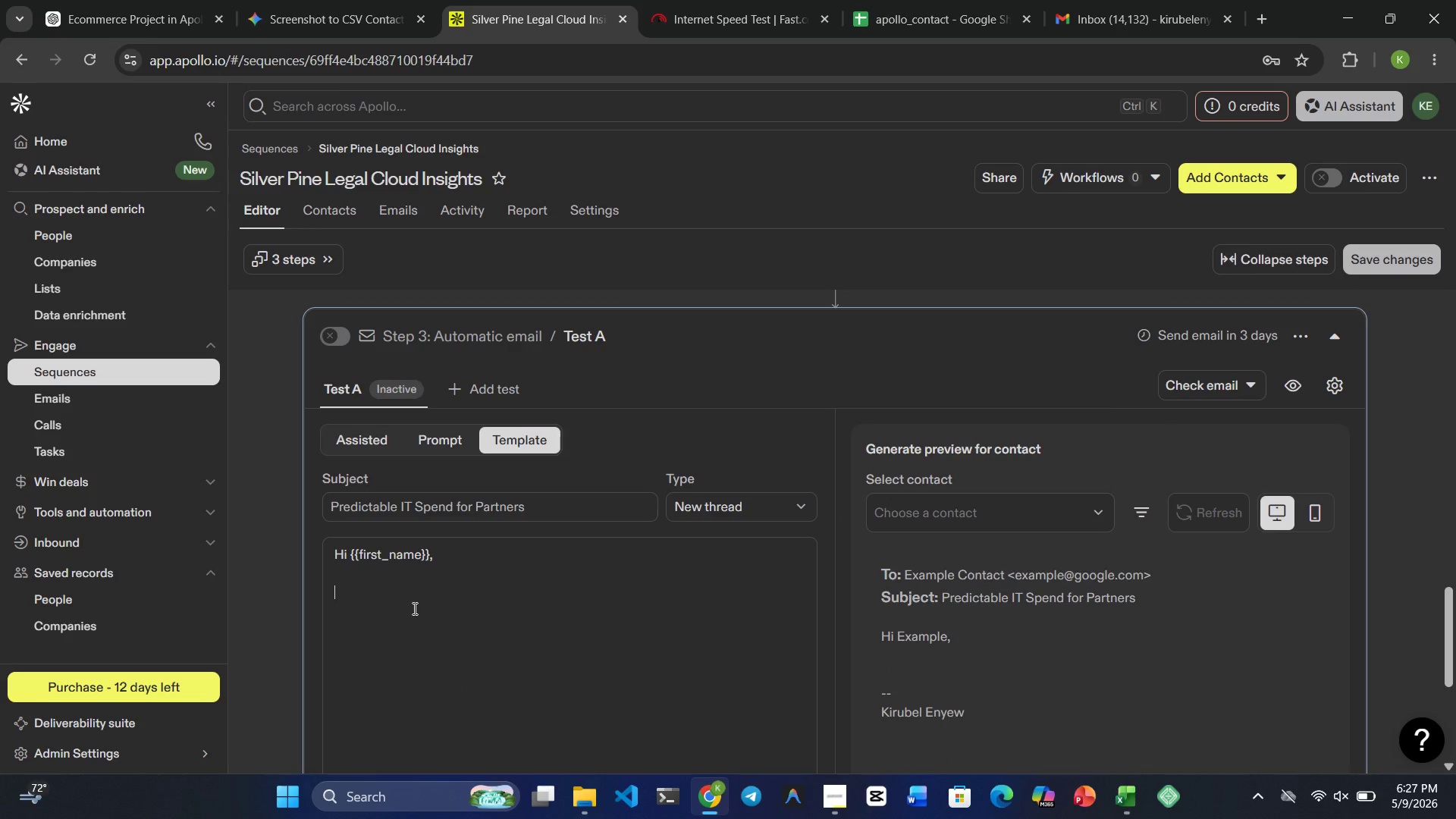 
type(Just )
 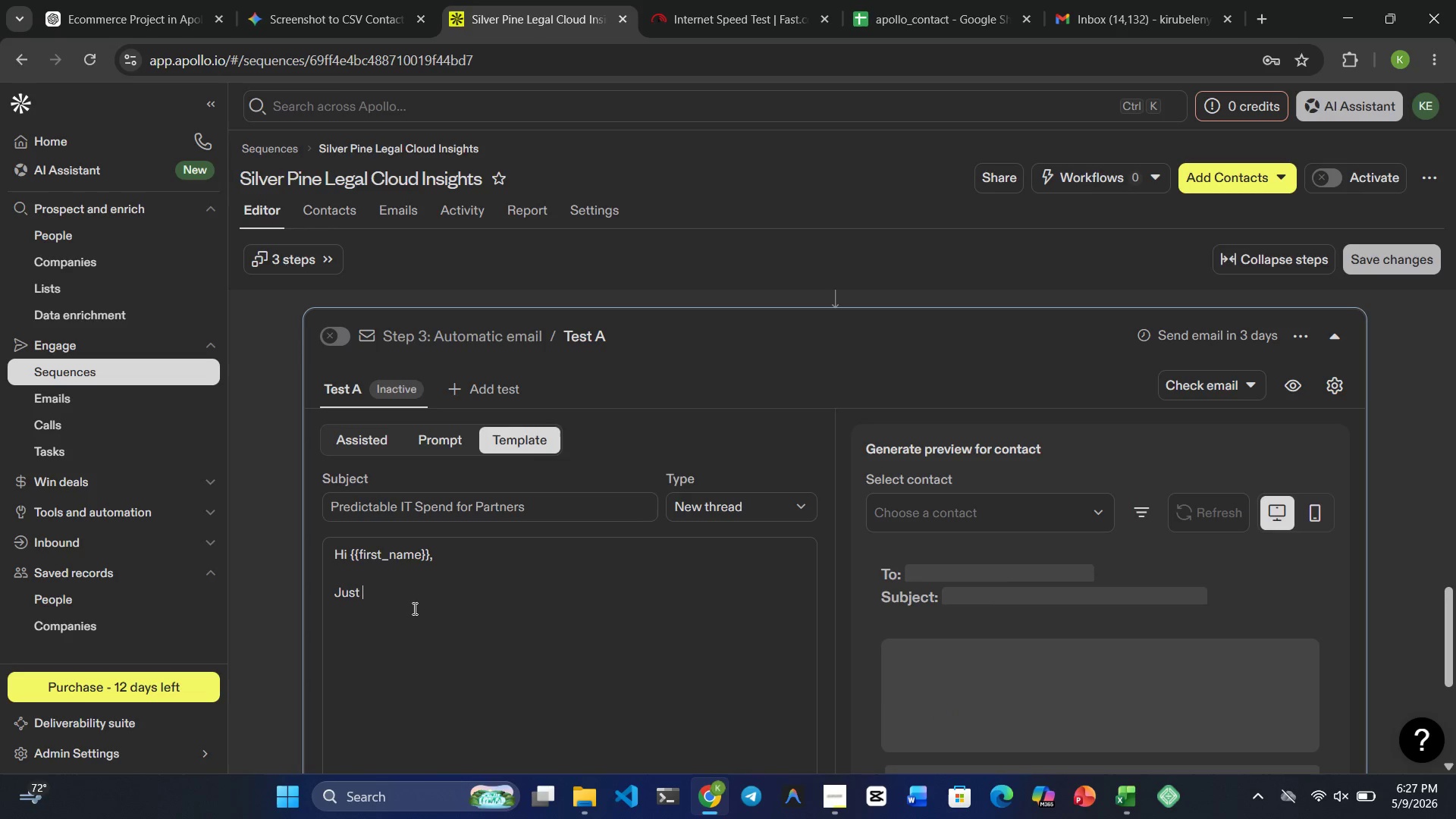 
type(sharing one final resource )
 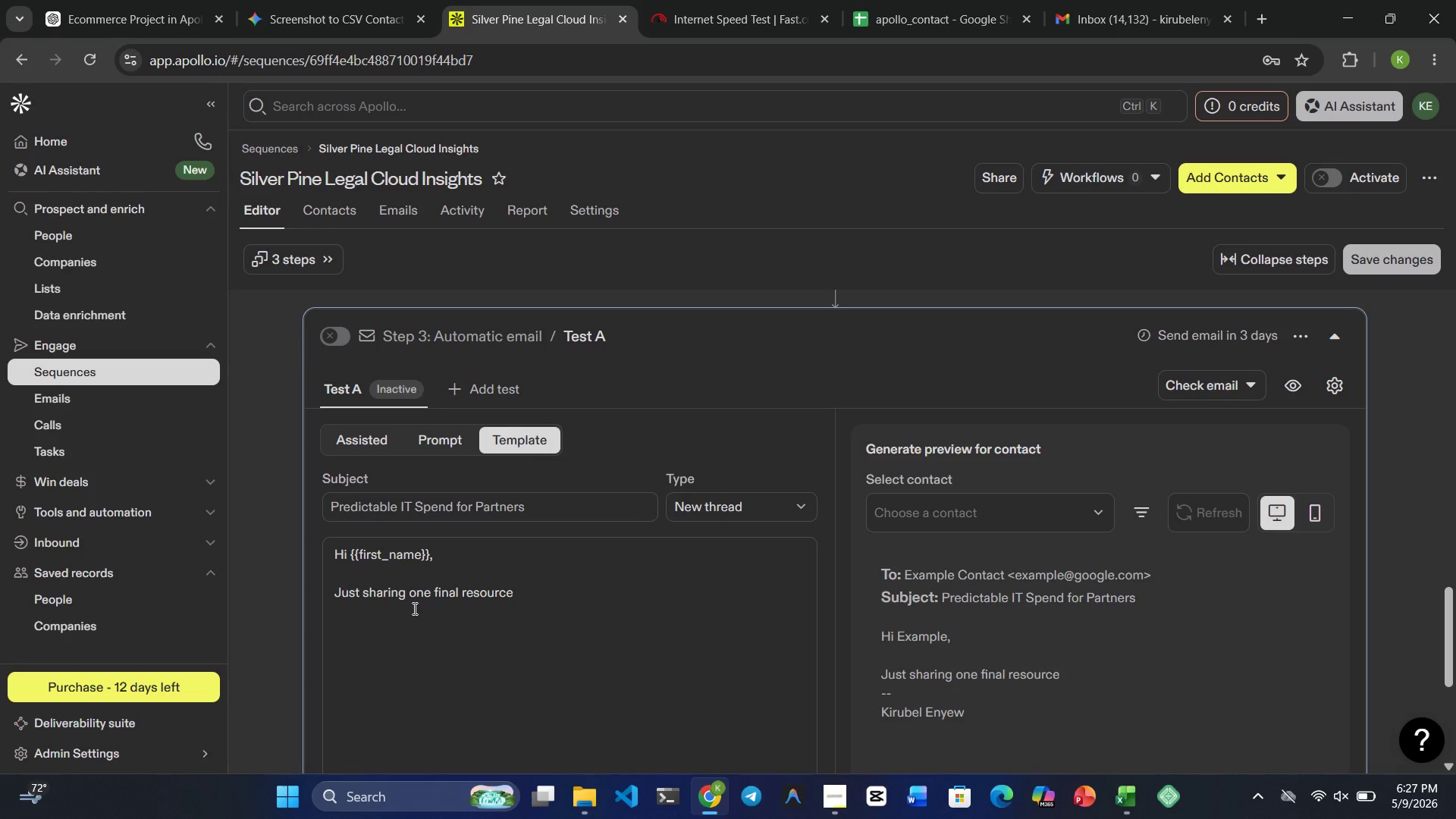 
type(that )
 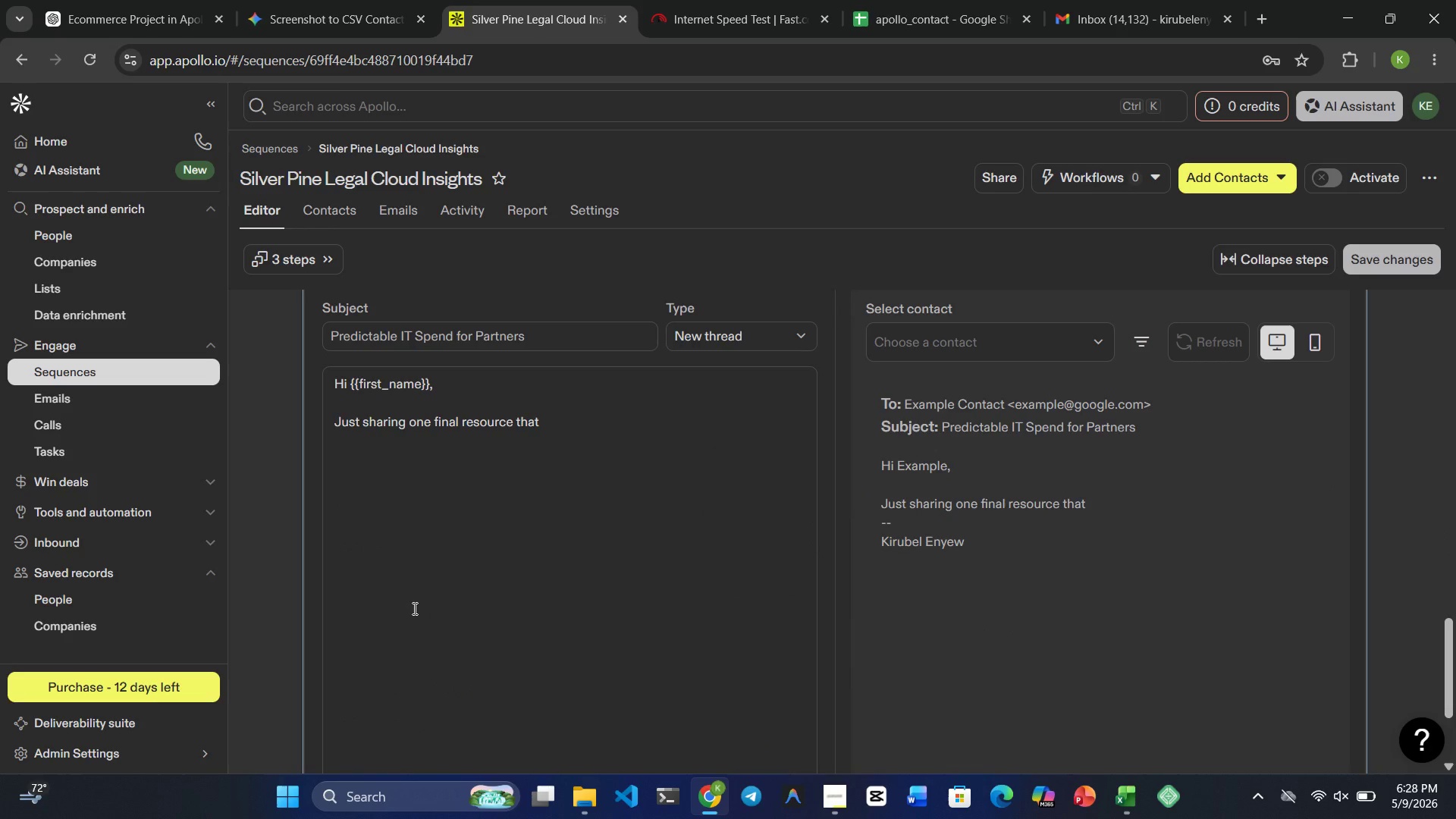 
wait(29.23)
 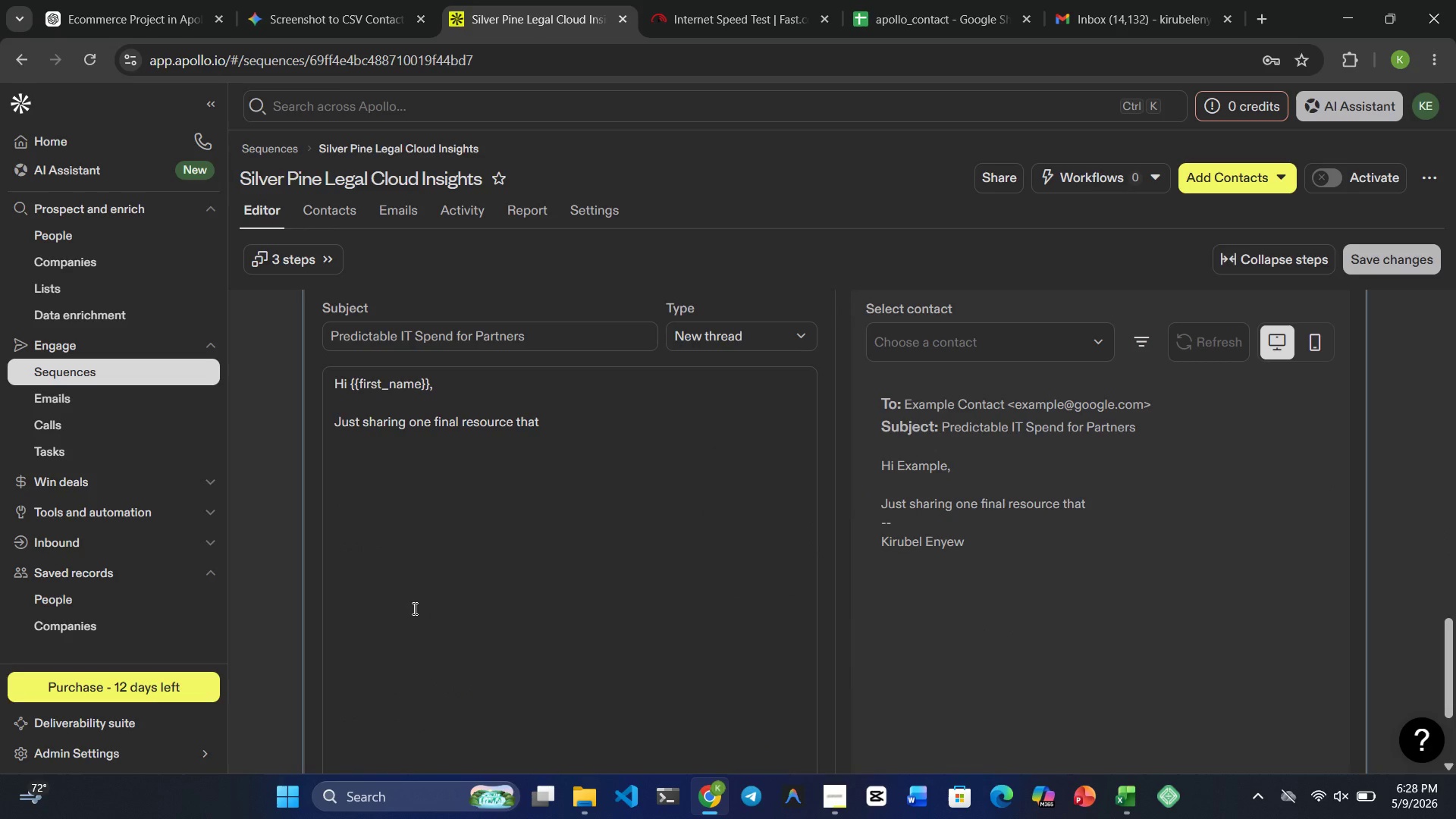 
type(may be usefuk )
key(Backspace)
key(Backspace)
type(l for )
 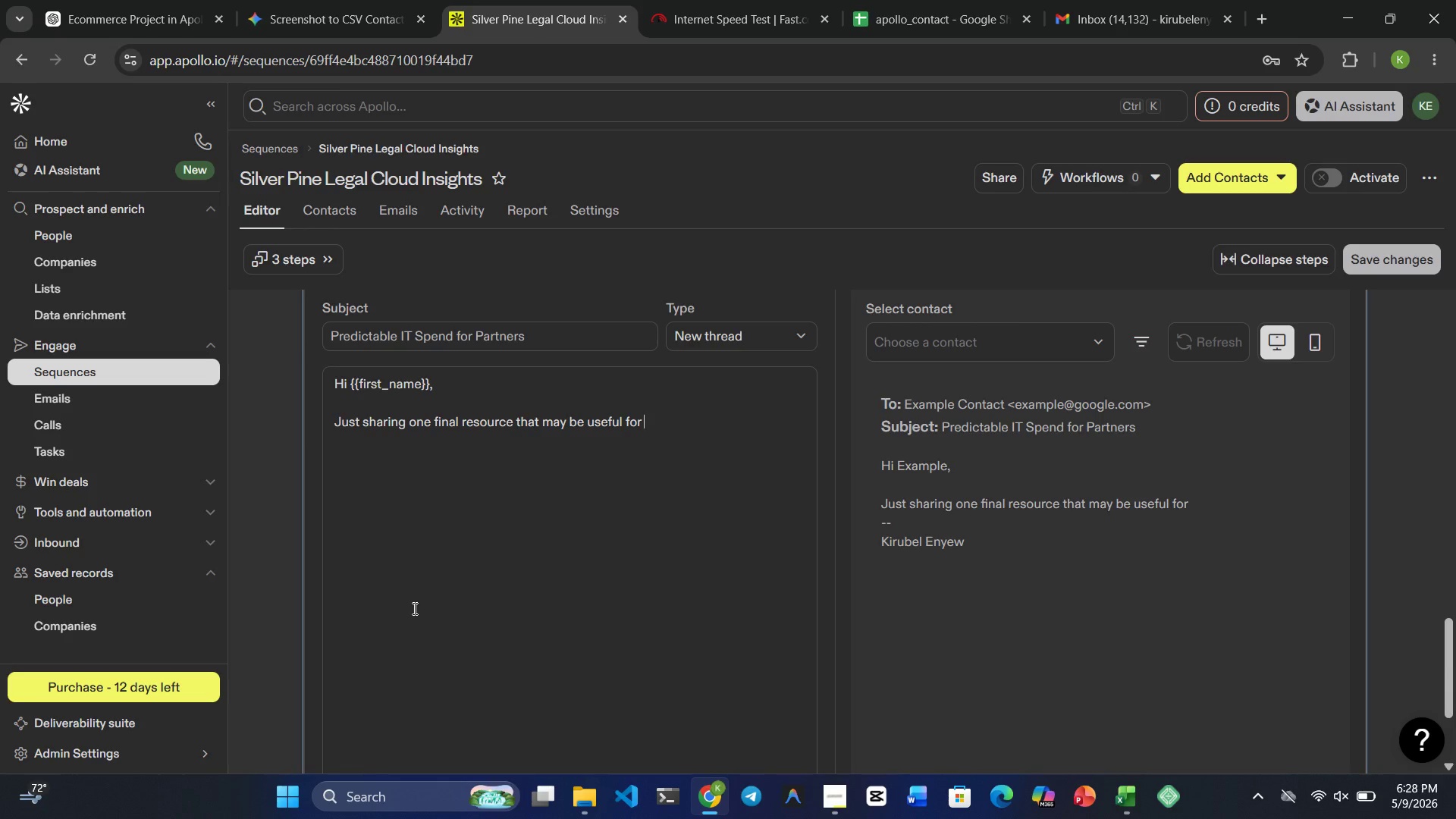 
wait(7.03)
 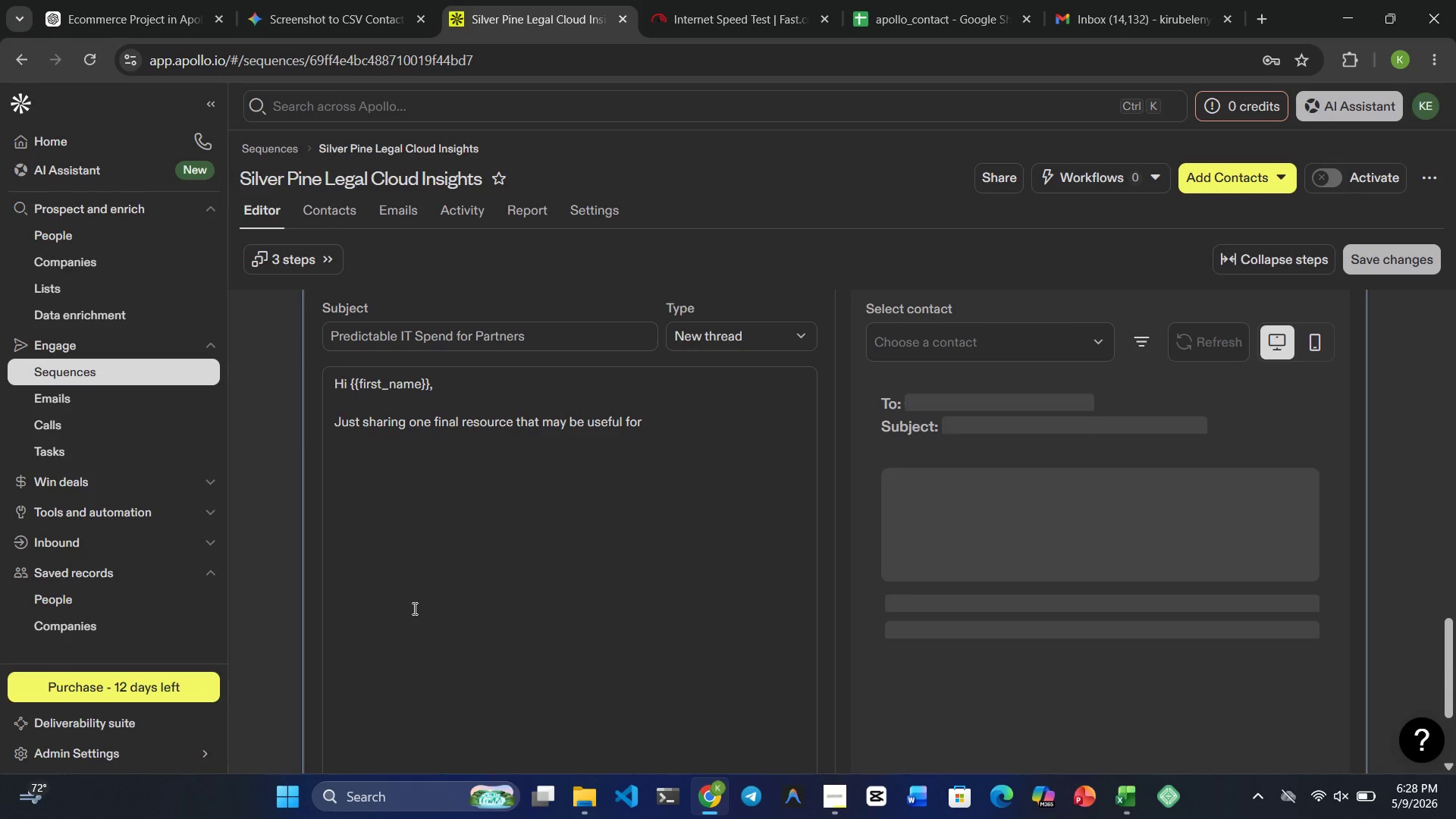 
type(your leadership team:)
 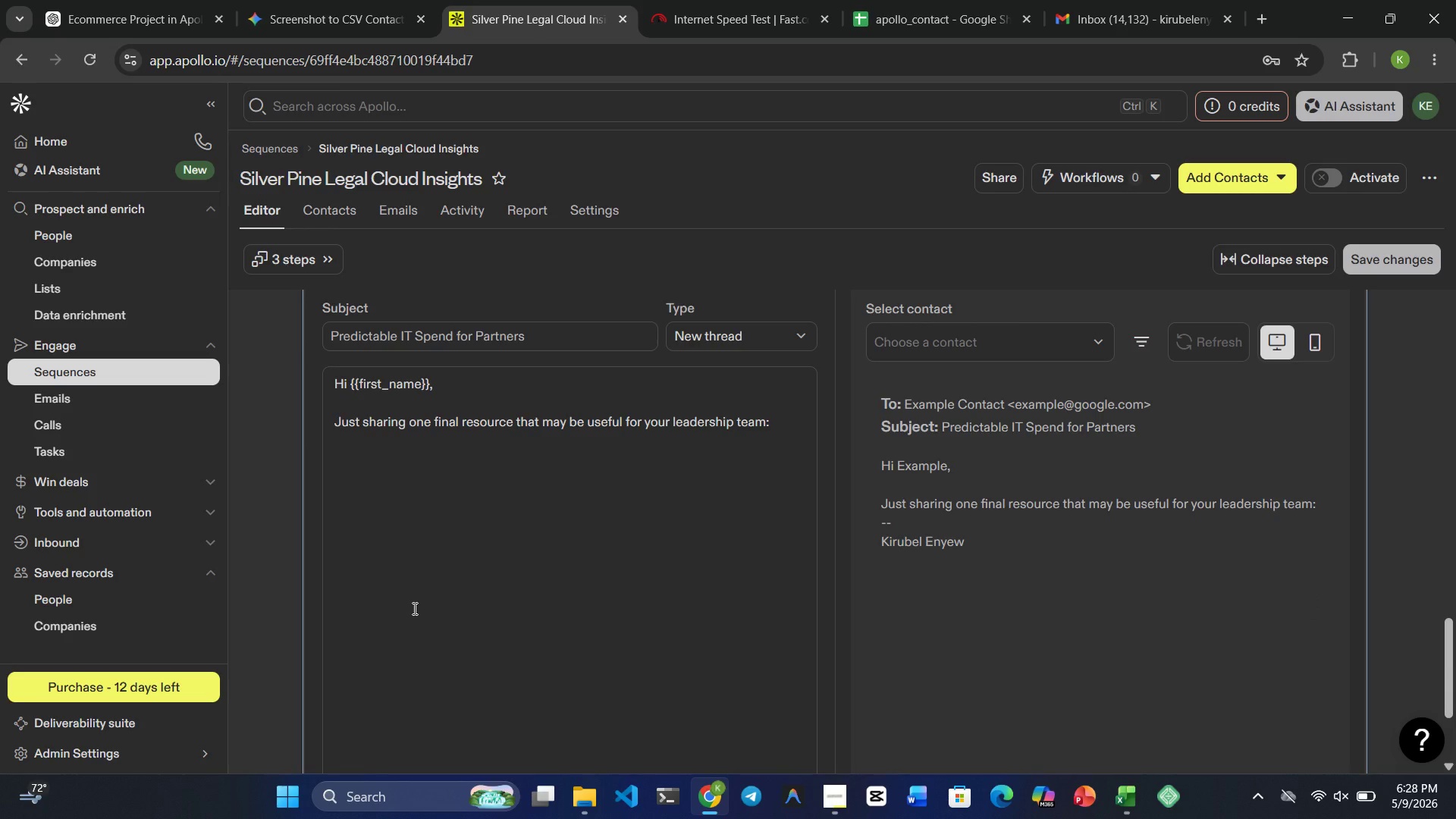 
key(Shift+Quote)
 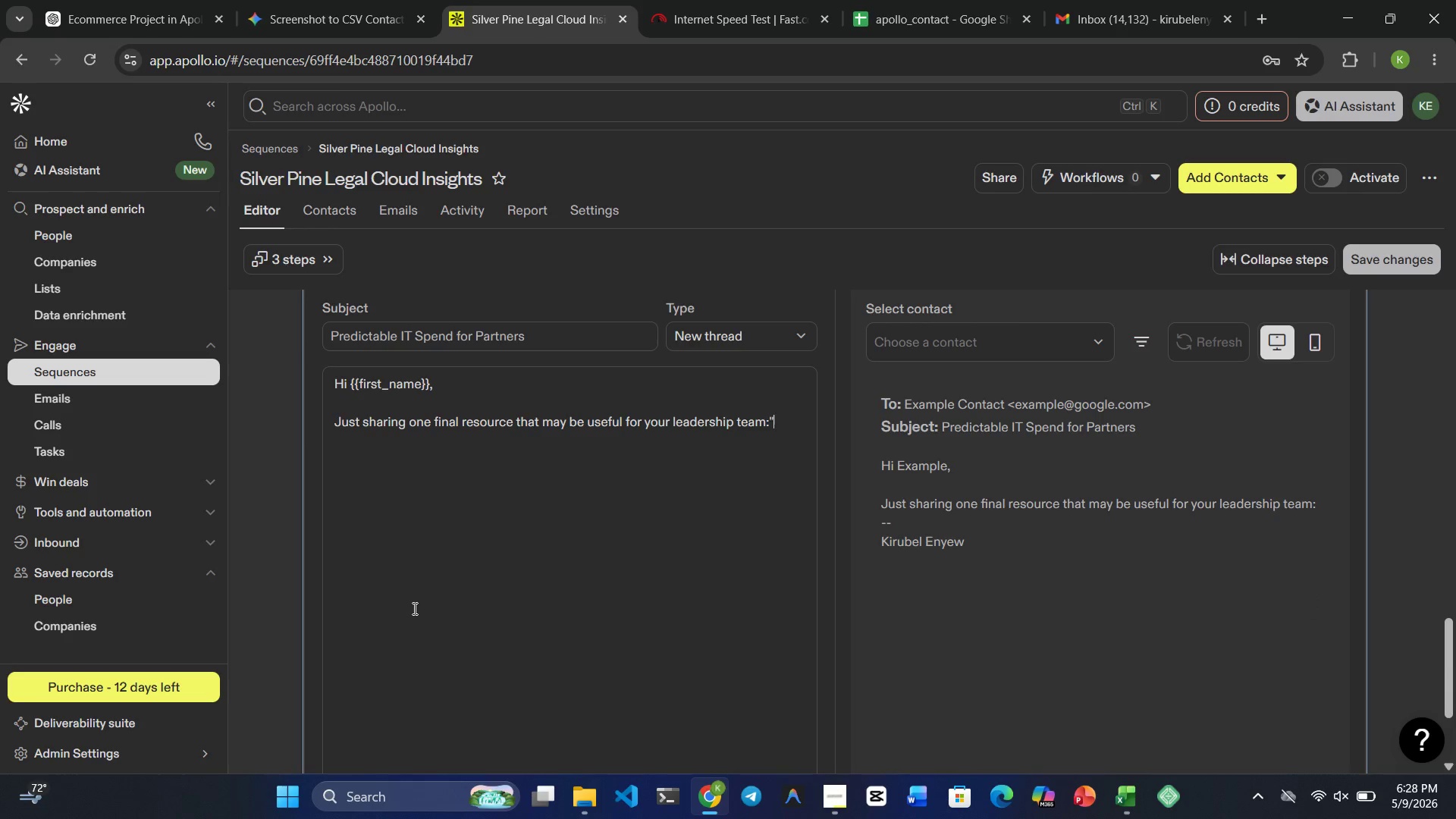 
key(Shift+Quote)
 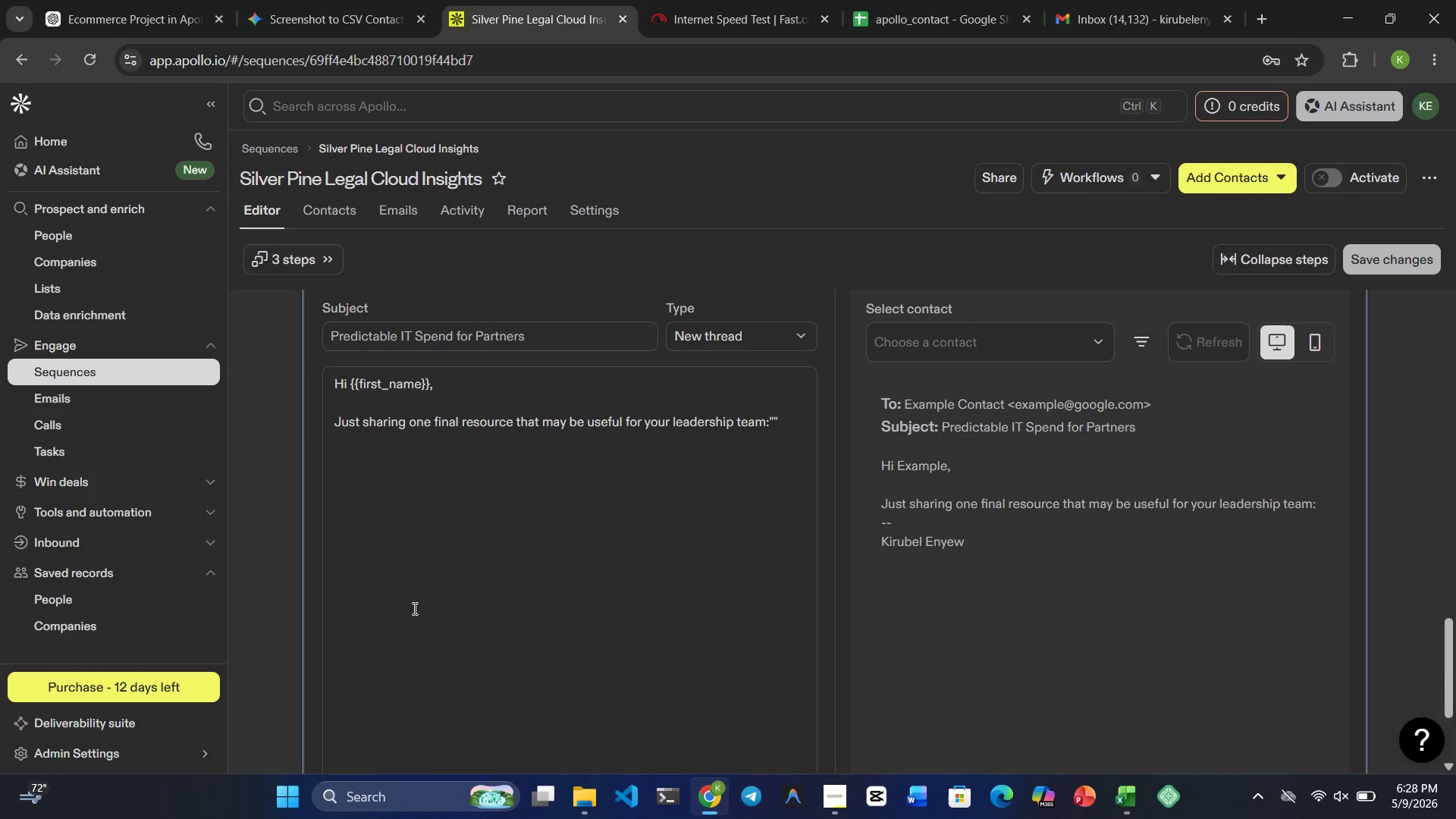 
key(ArrowLeft)
 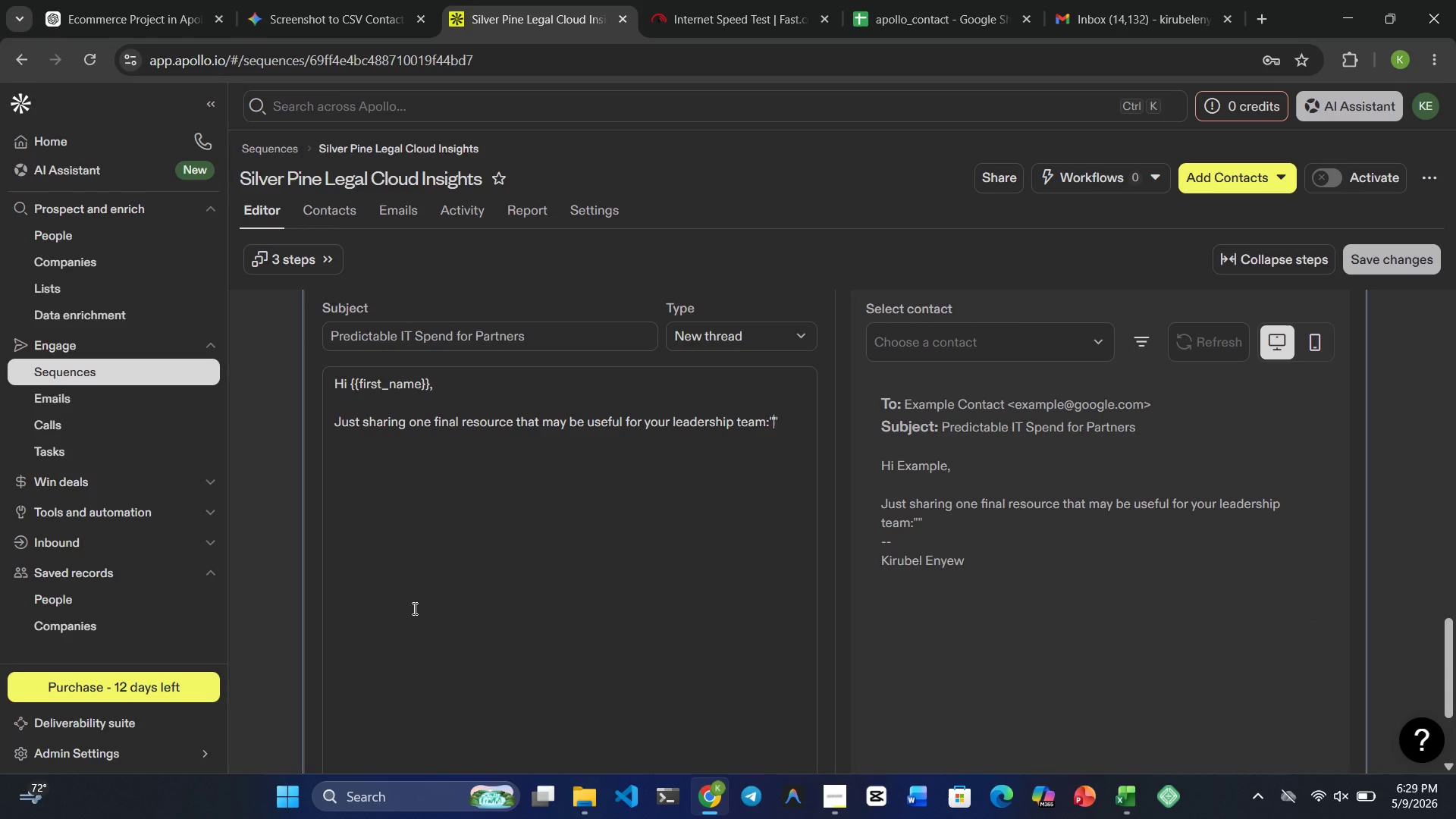 
type(Predic)
 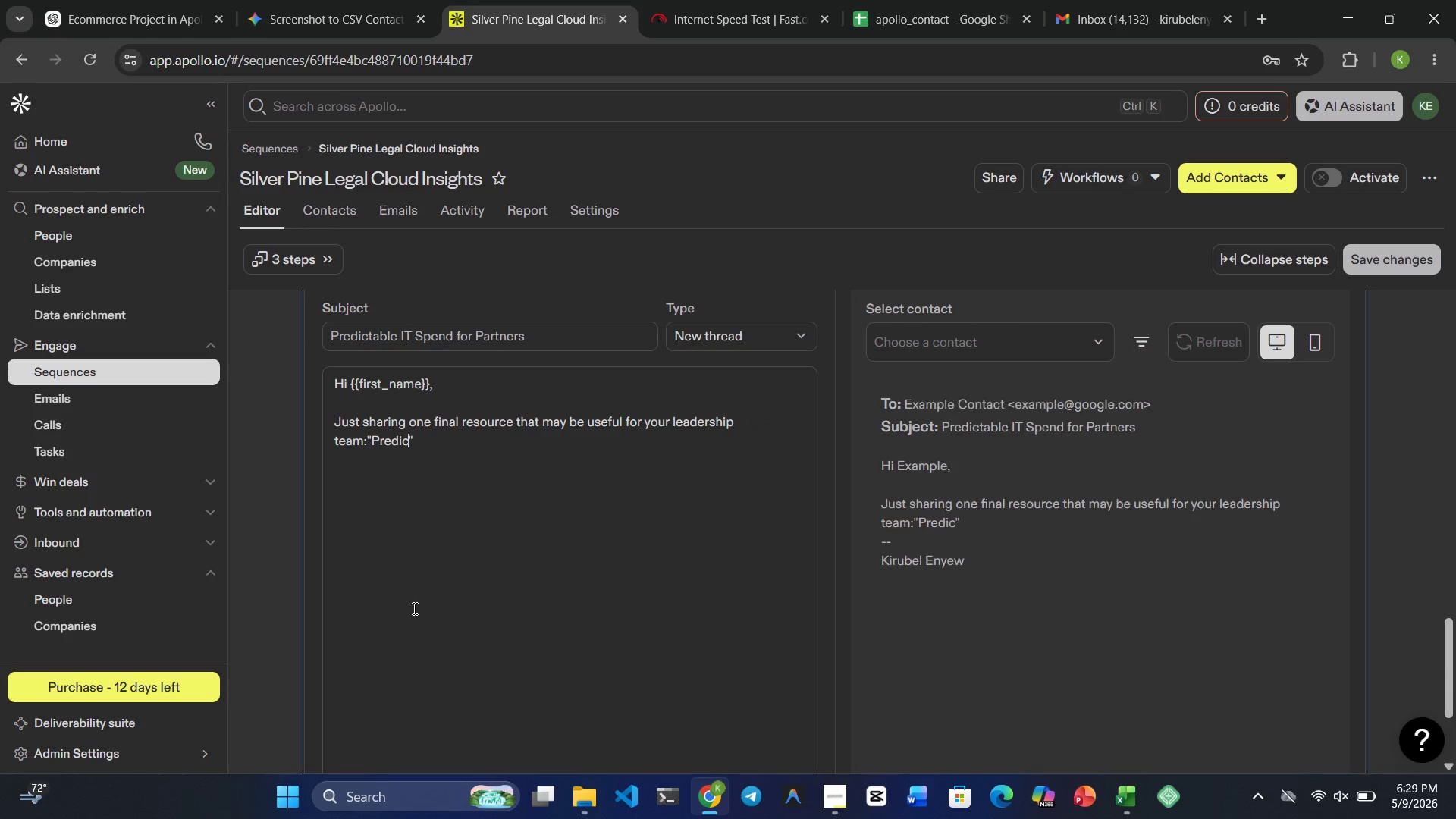 
type(table IT )
 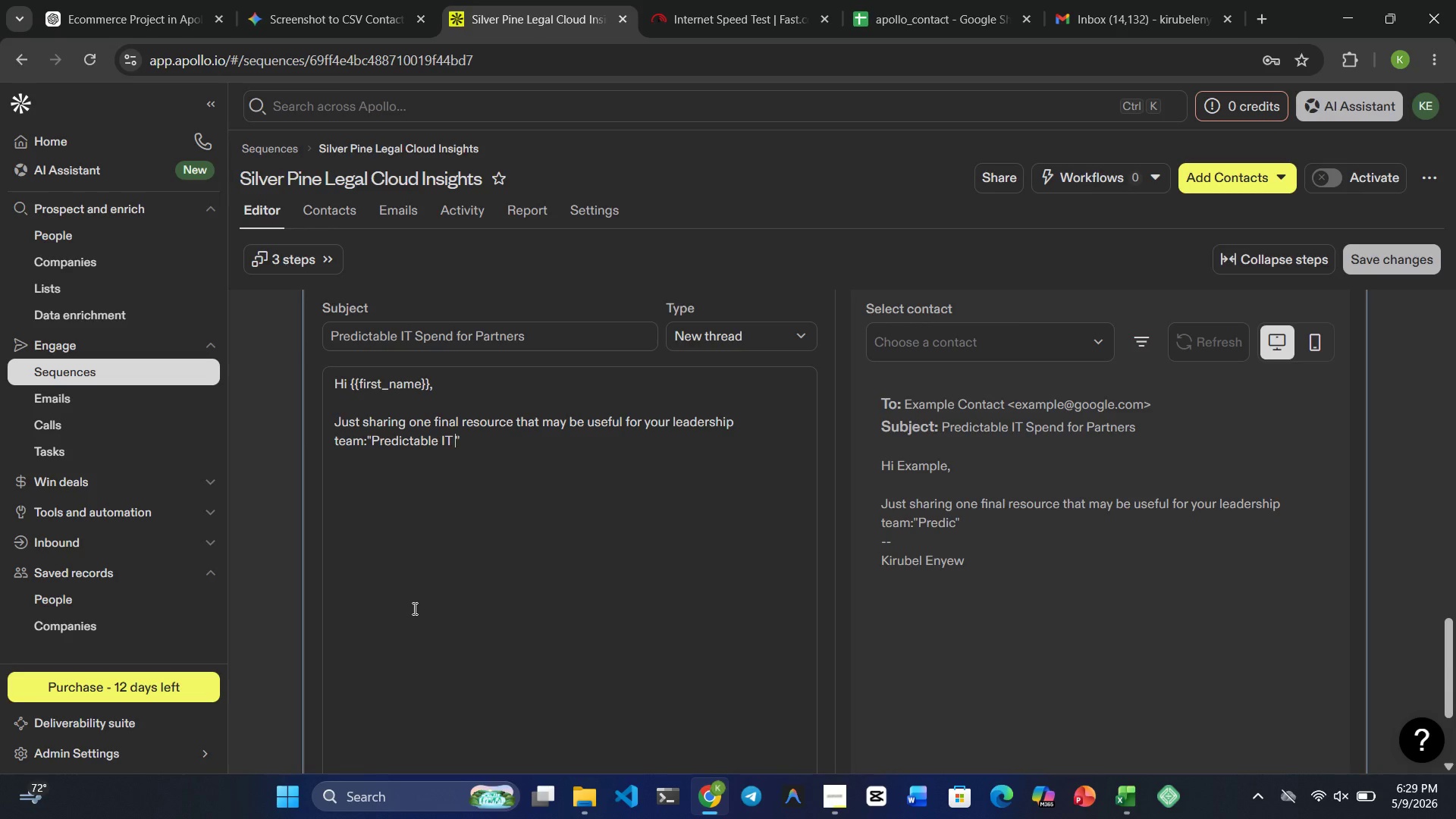 
type(Spend for Partners.)
 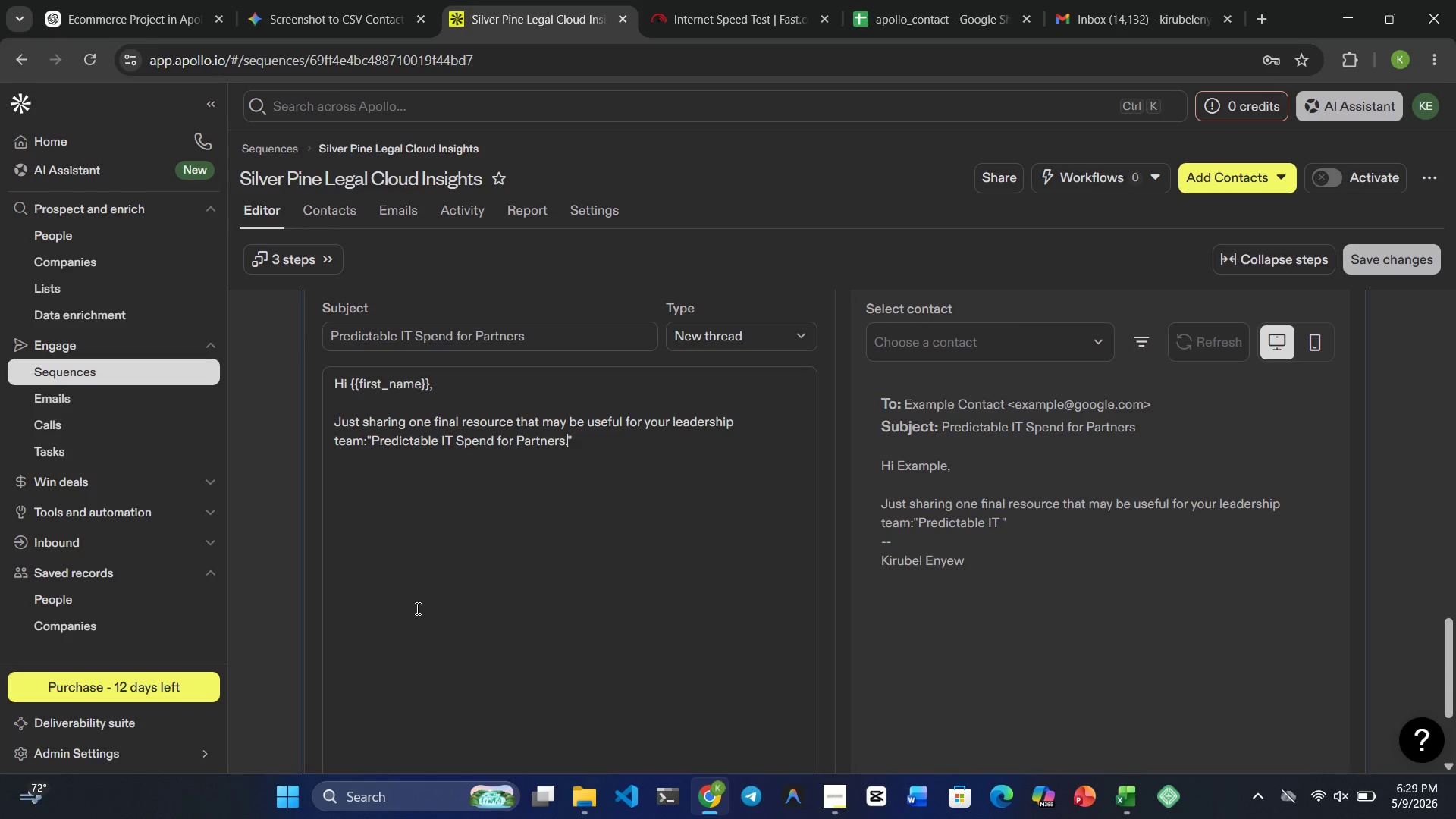 
left_click([592, 443])
 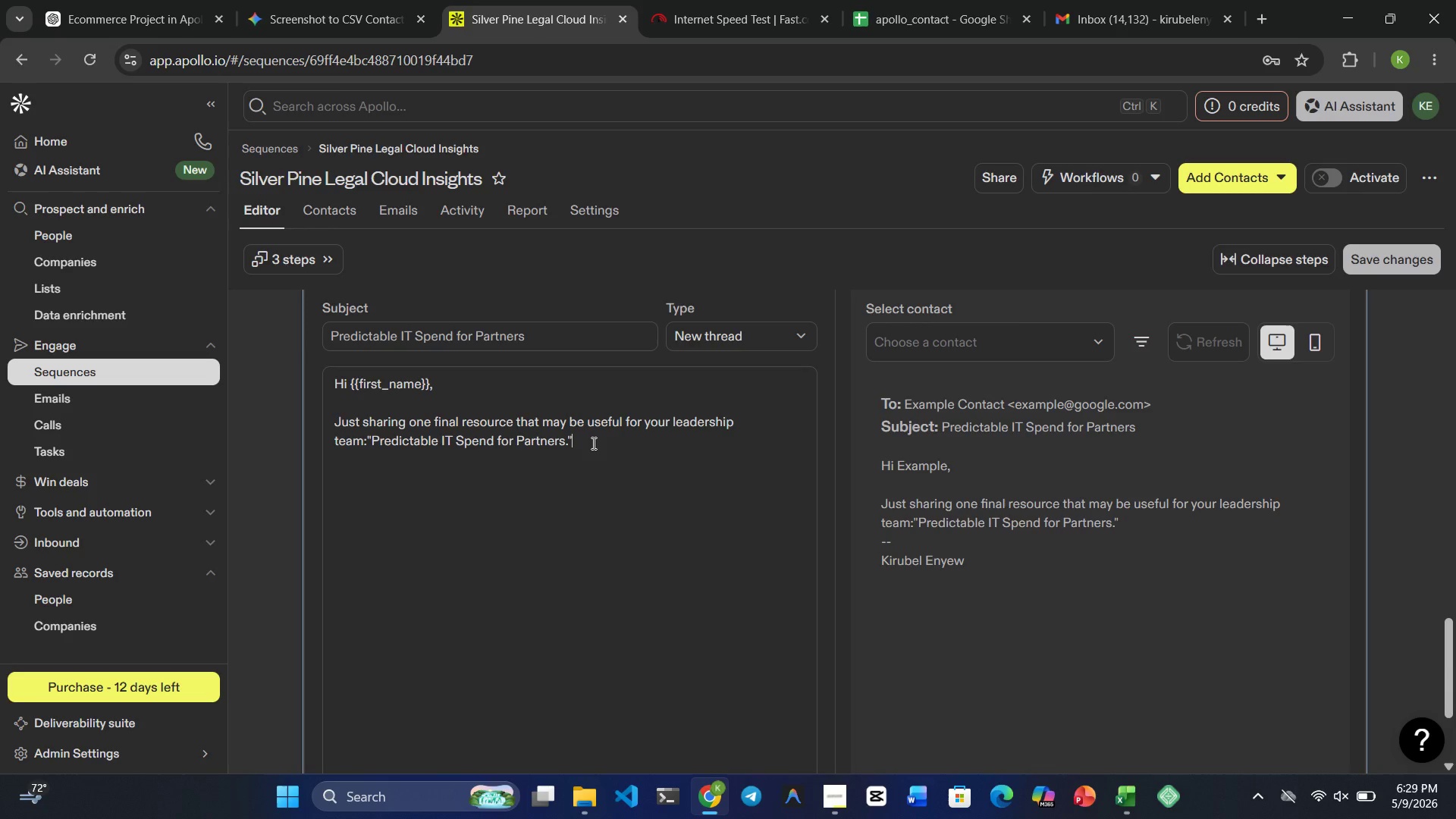 
key(Enter)
 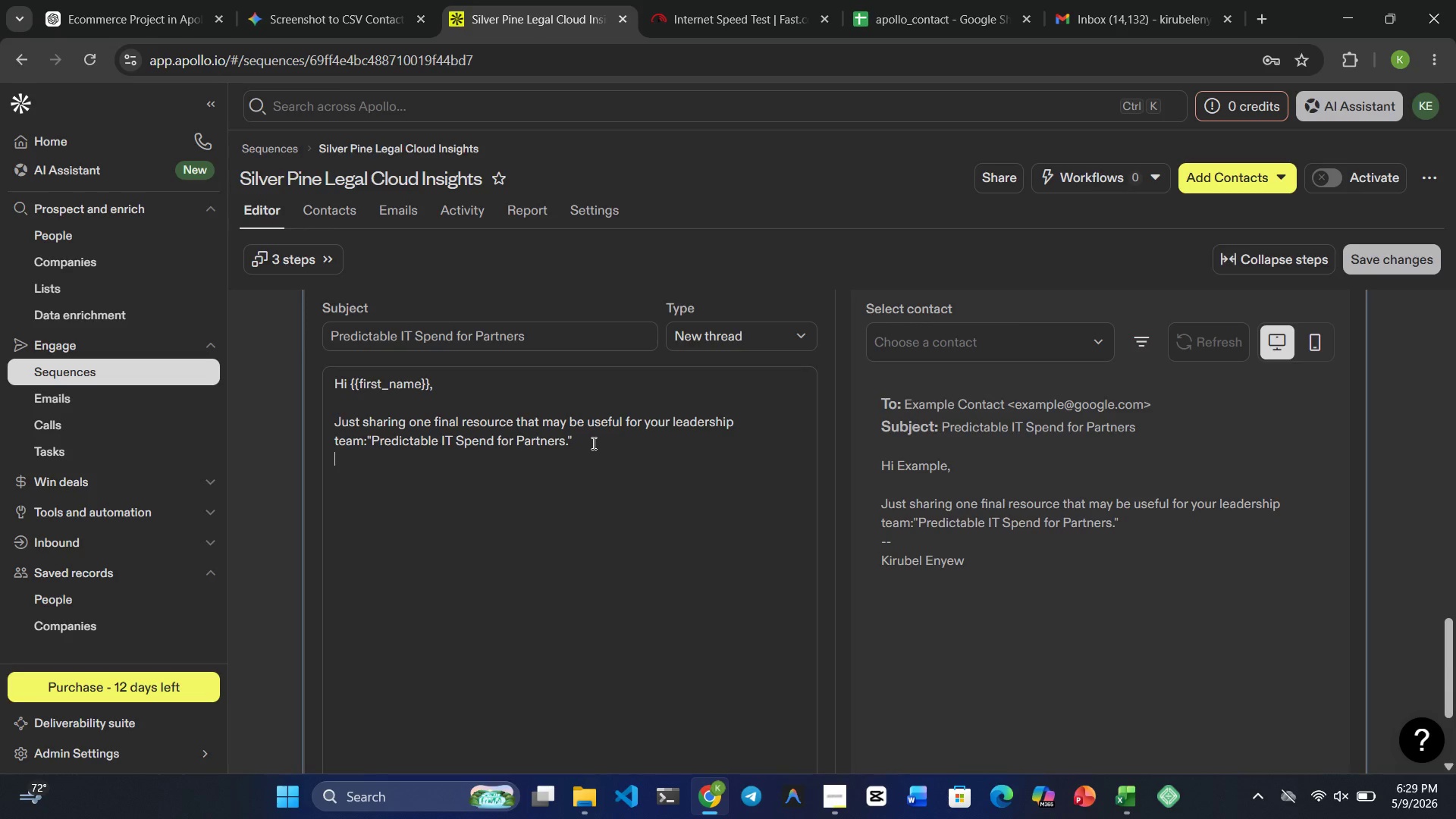 
key(Enter)
 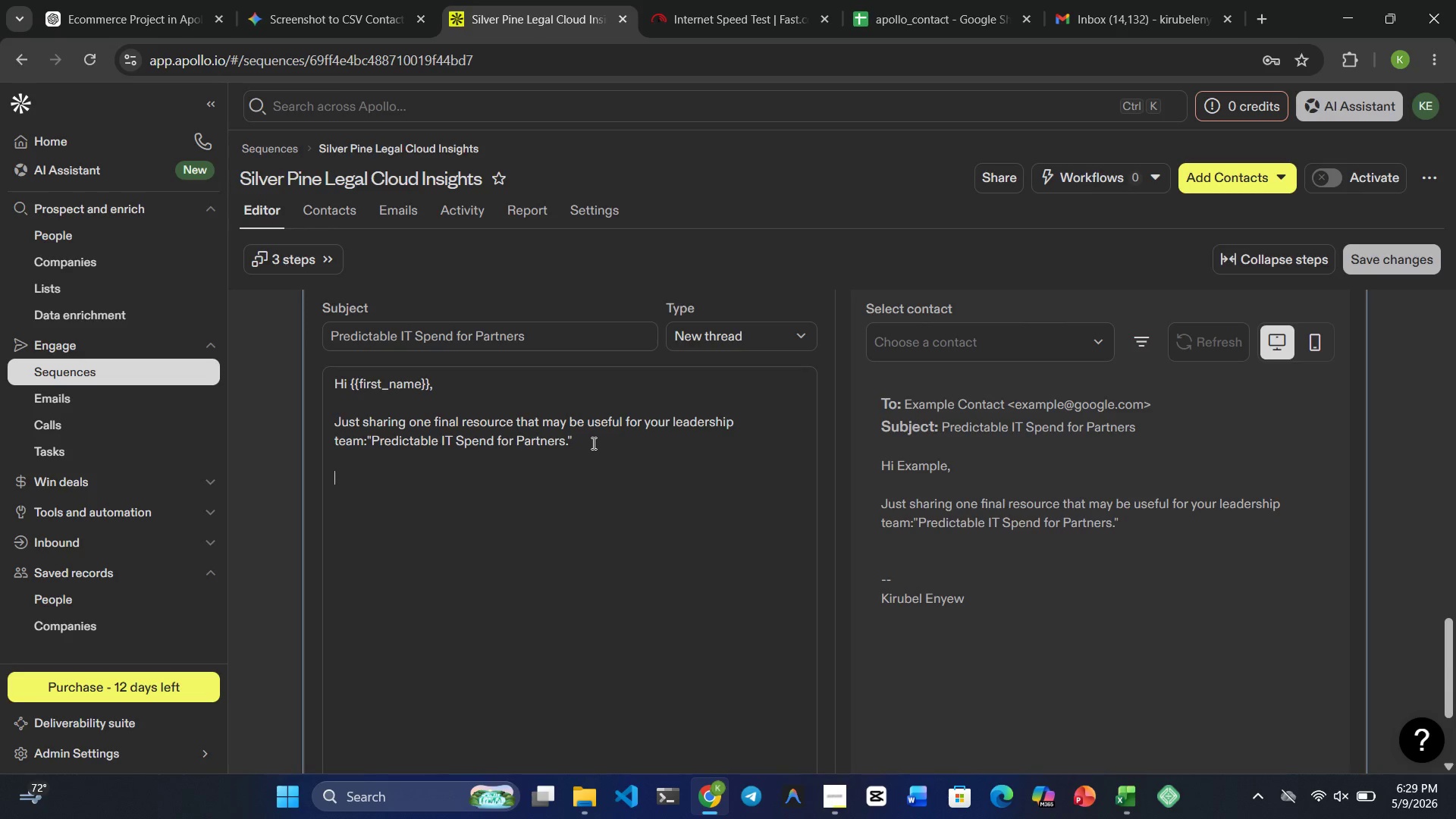 
wait(9.77)
 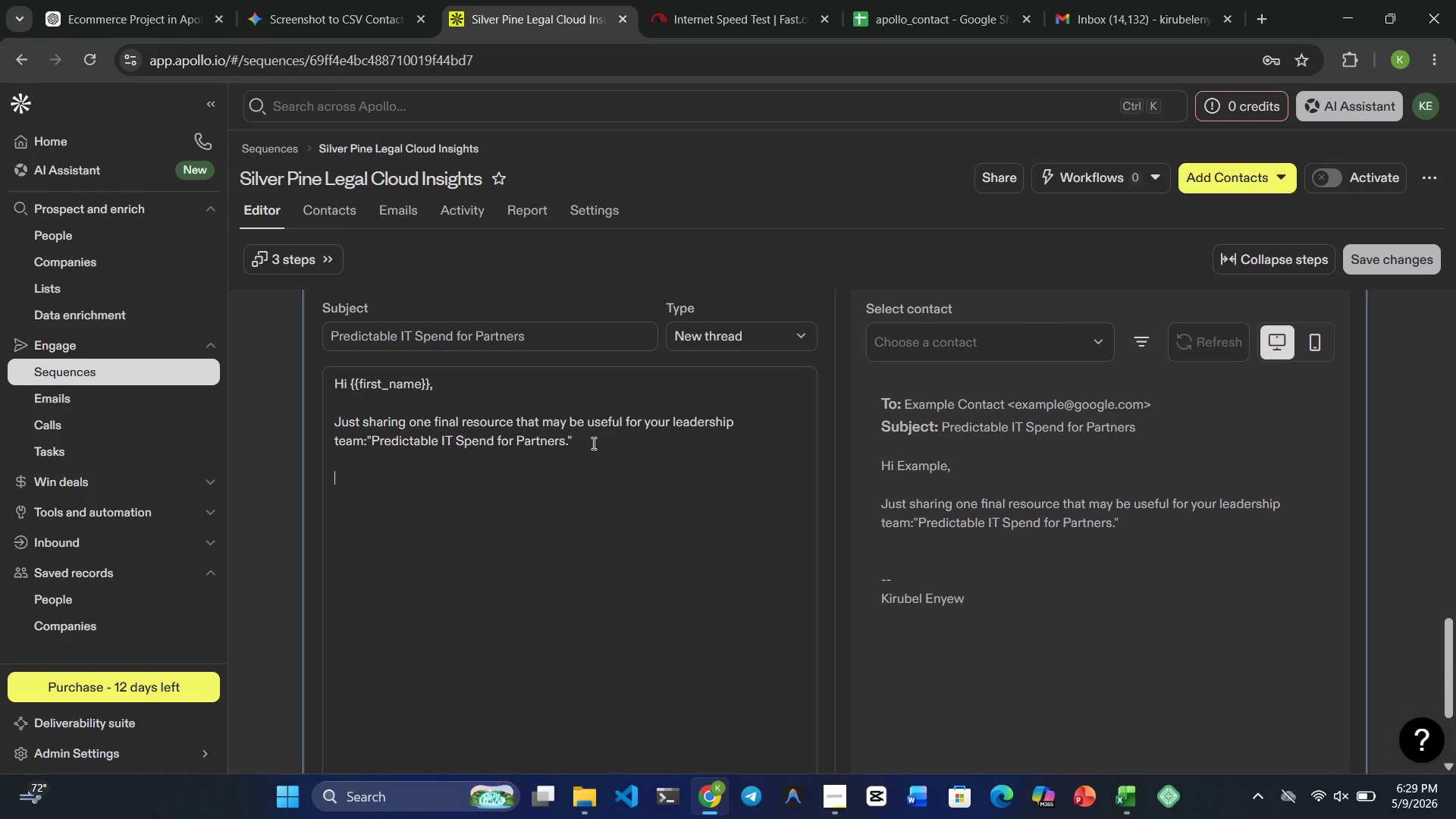 
type(The article focuses on )
 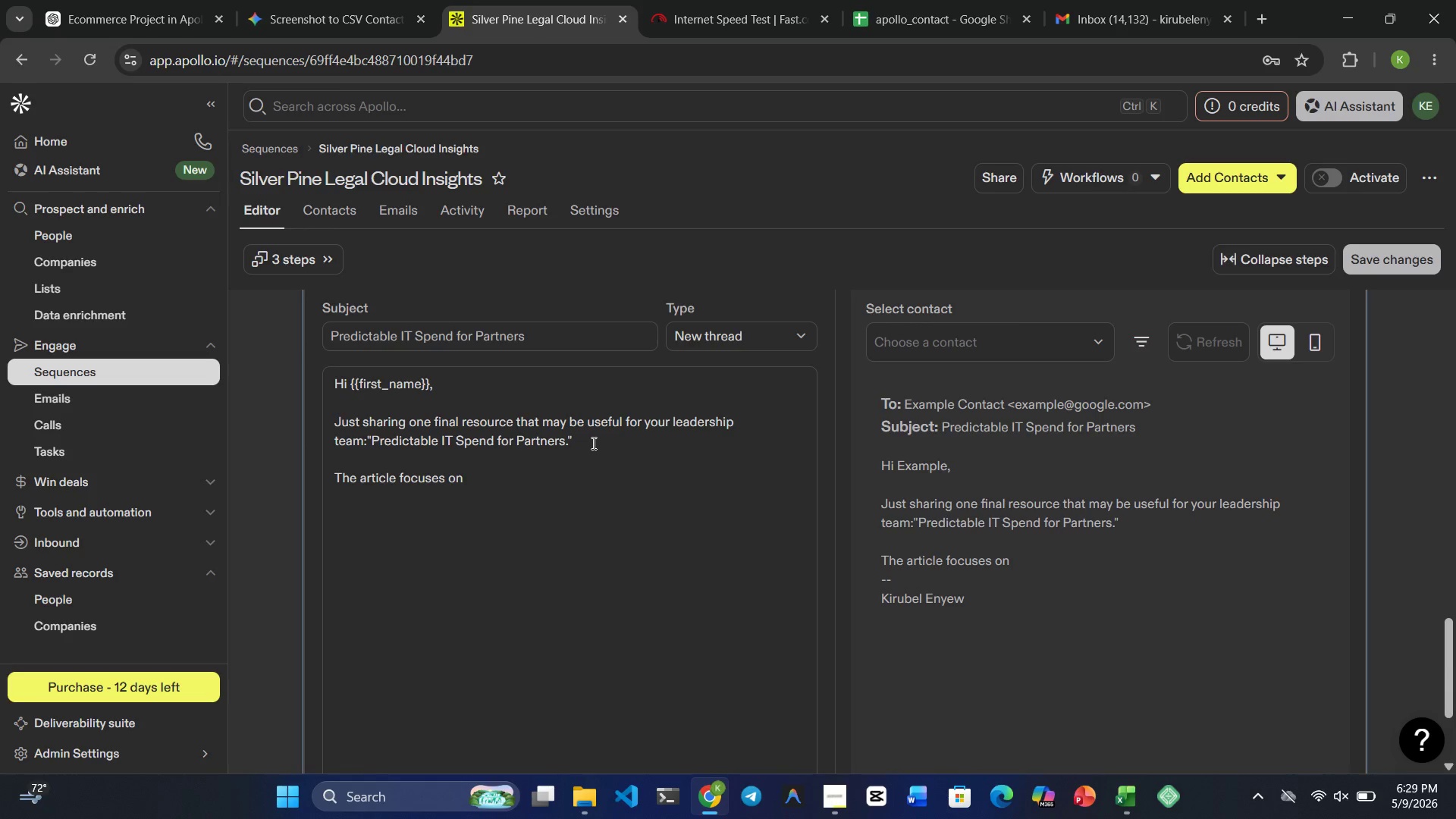 
wait(6.86)
 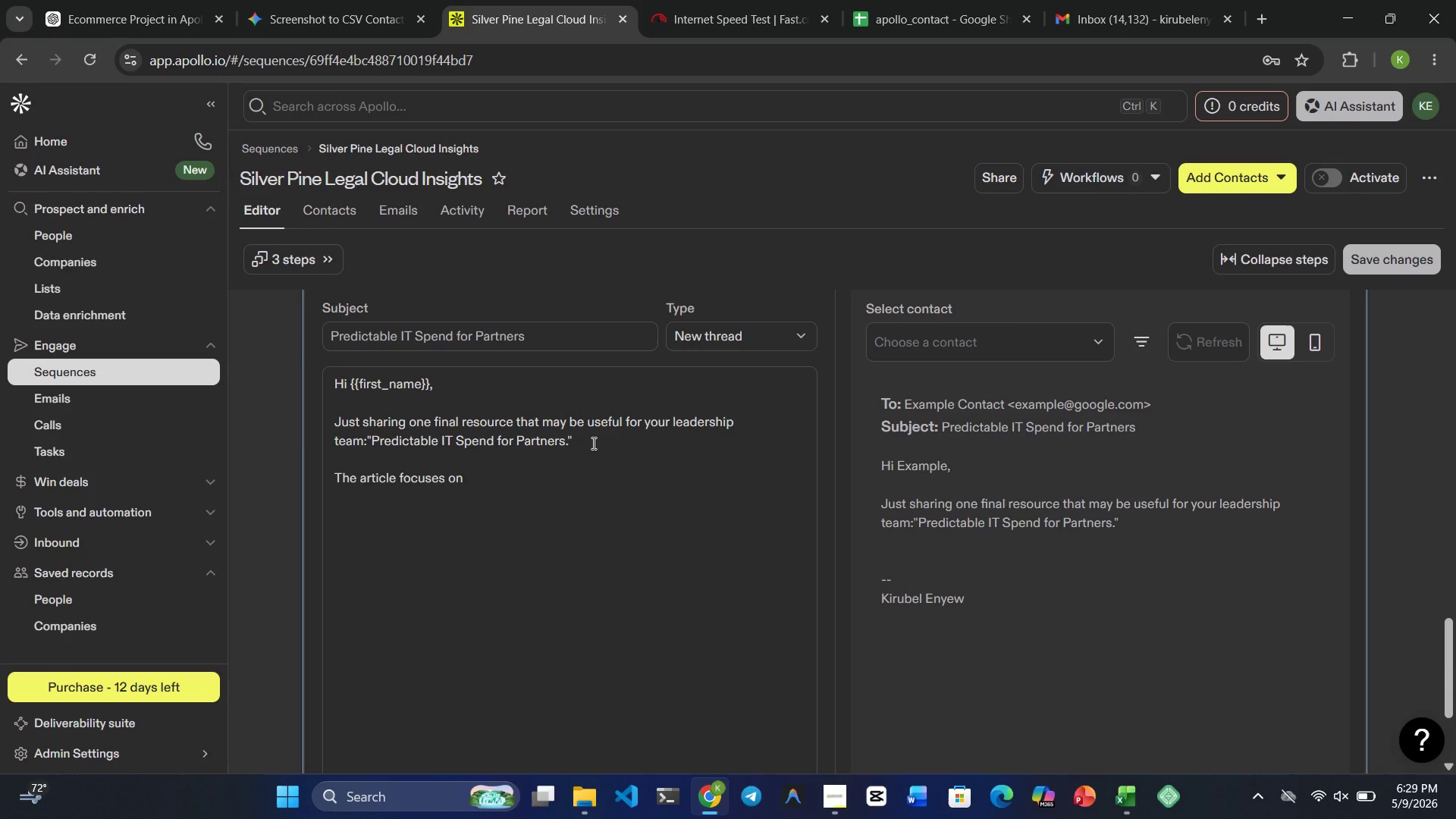 
type(how regional law firms )
 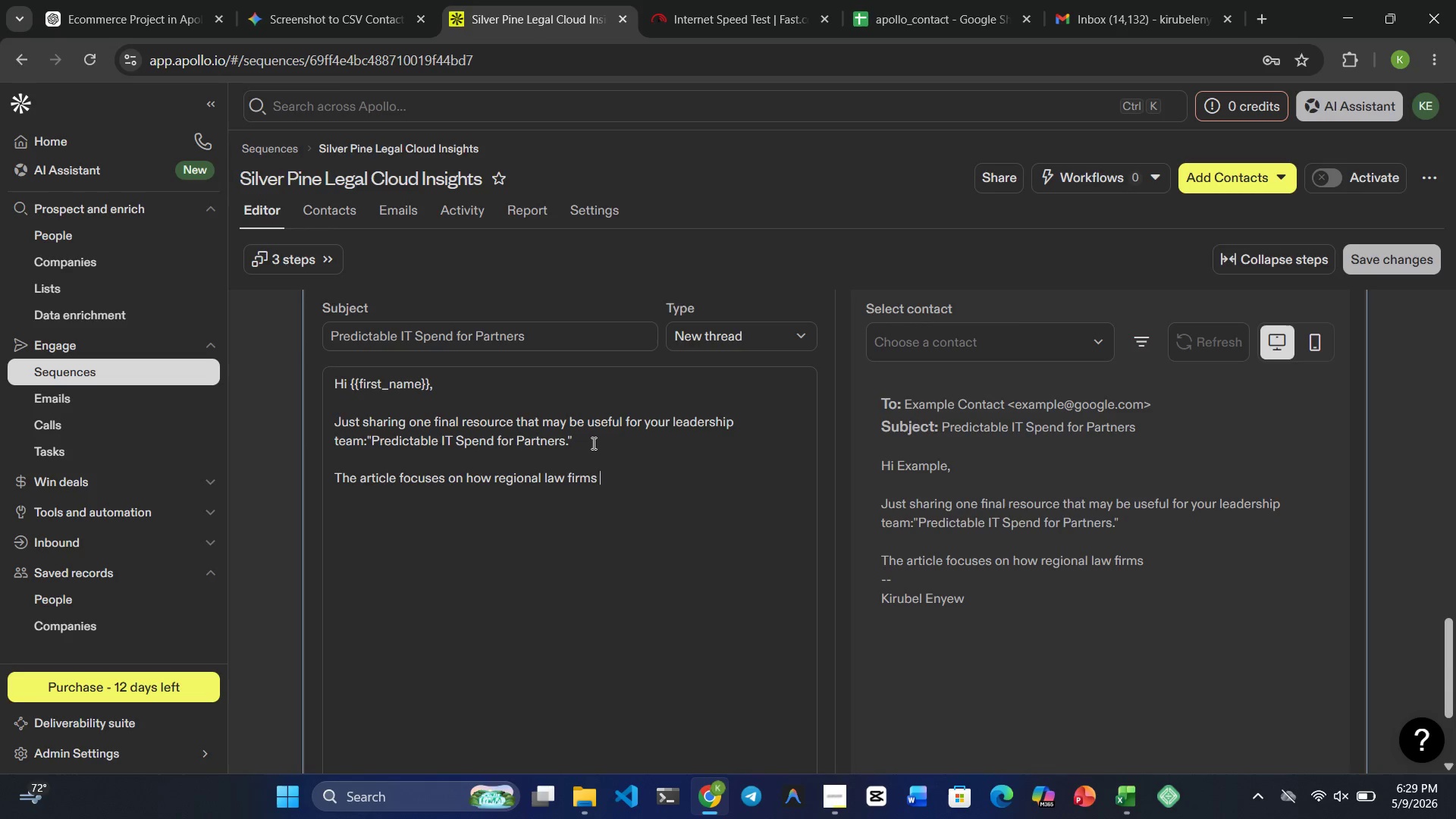 
type(are improving )
 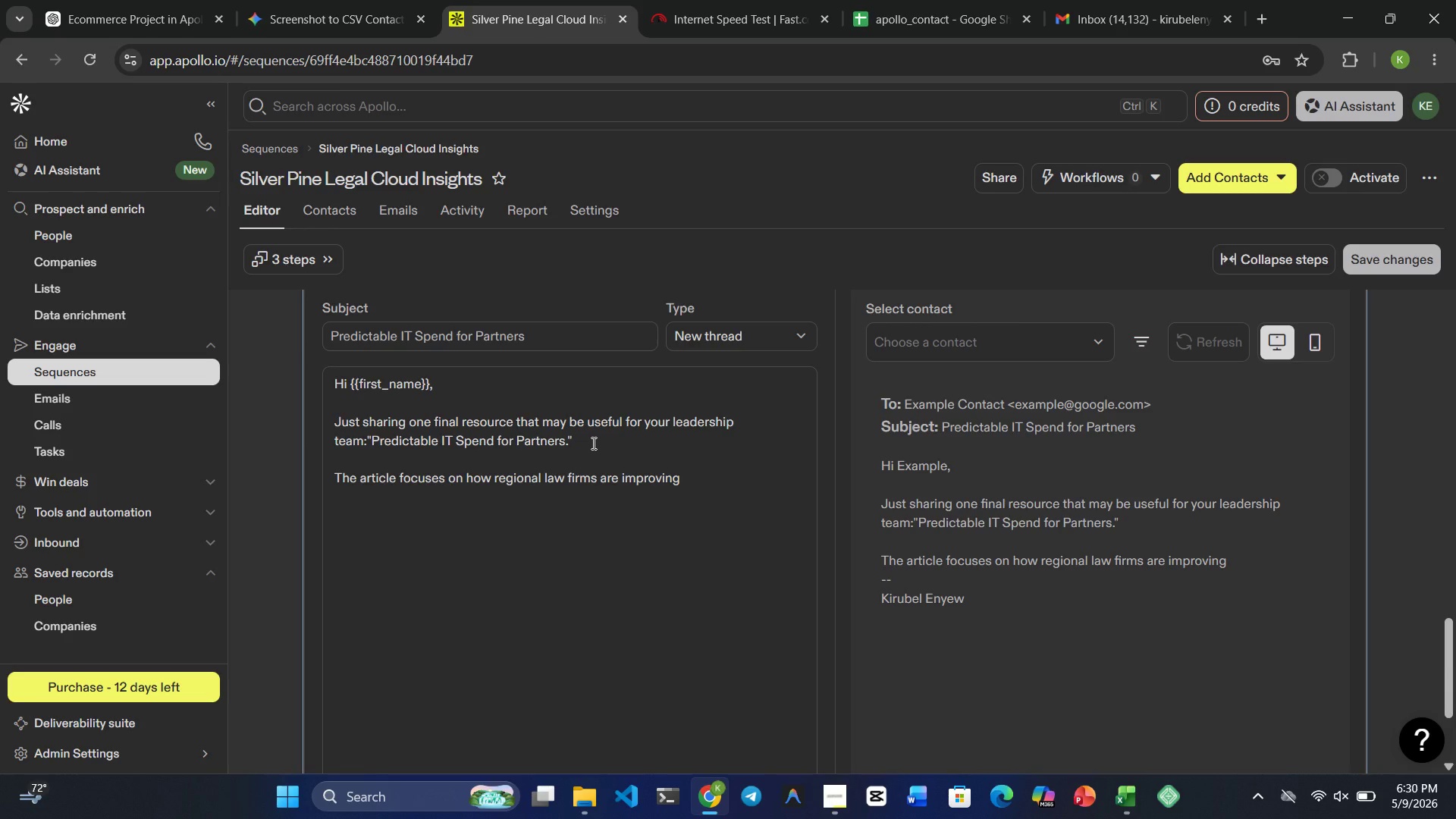 
wait(5.42)
 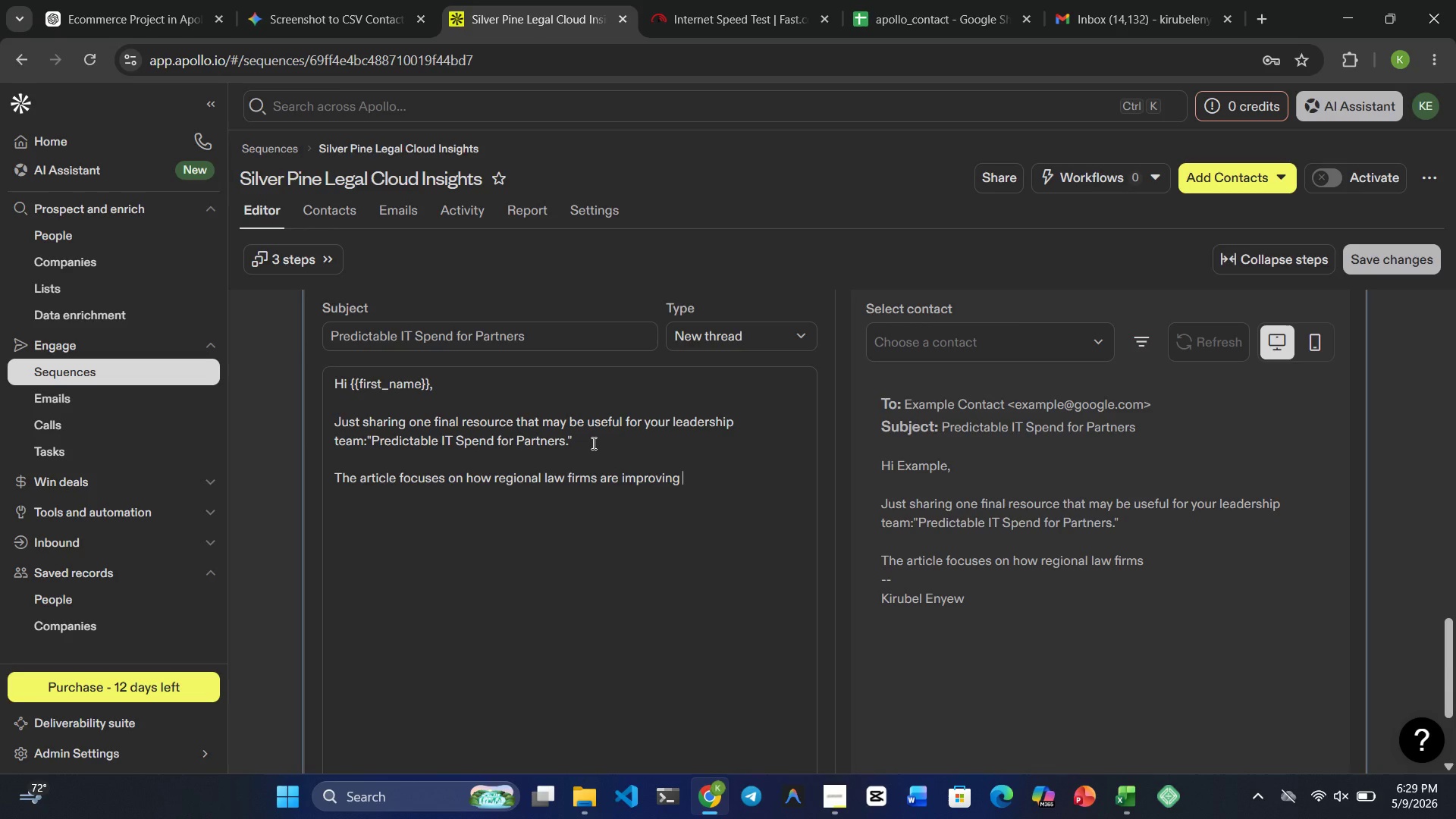 
type(budgeting )
 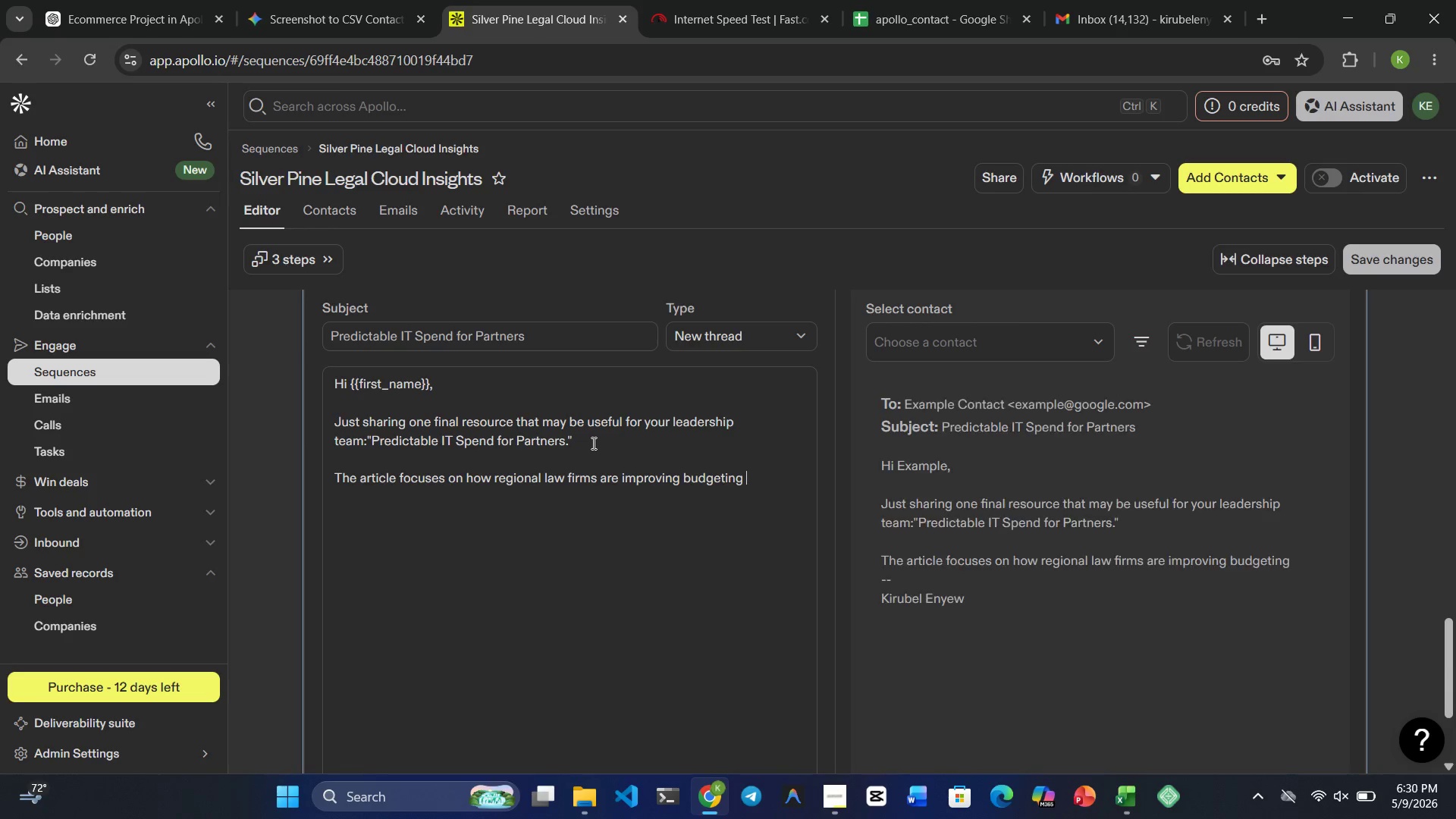 
type(visibility )
 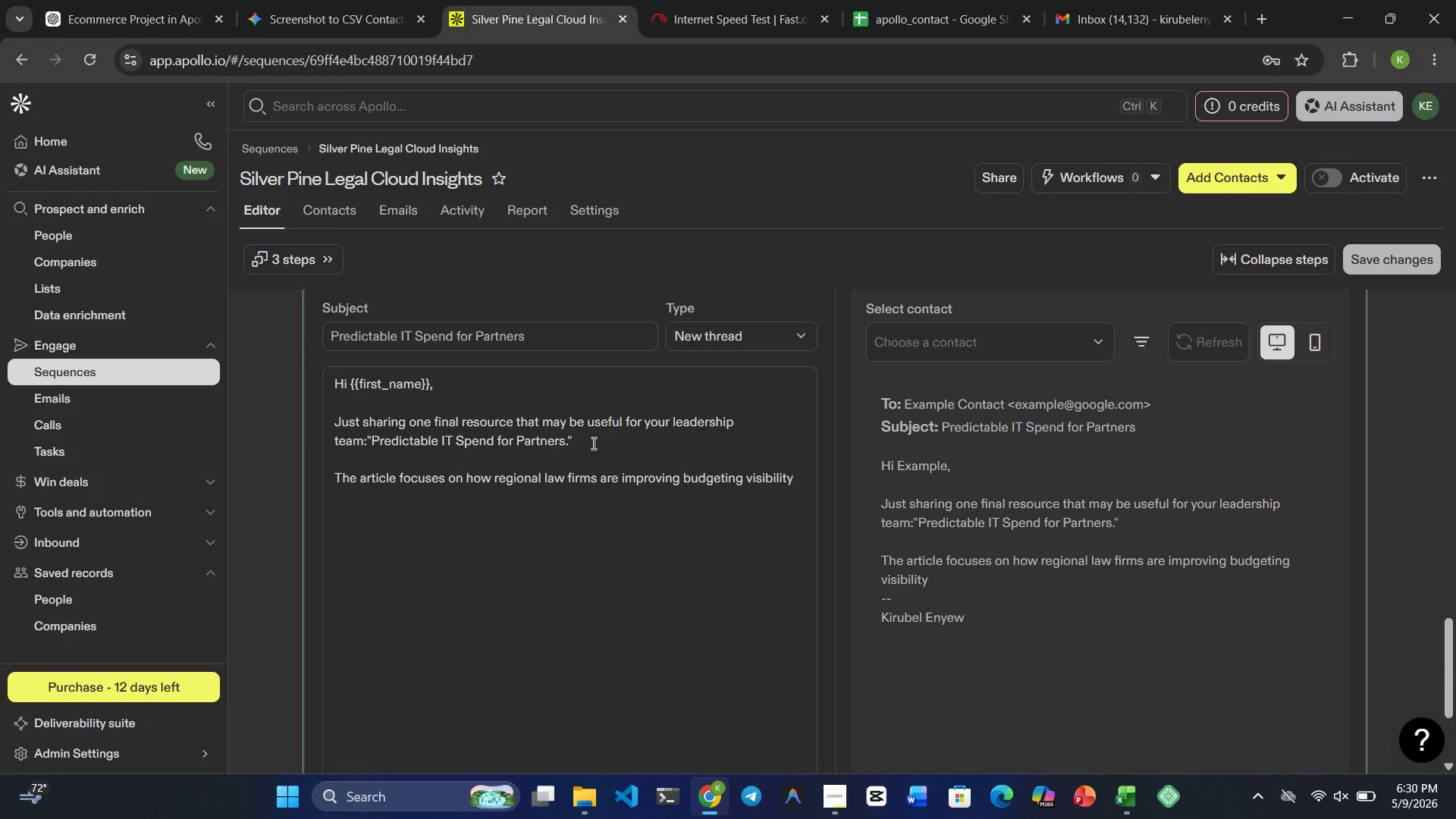 
type(while maintaining )
 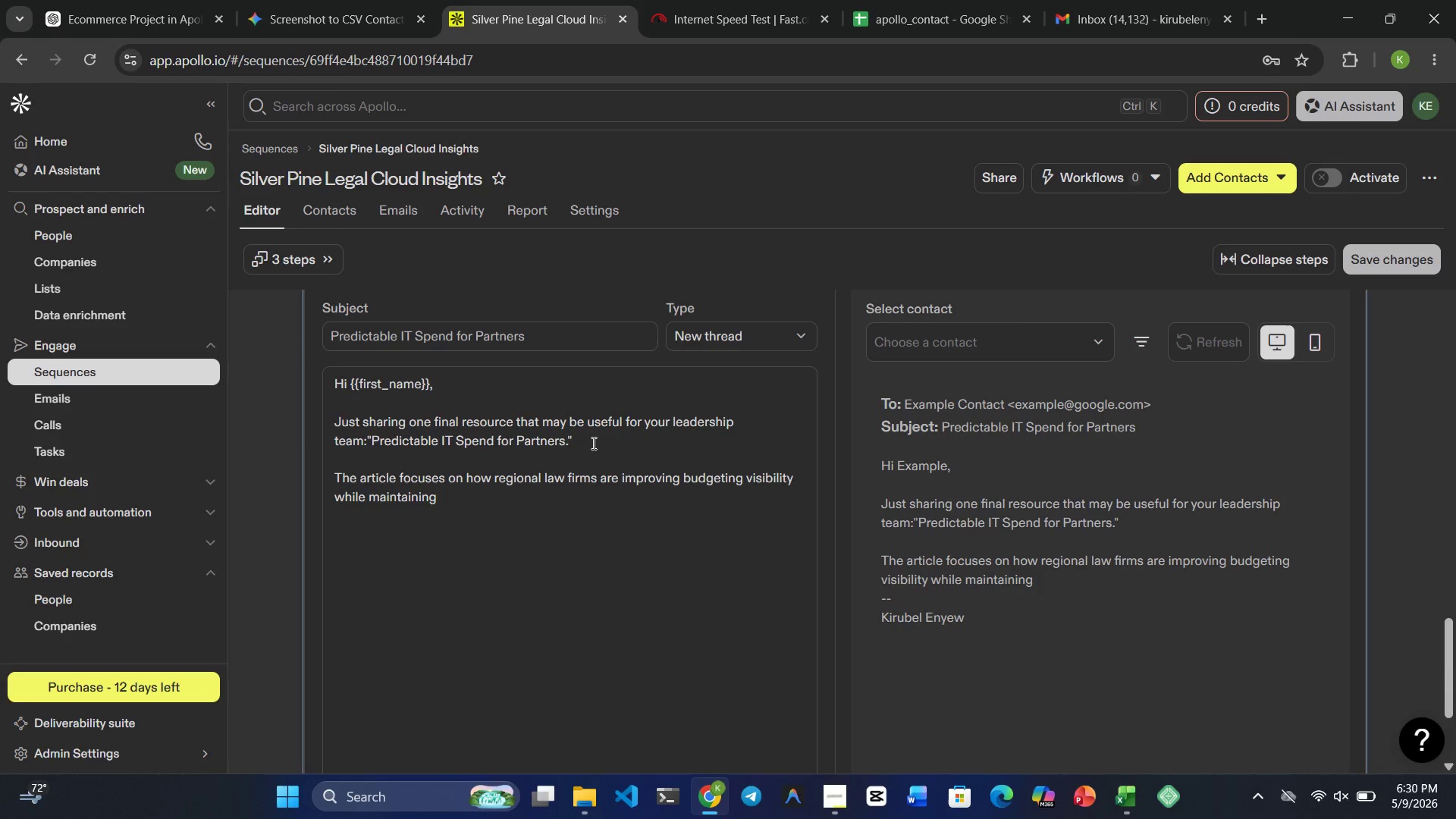 
type(secure and scalable IT environments.)
 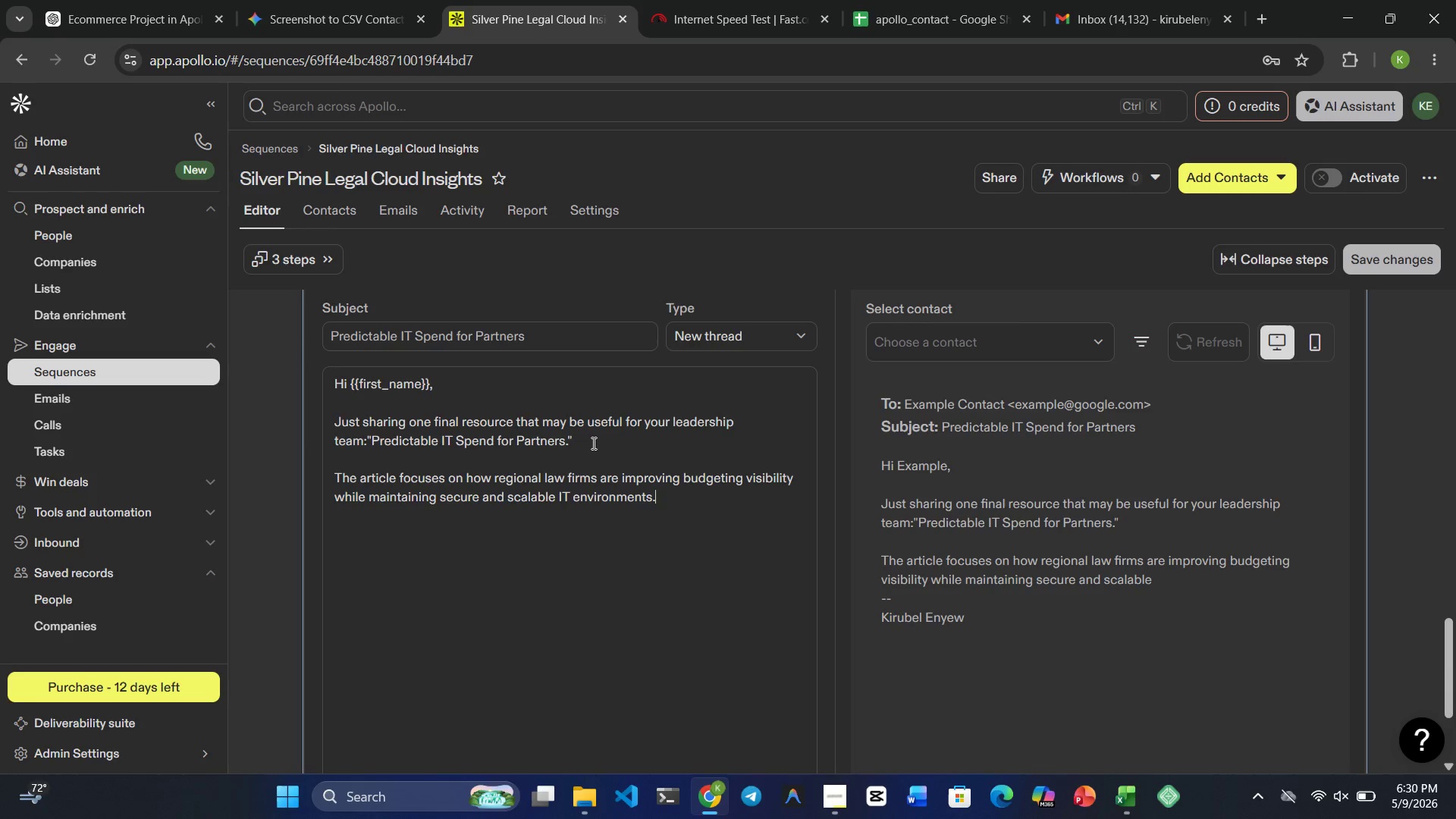 
key(Enter)
 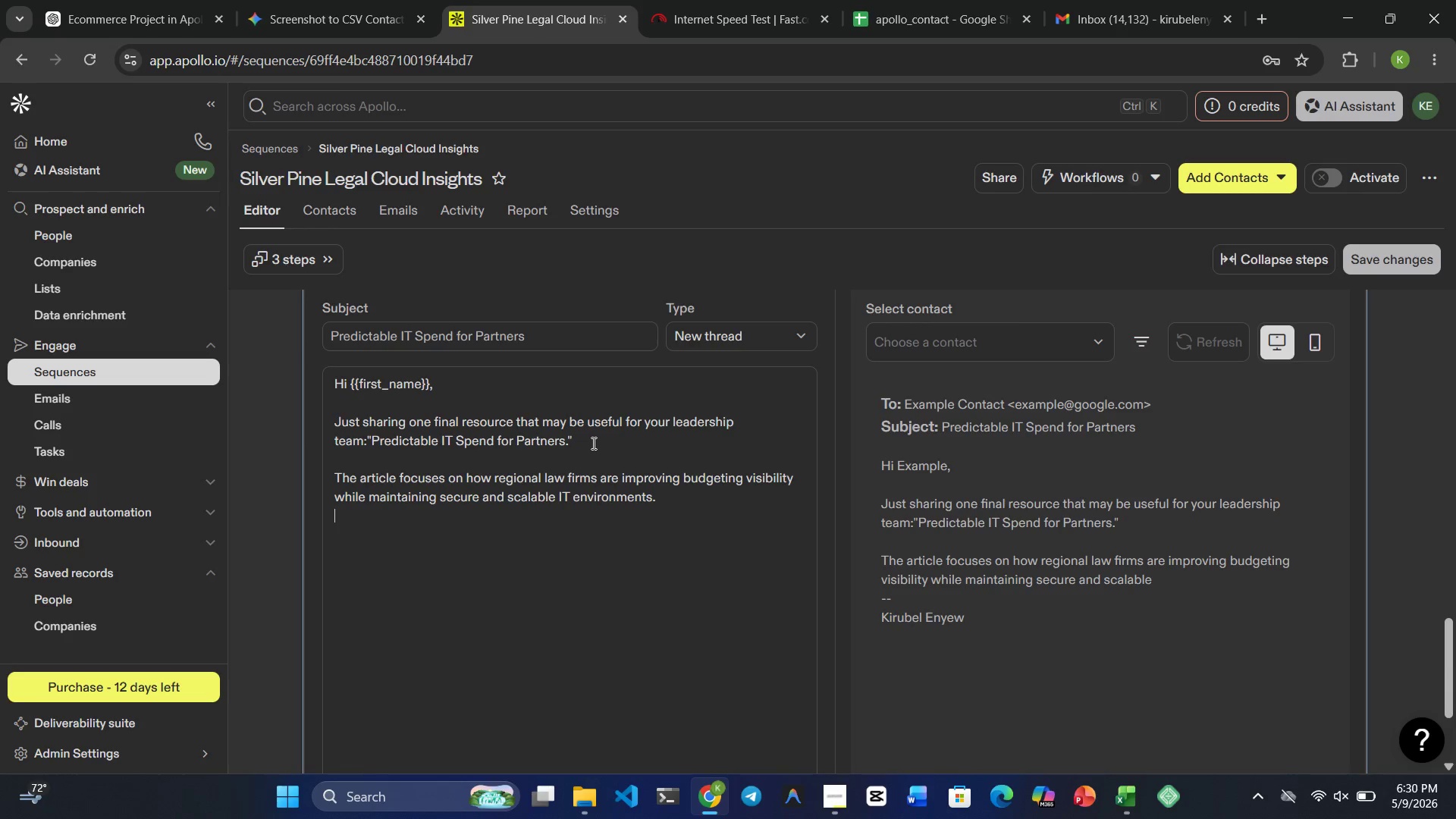 
key(Enter)
 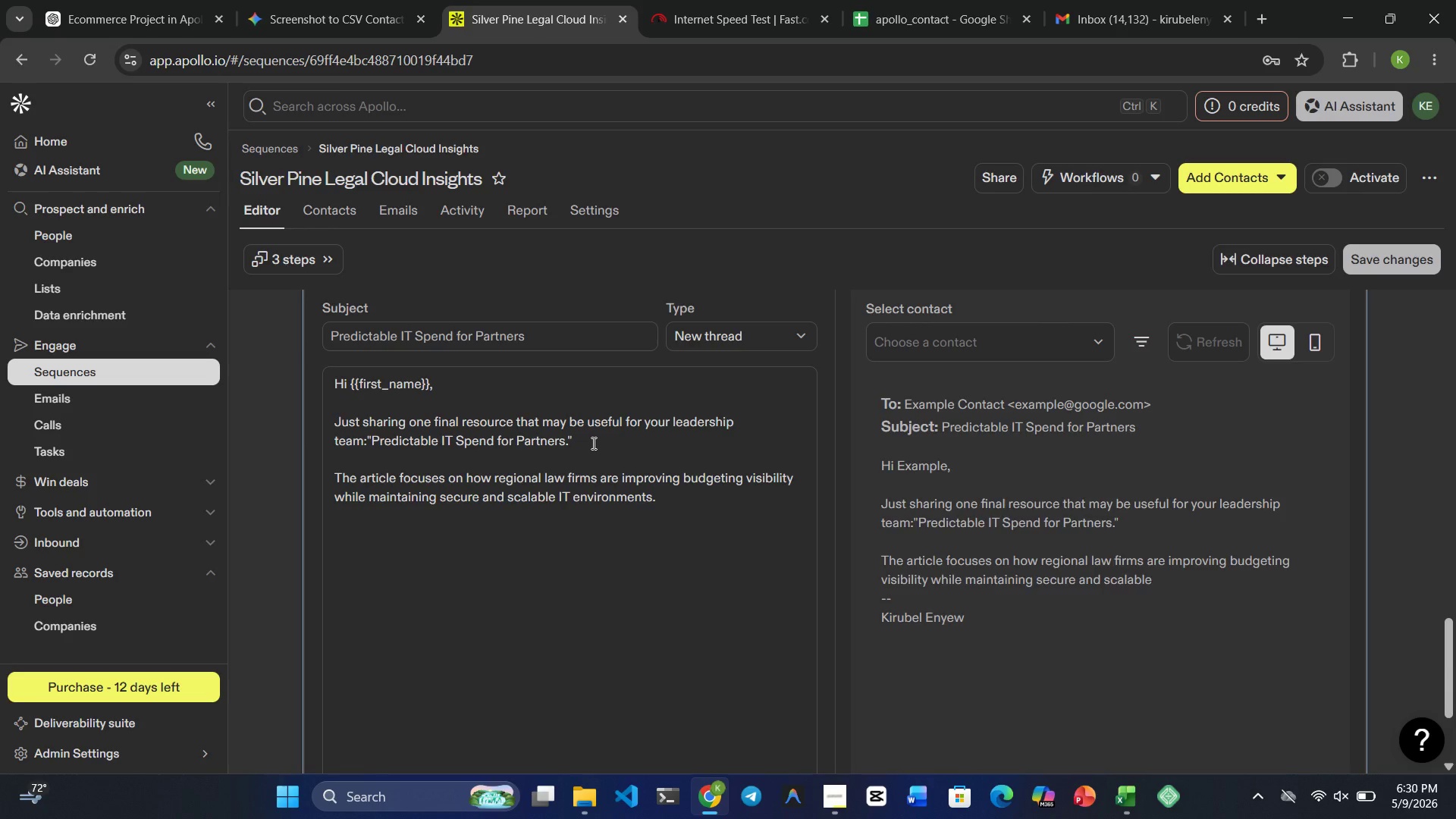 
type(If improving long-term )
 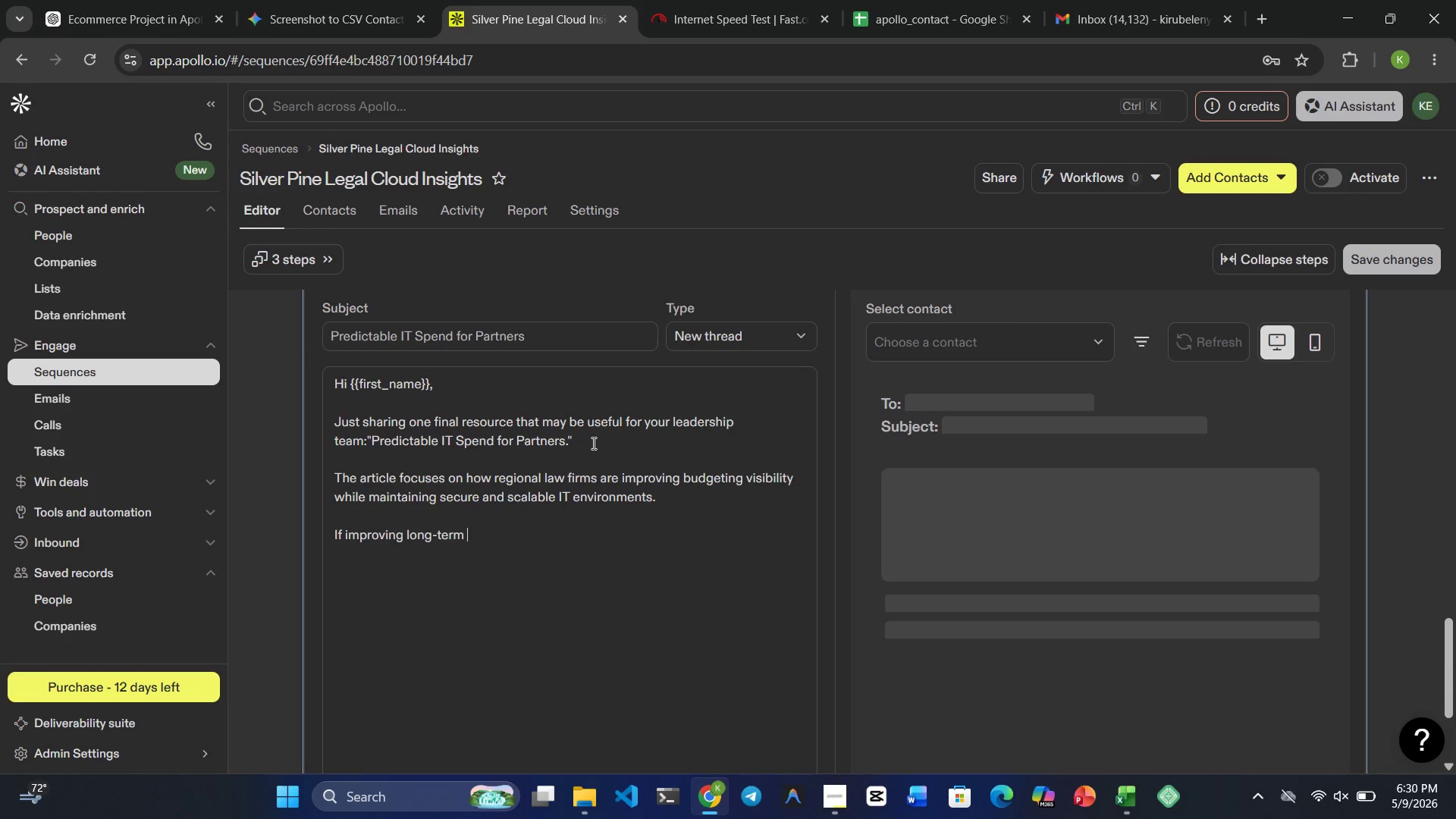 
type(operational prediti)
key(Backspace)
key(Backspace)
type(ctibility )
 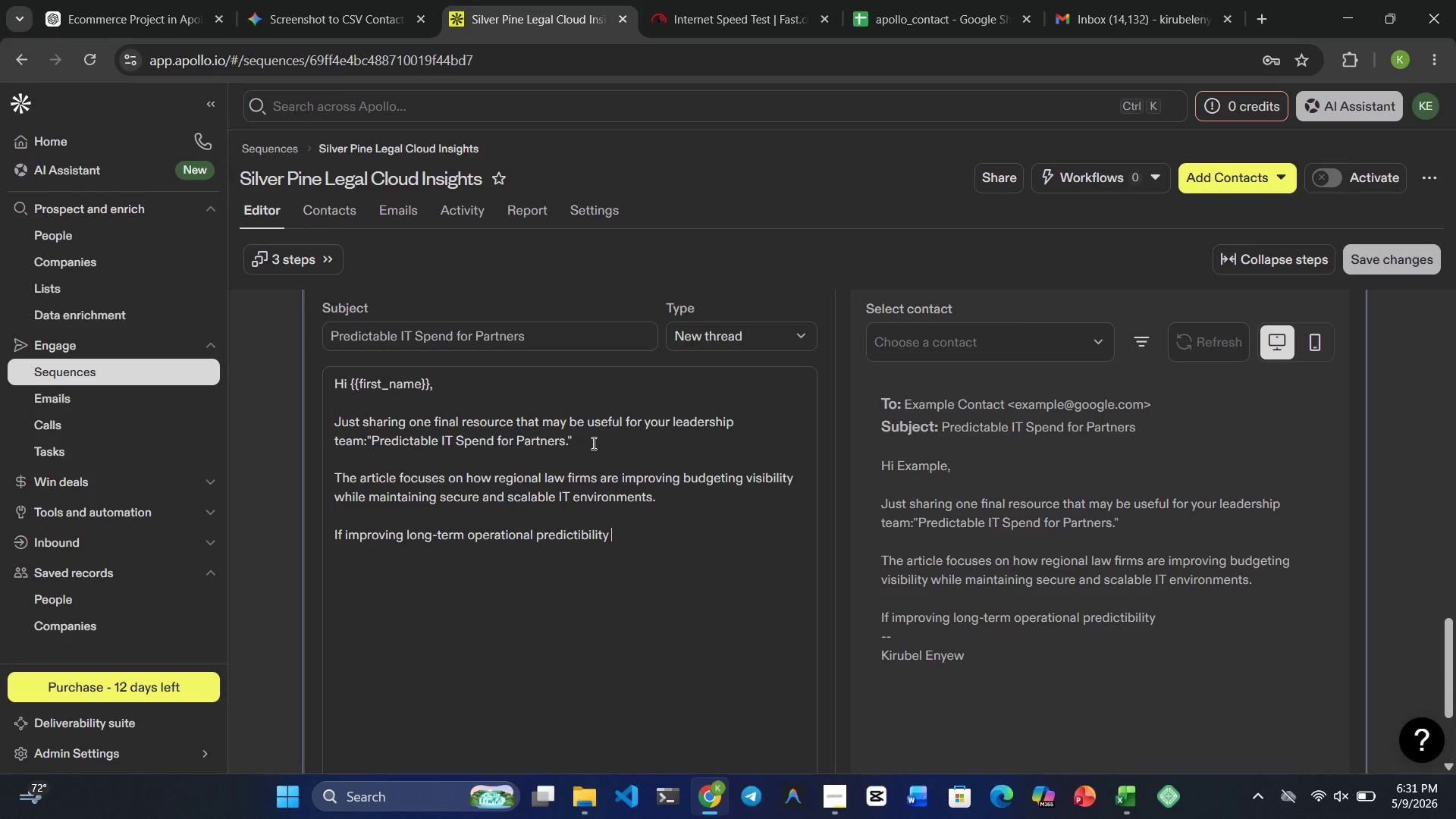 
wait(7.12)
 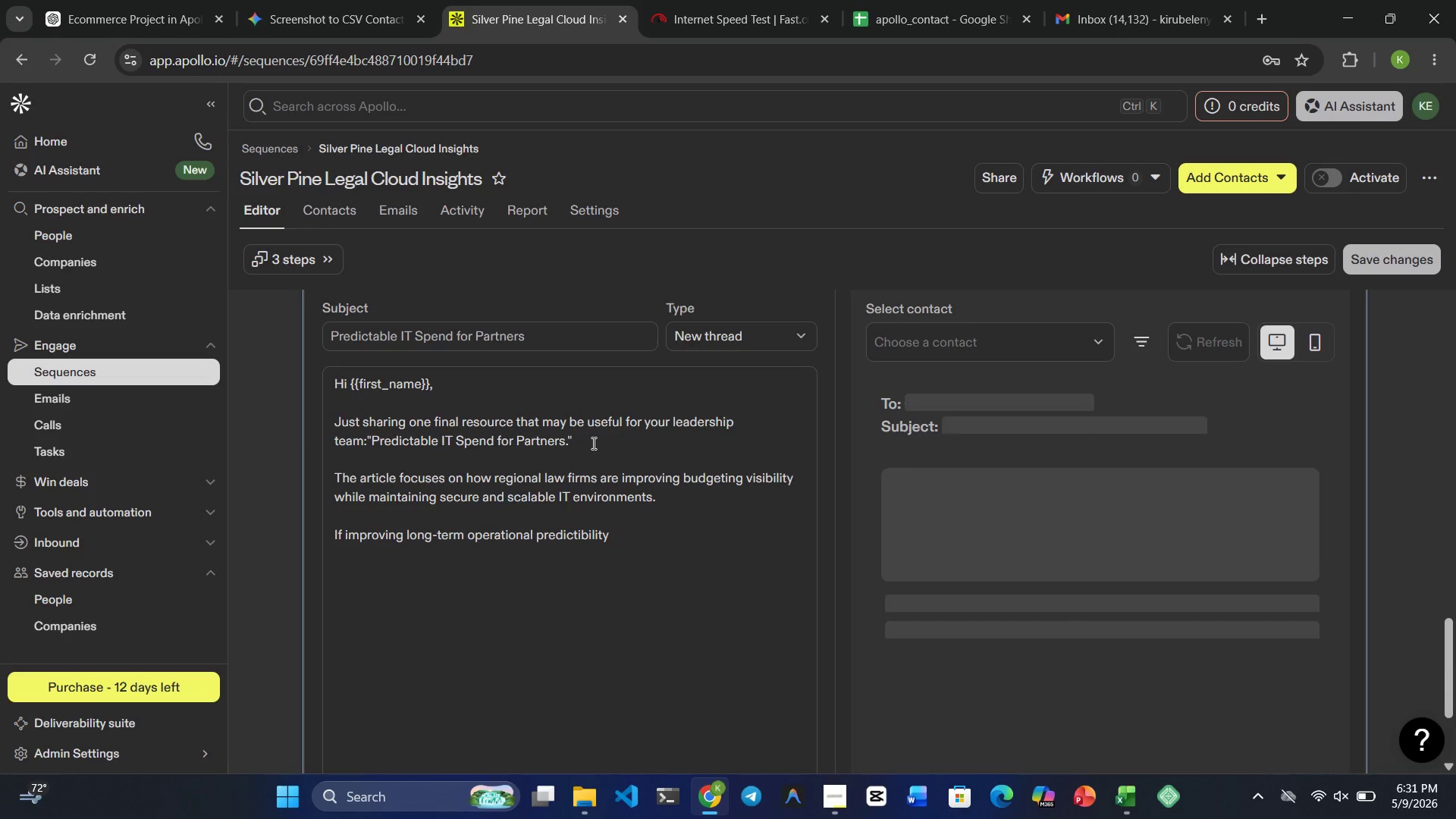 
left_click([579, 533])
 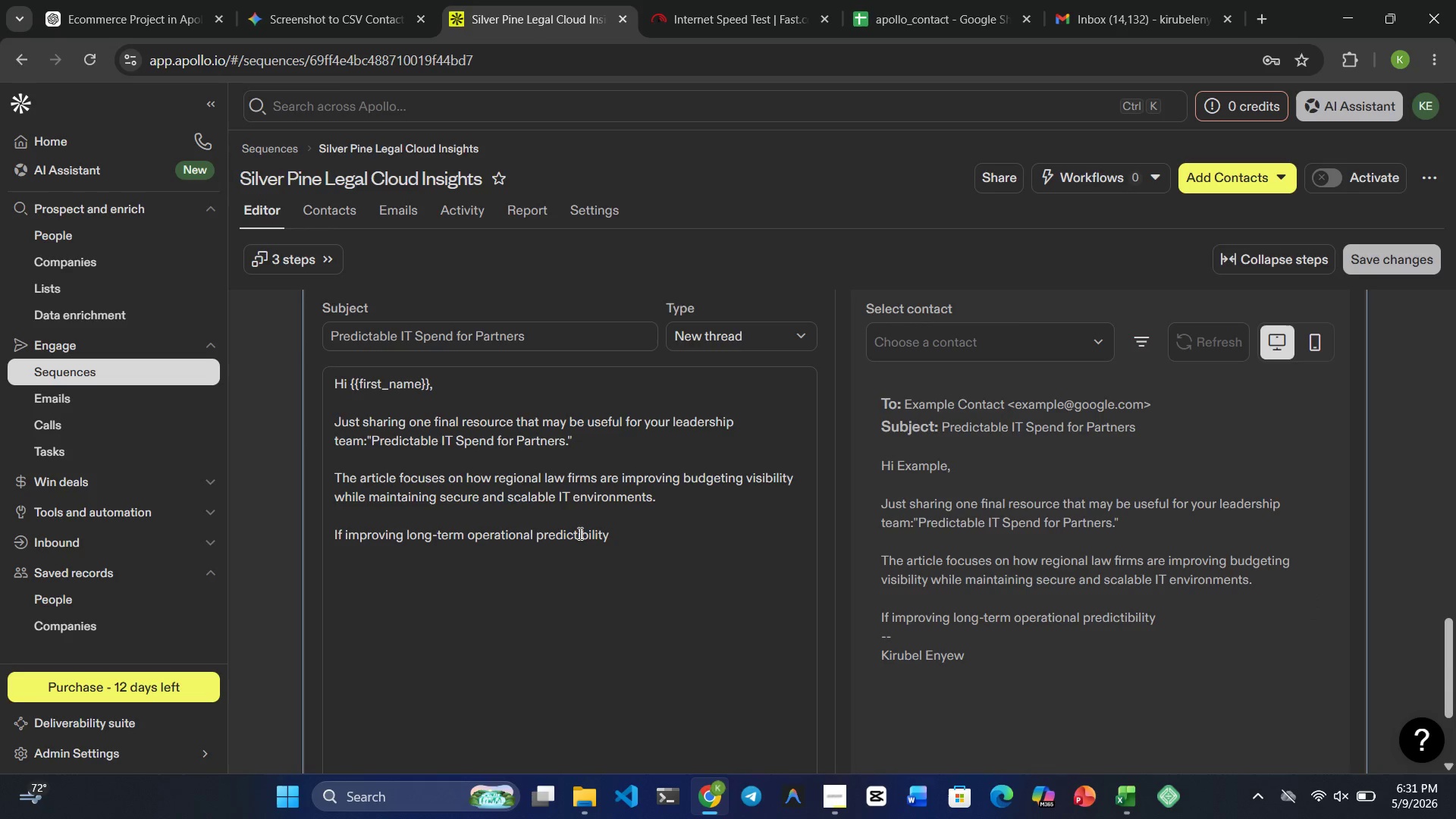 
key(ArrowRight)
 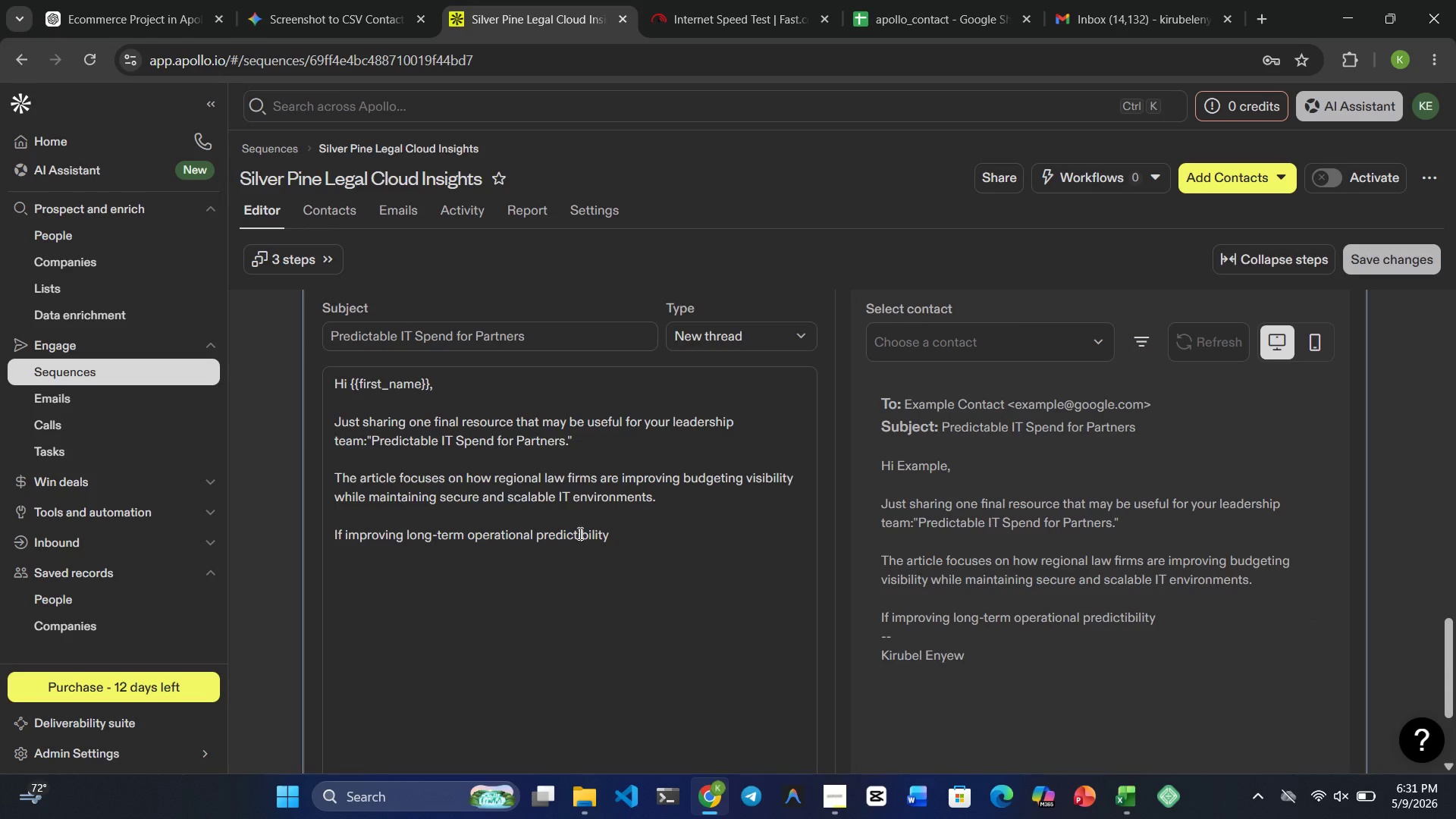 
key(Backspace)
 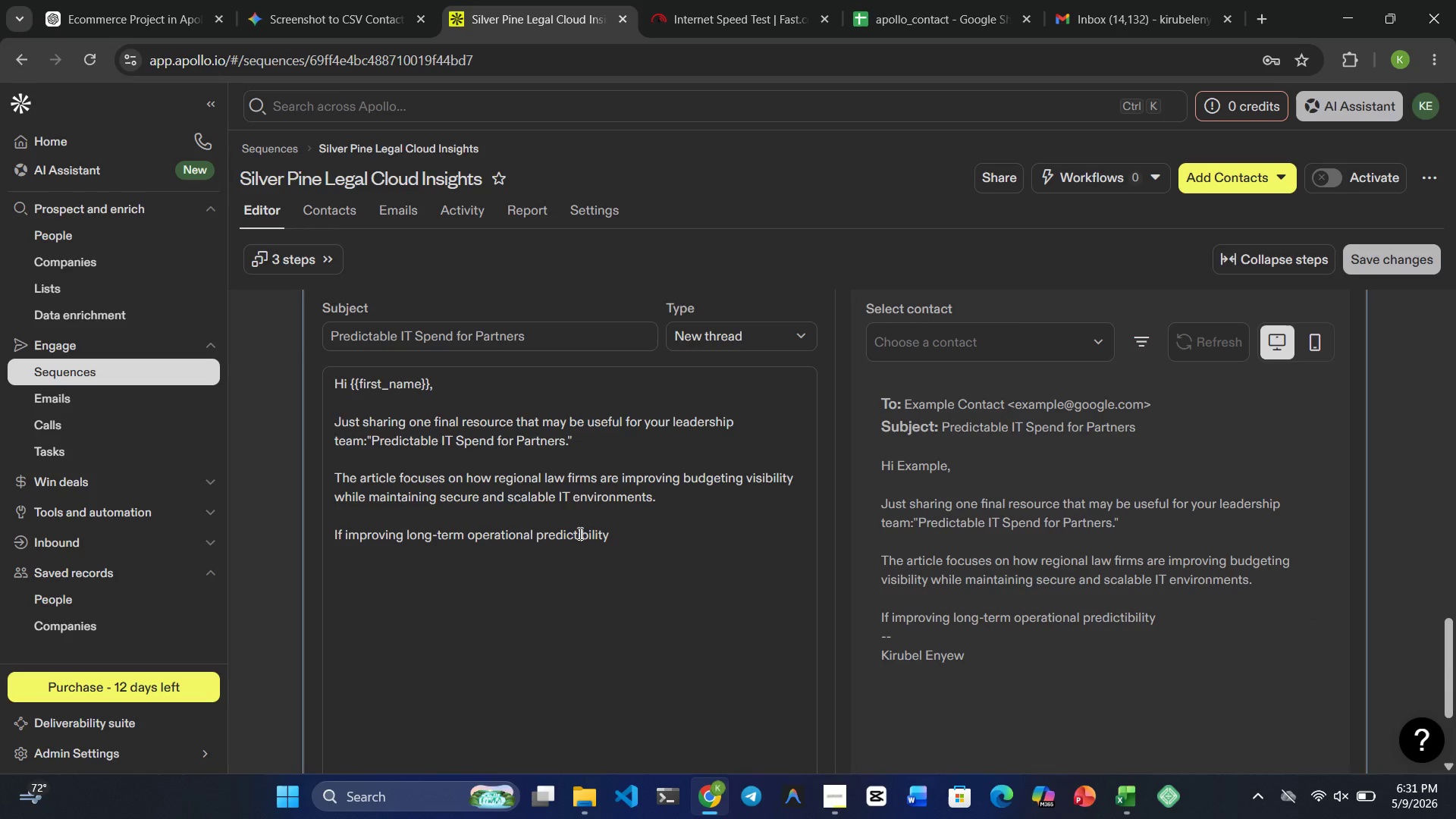 
key(A)
 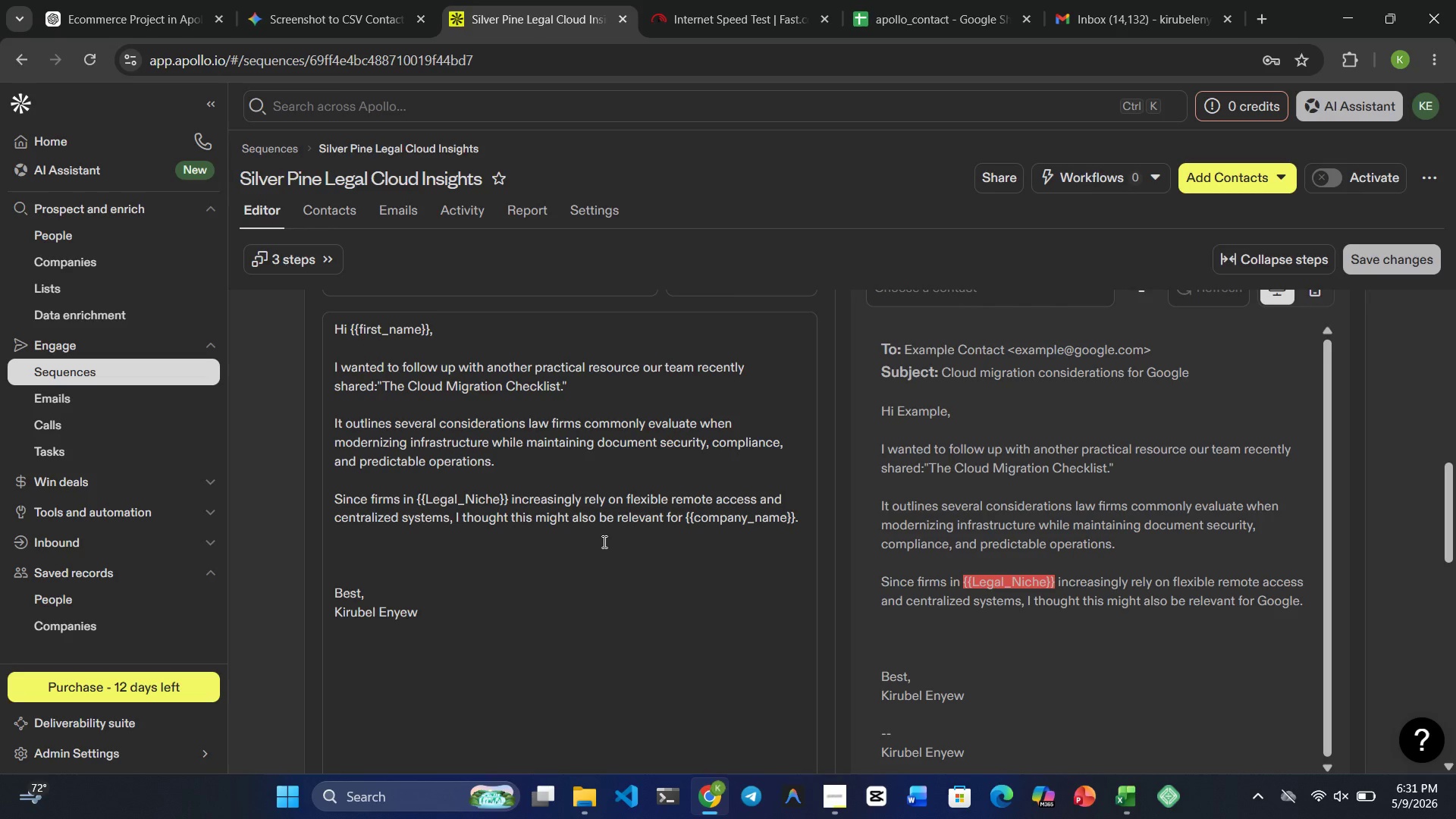 
wait(26.77)
 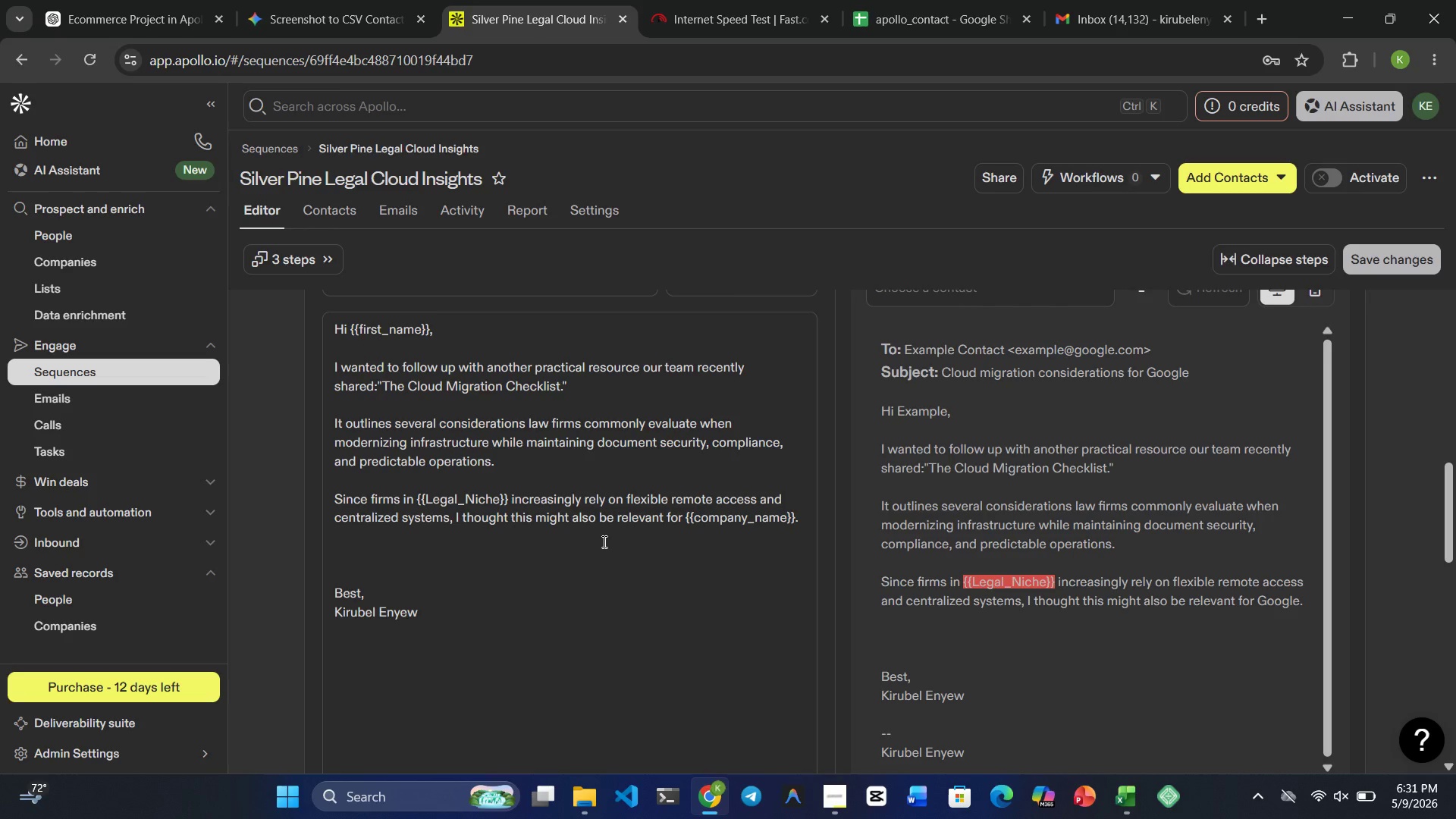 
left_click([630, 540])
 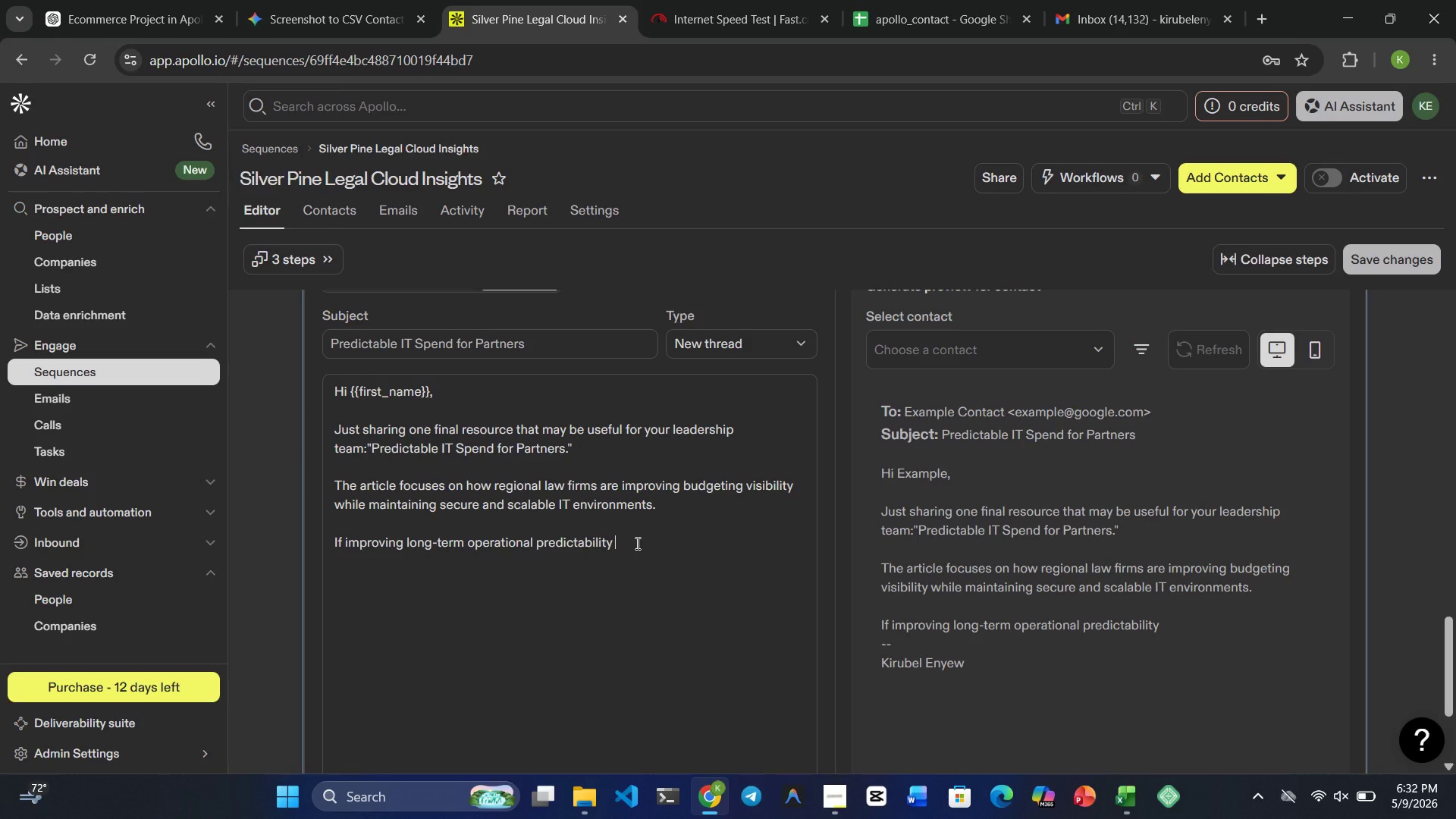 
wait(32.86)
 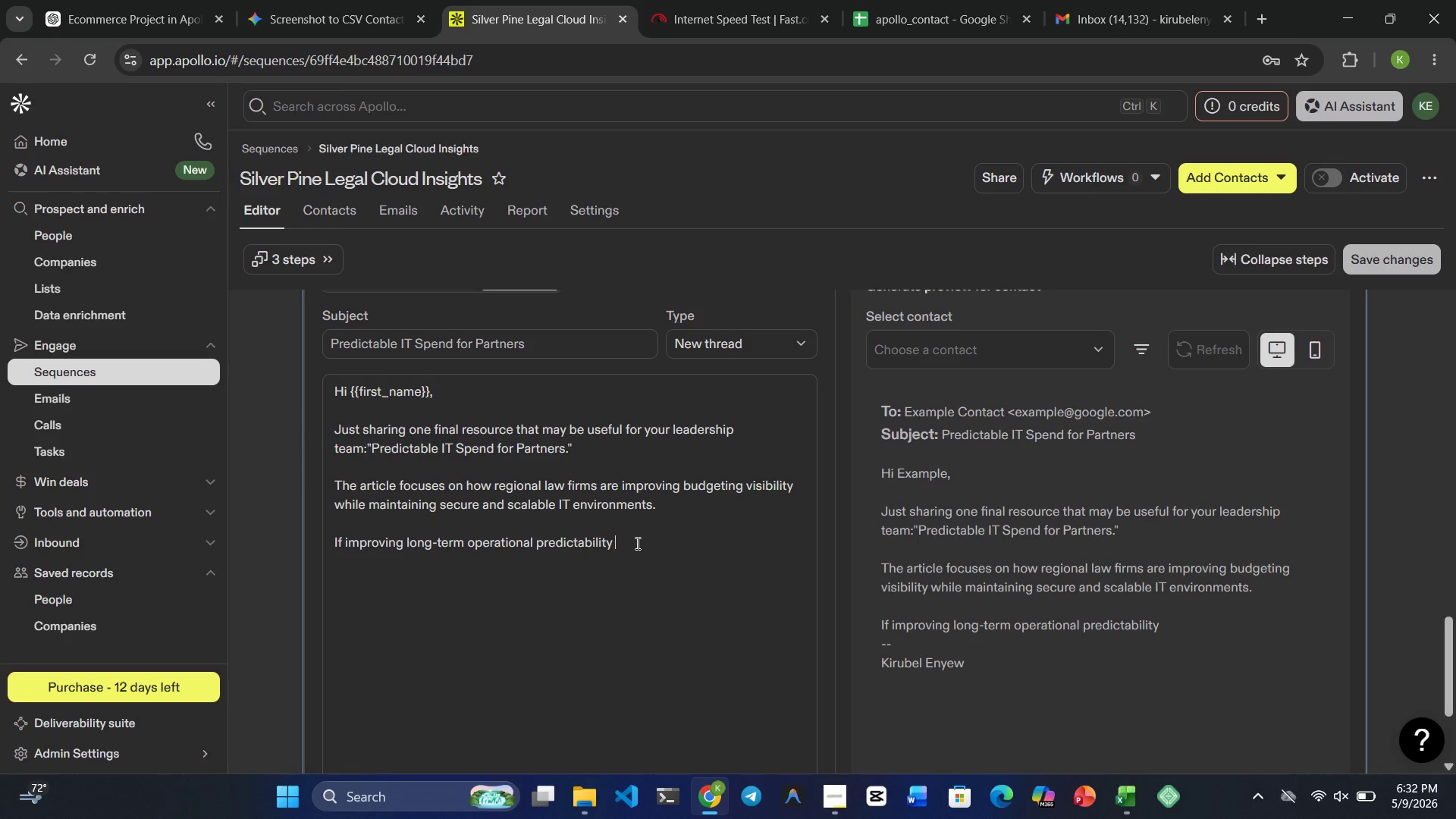 
type(is aprioi)
 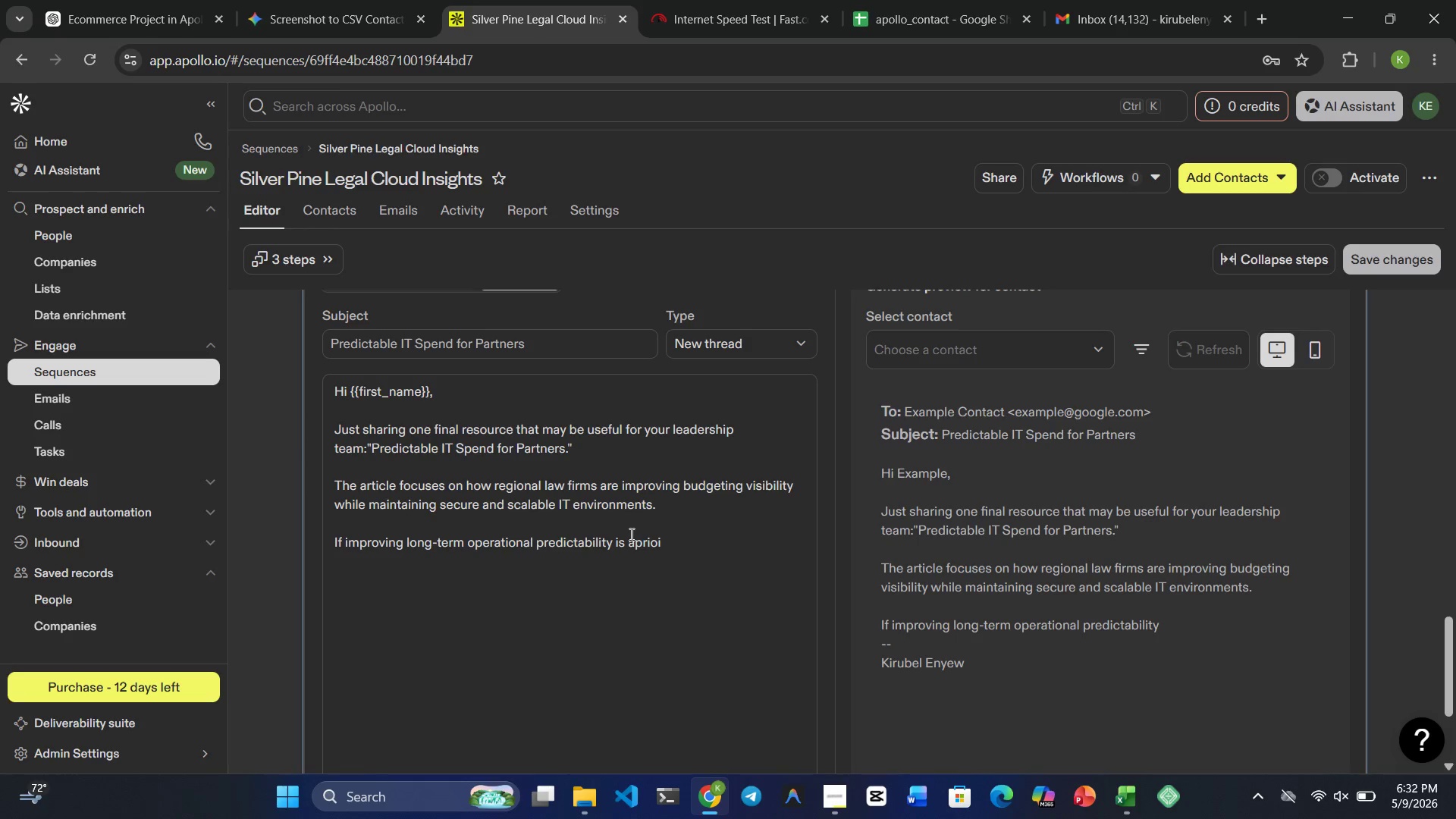 
left_click([630, 541])
 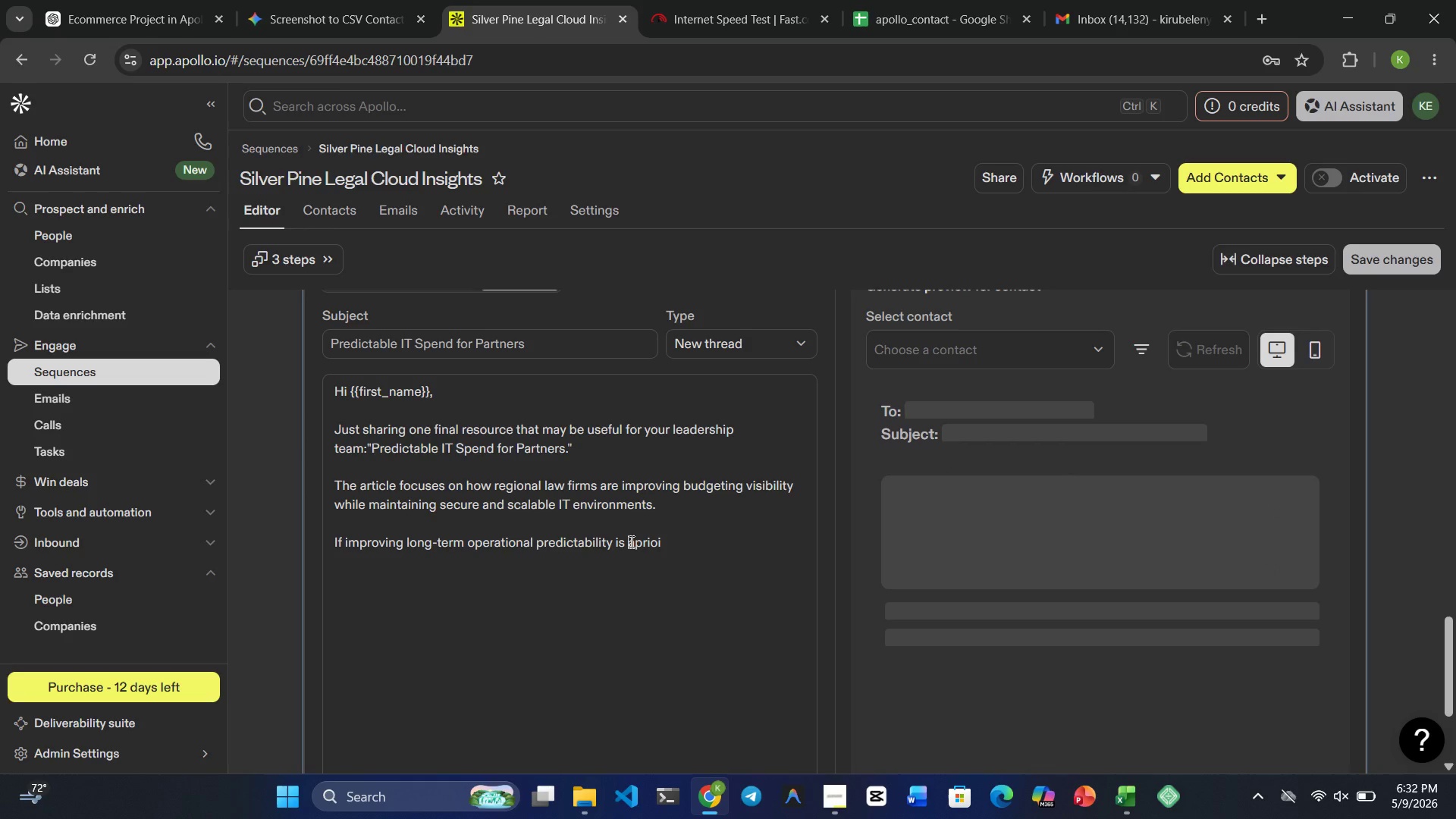 
key(Space)
 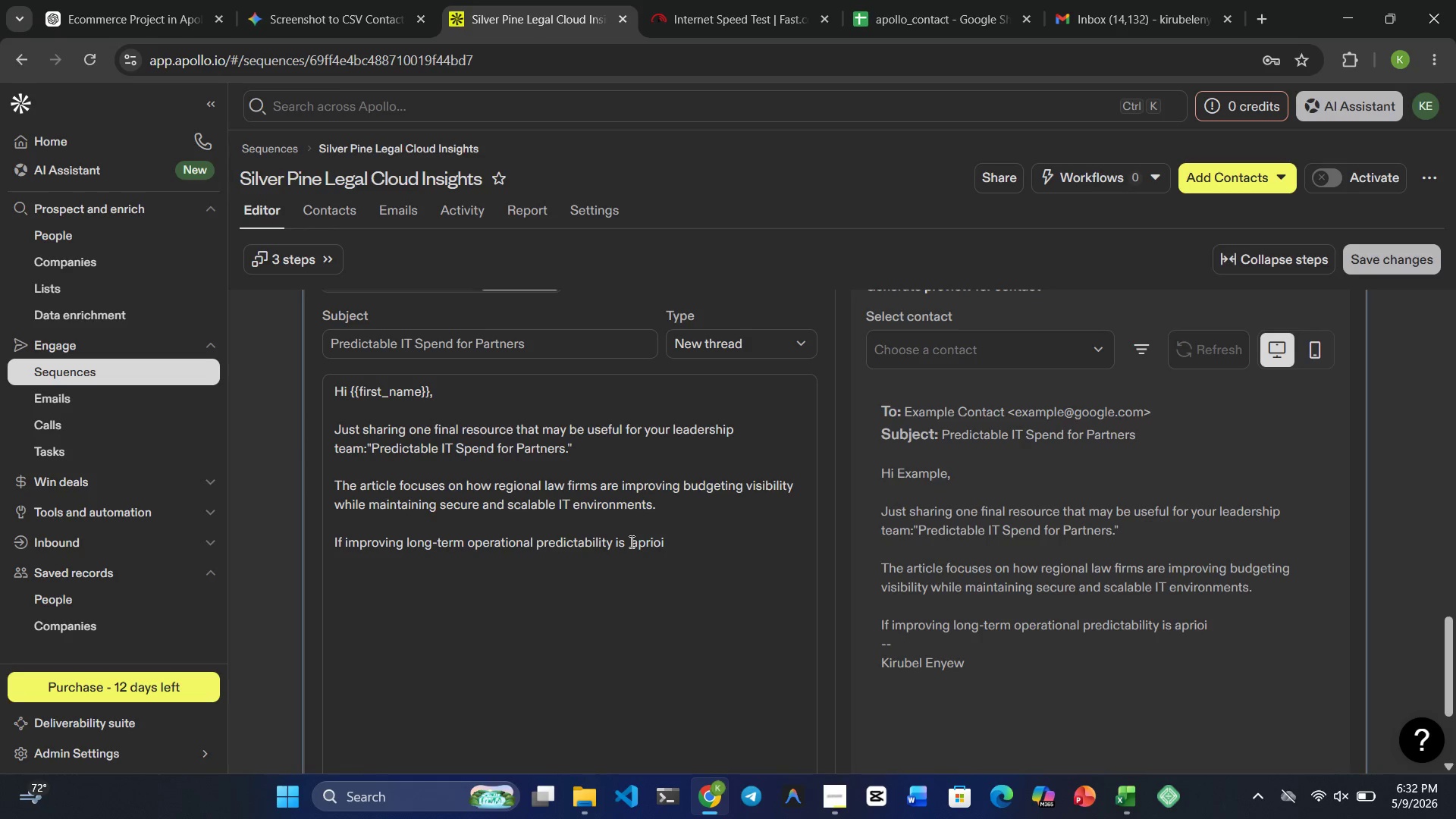 
key(Backspace)
 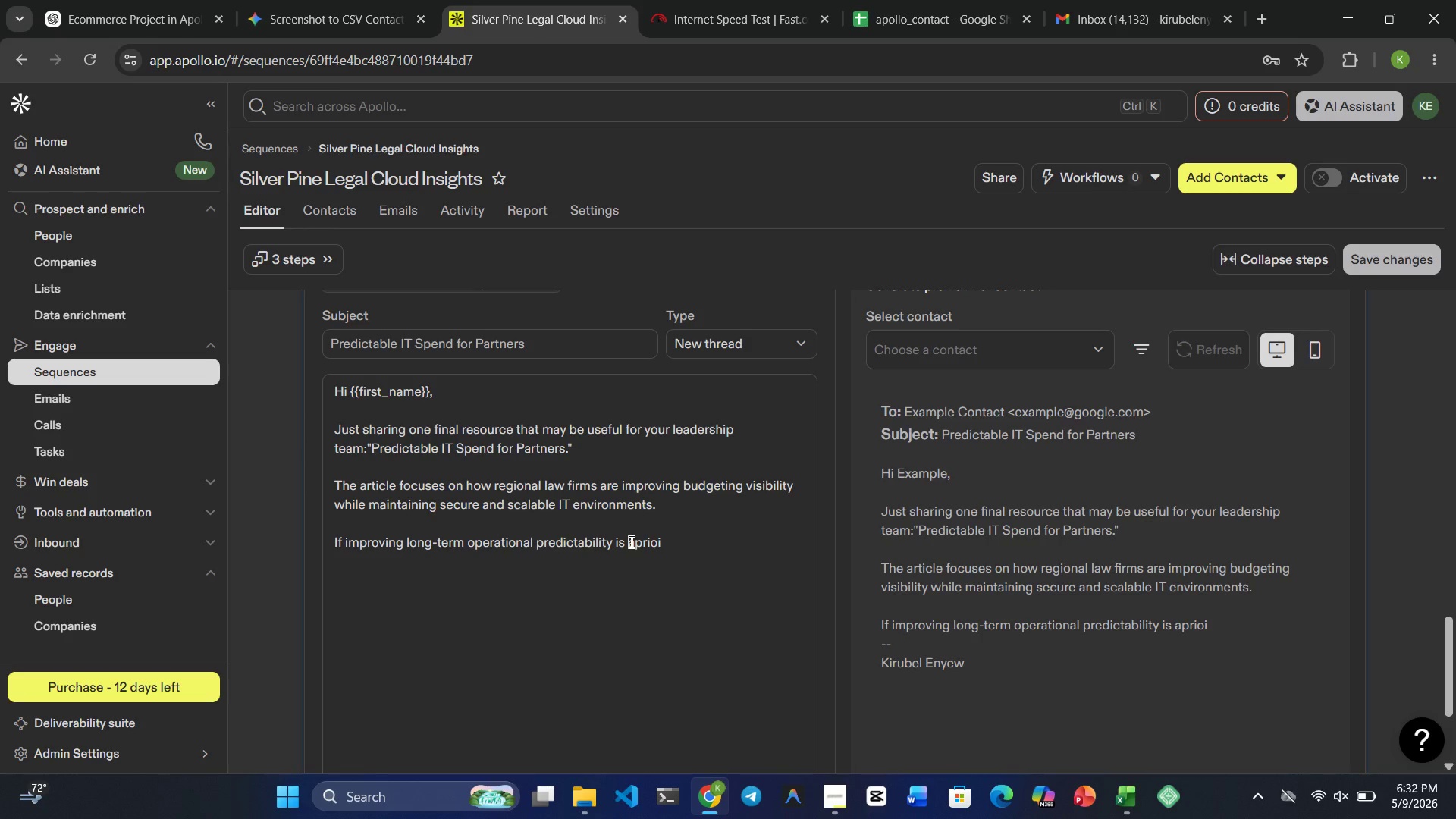 
key(ArrowRight)
 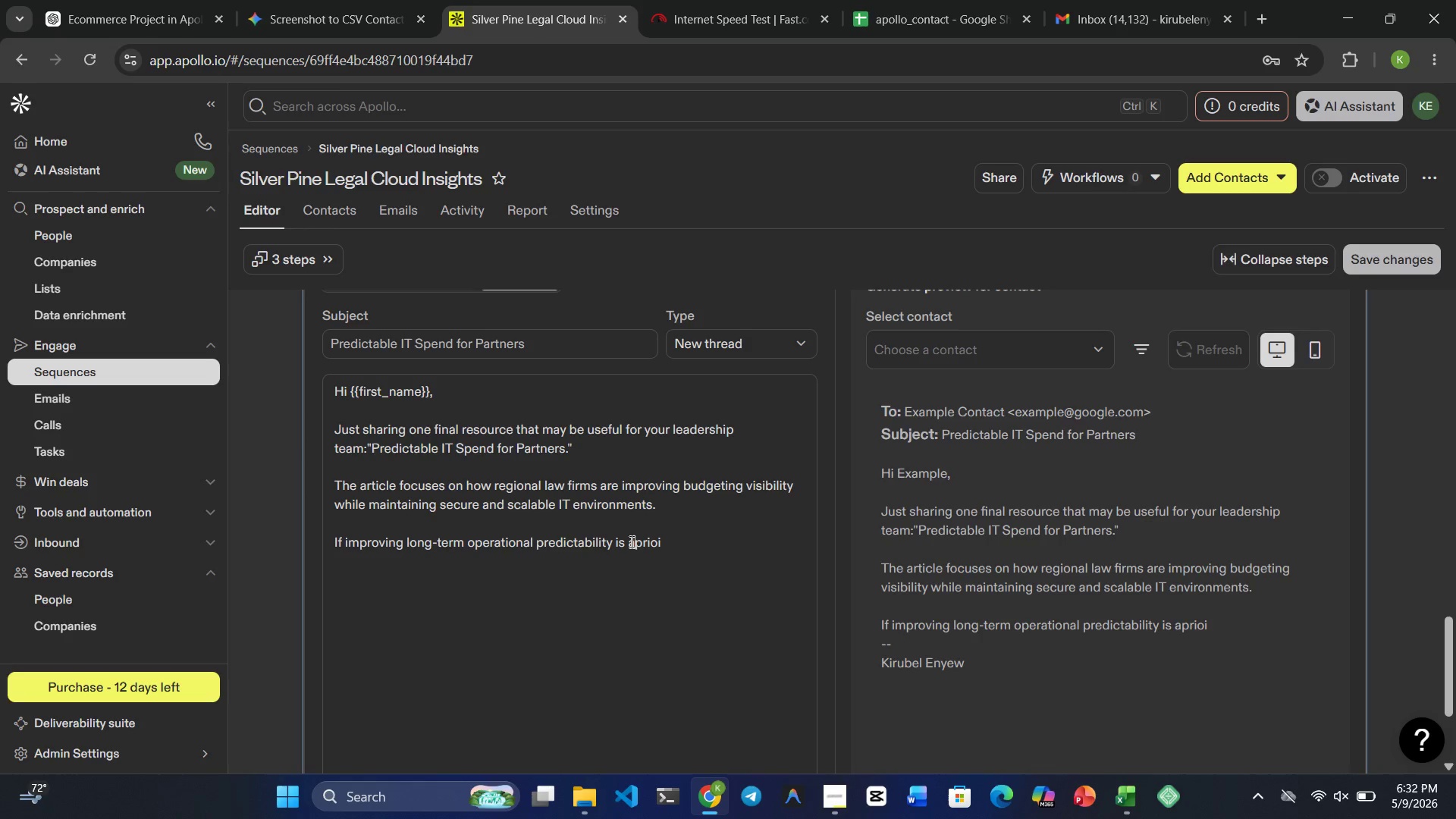 
key(Space)
 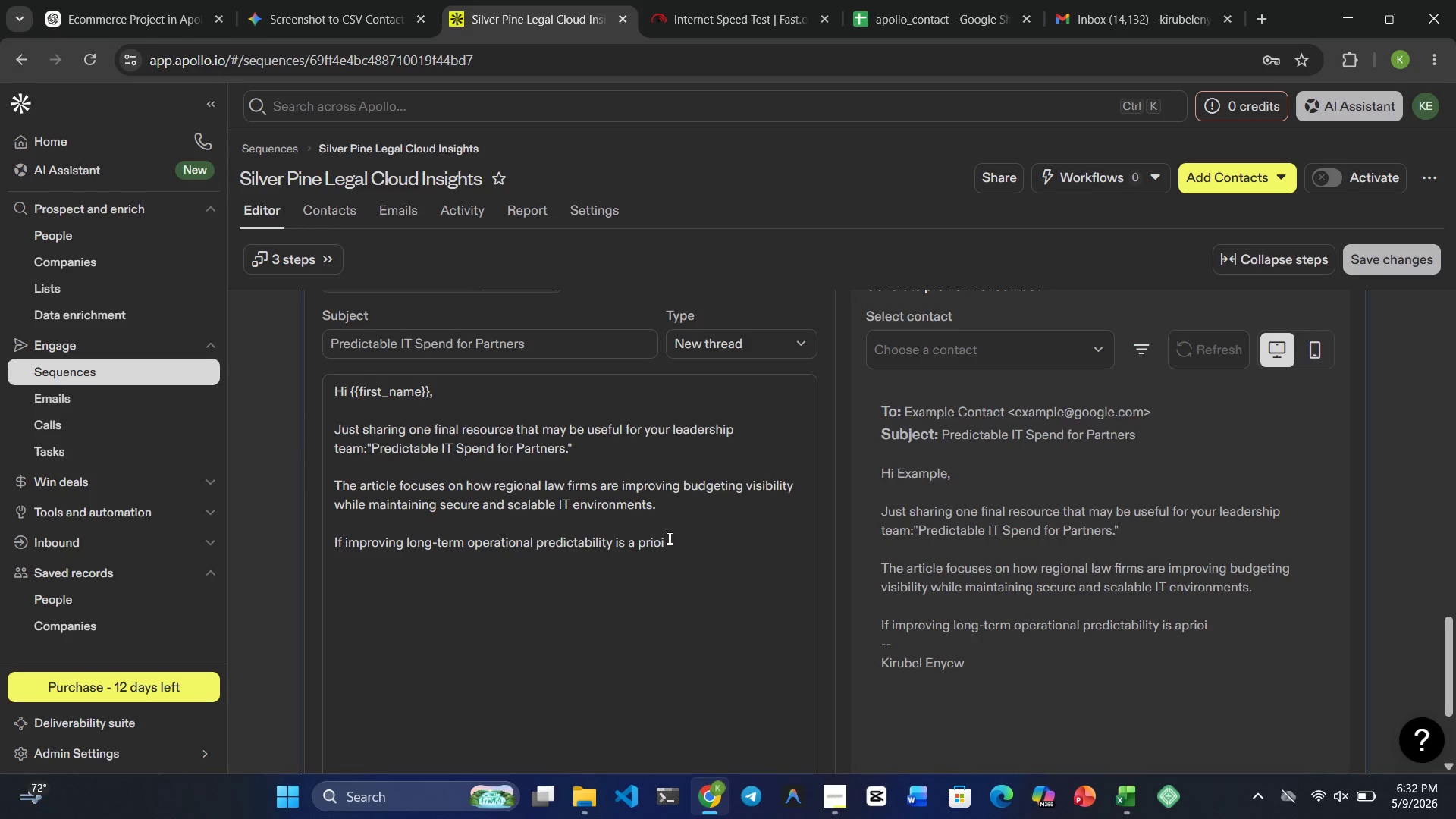 
left_click([672, 538])
 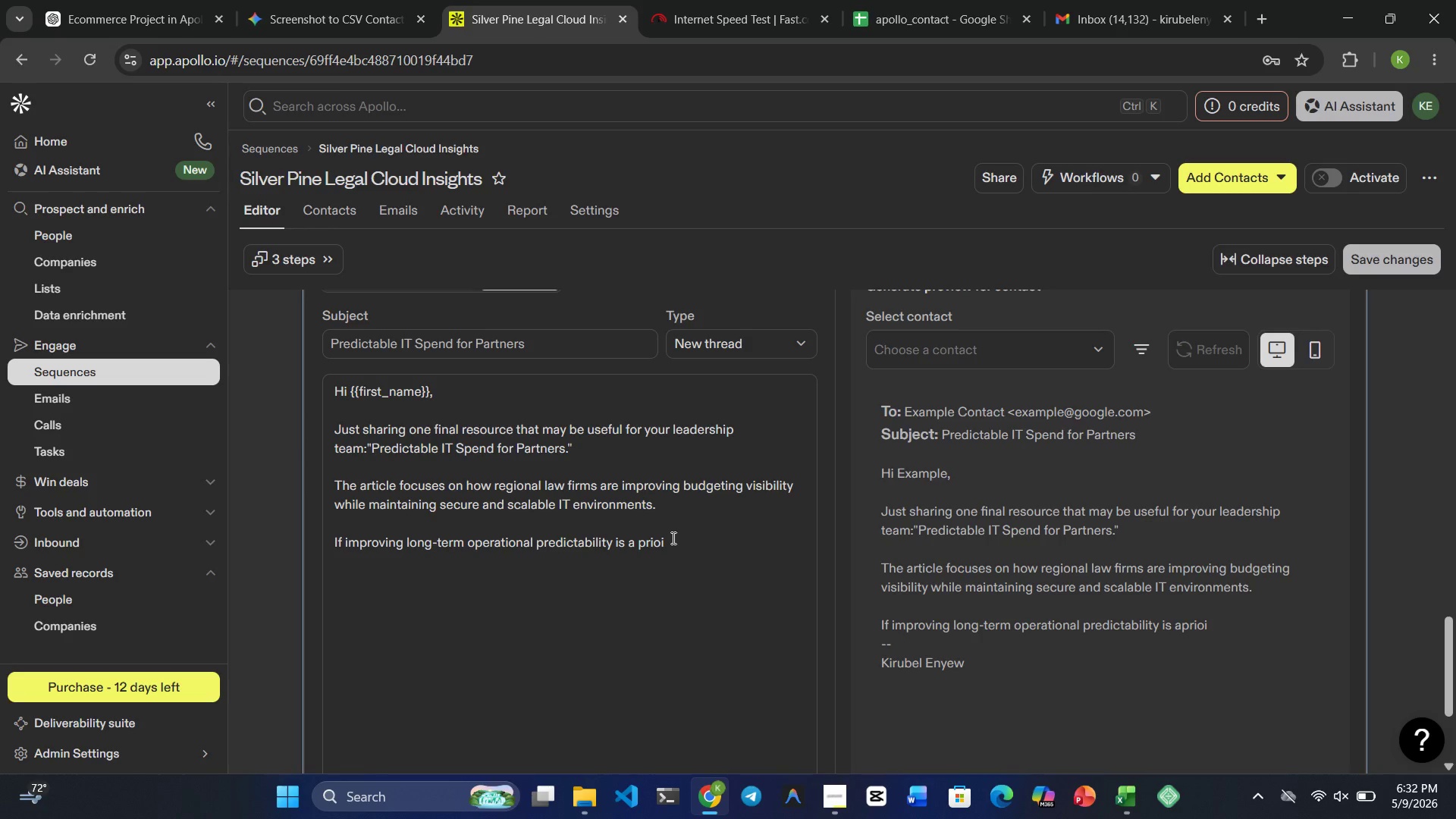 
key(Backspace)
type(rity for )
 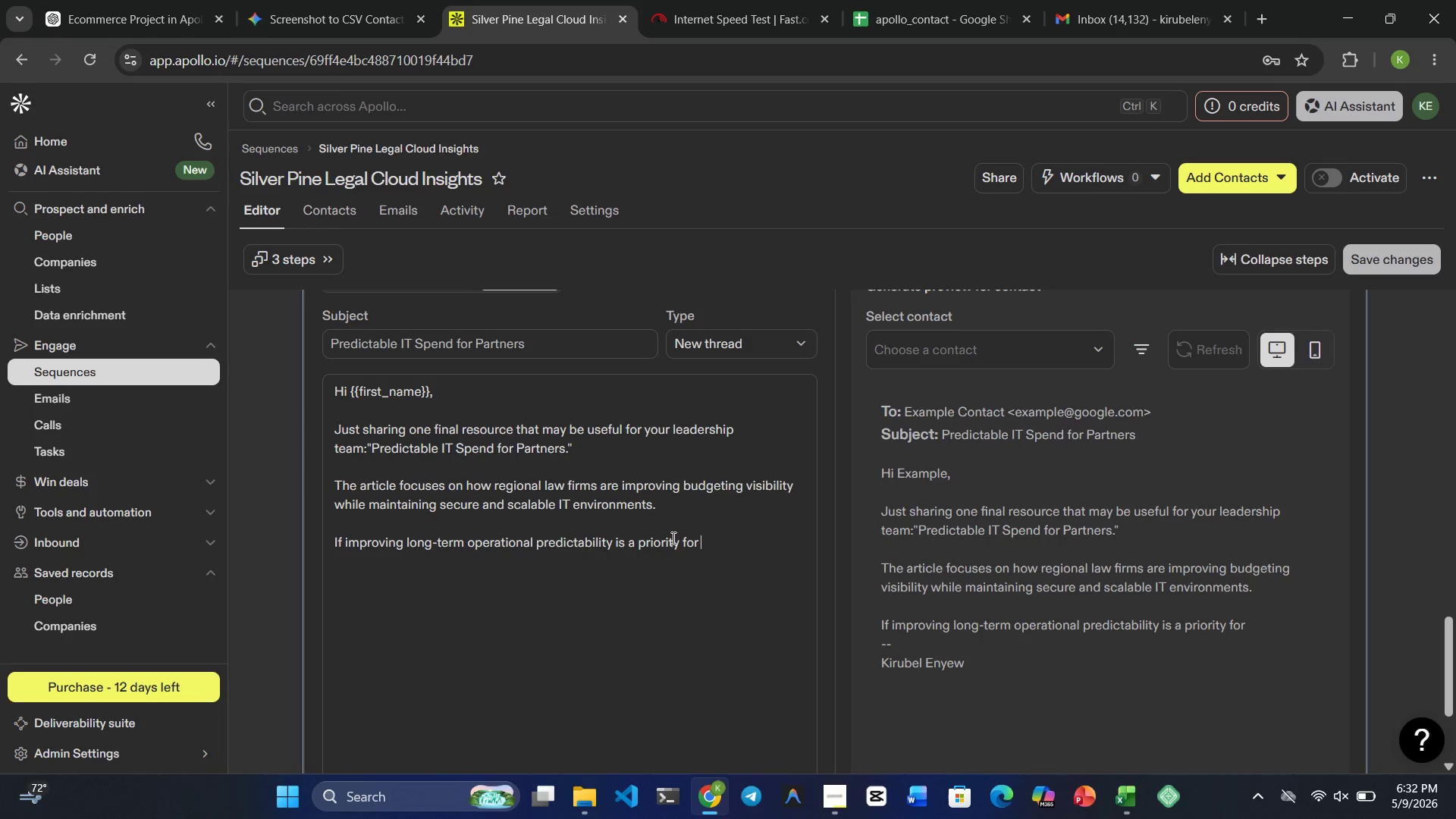 
wait(5.89)
 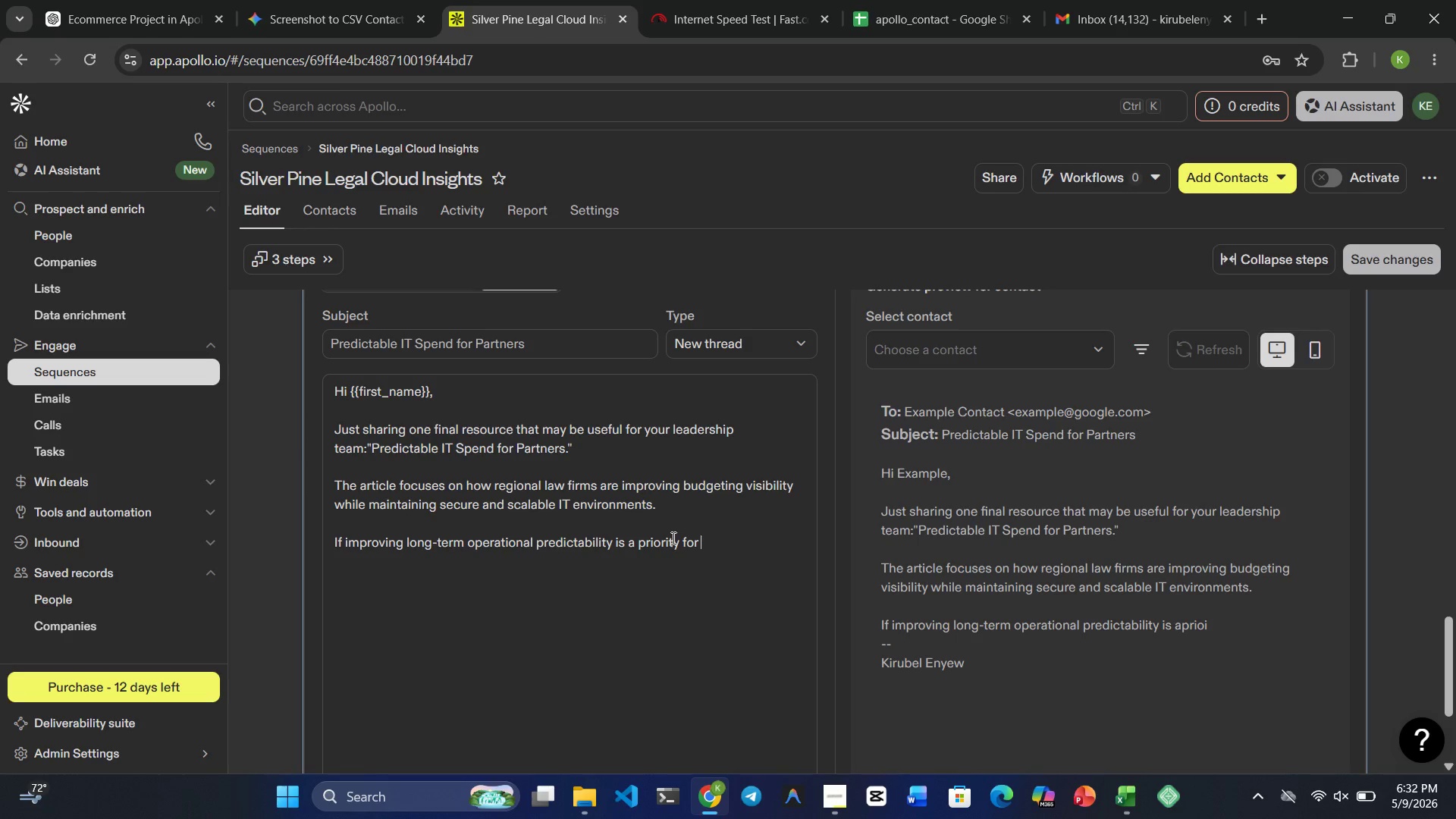 
key(Shift+BracketRight)
 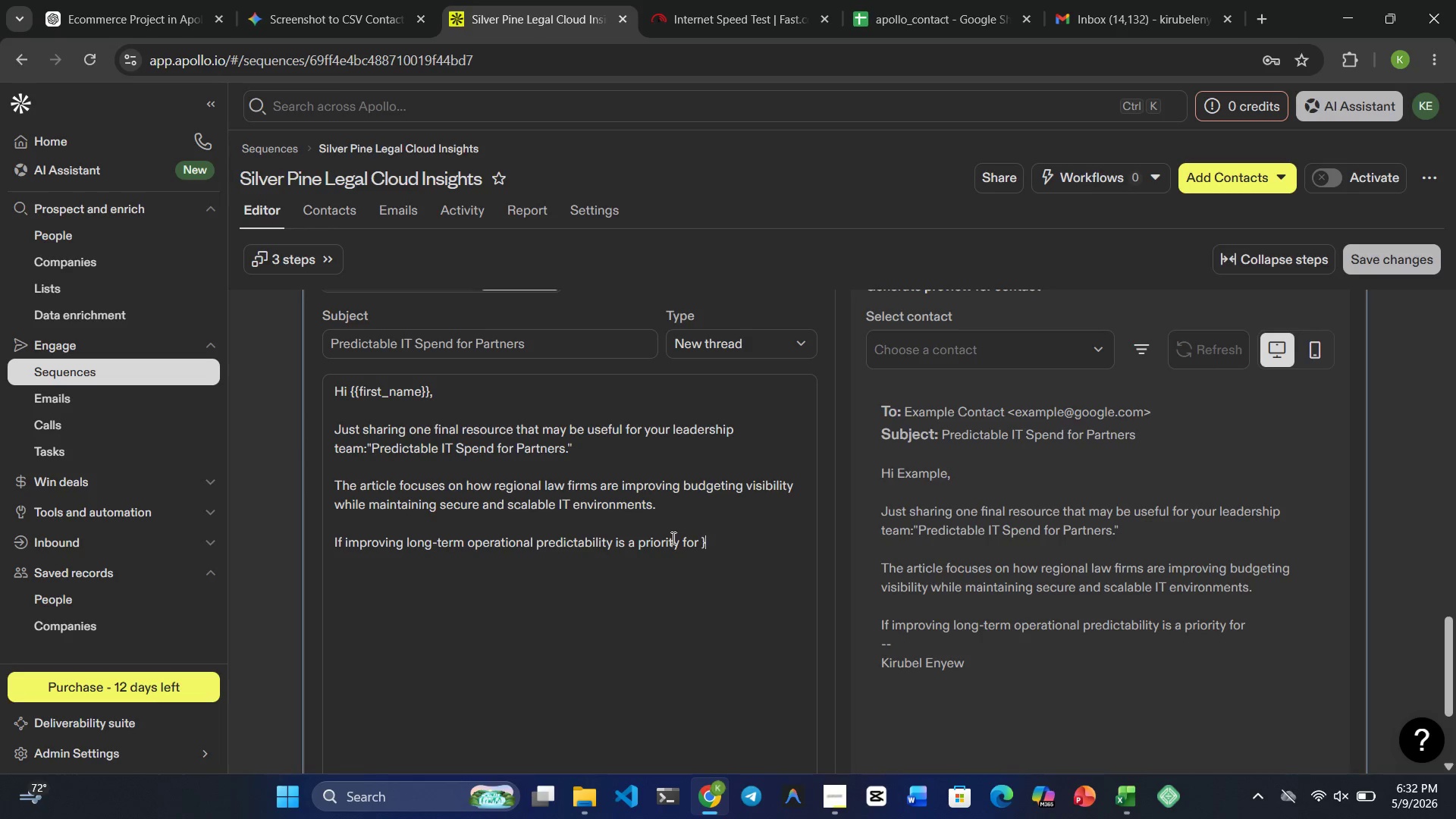 
key(Shift+BracketRight)
 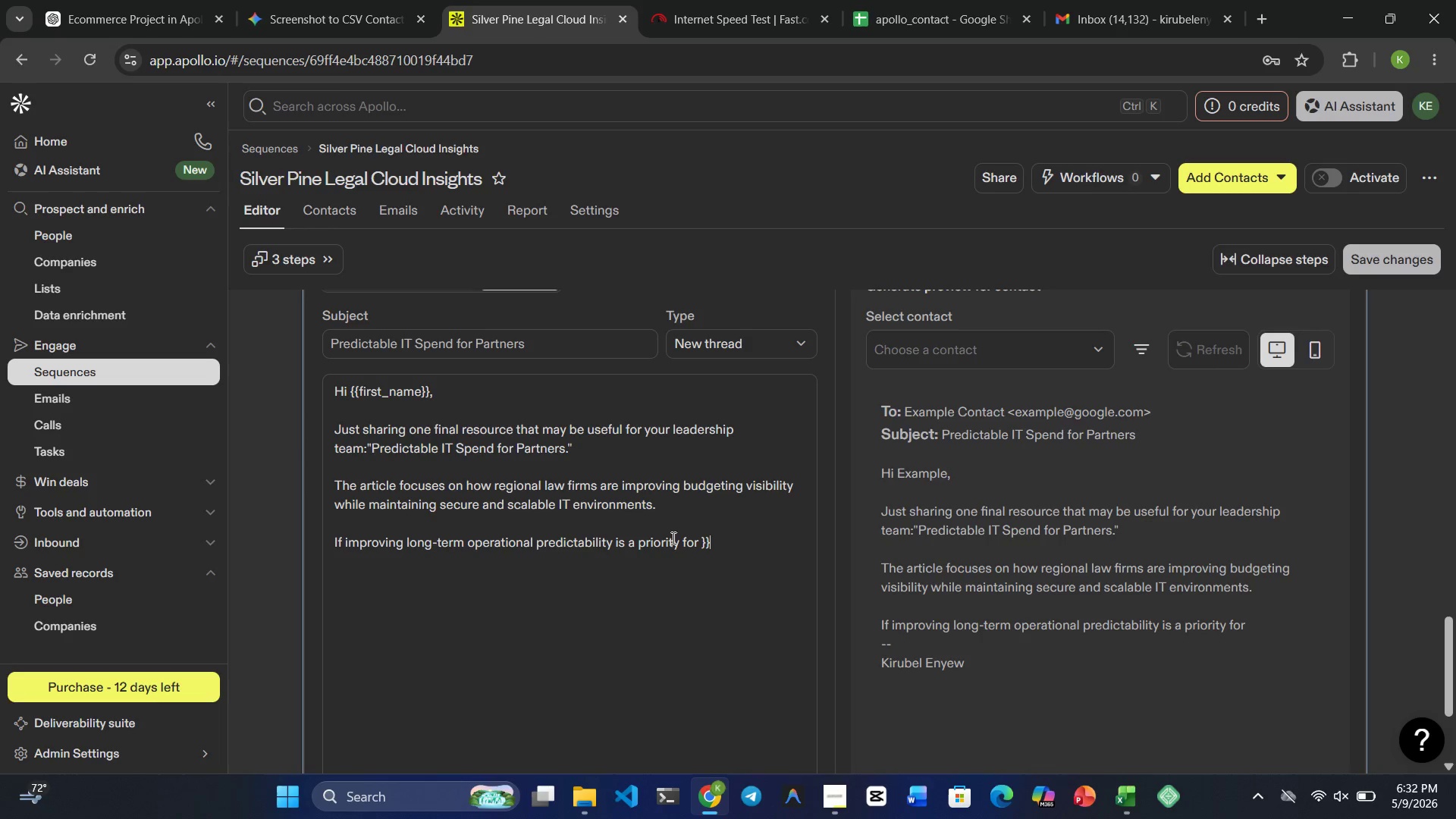 
key(Shift+ArrowLeft)
 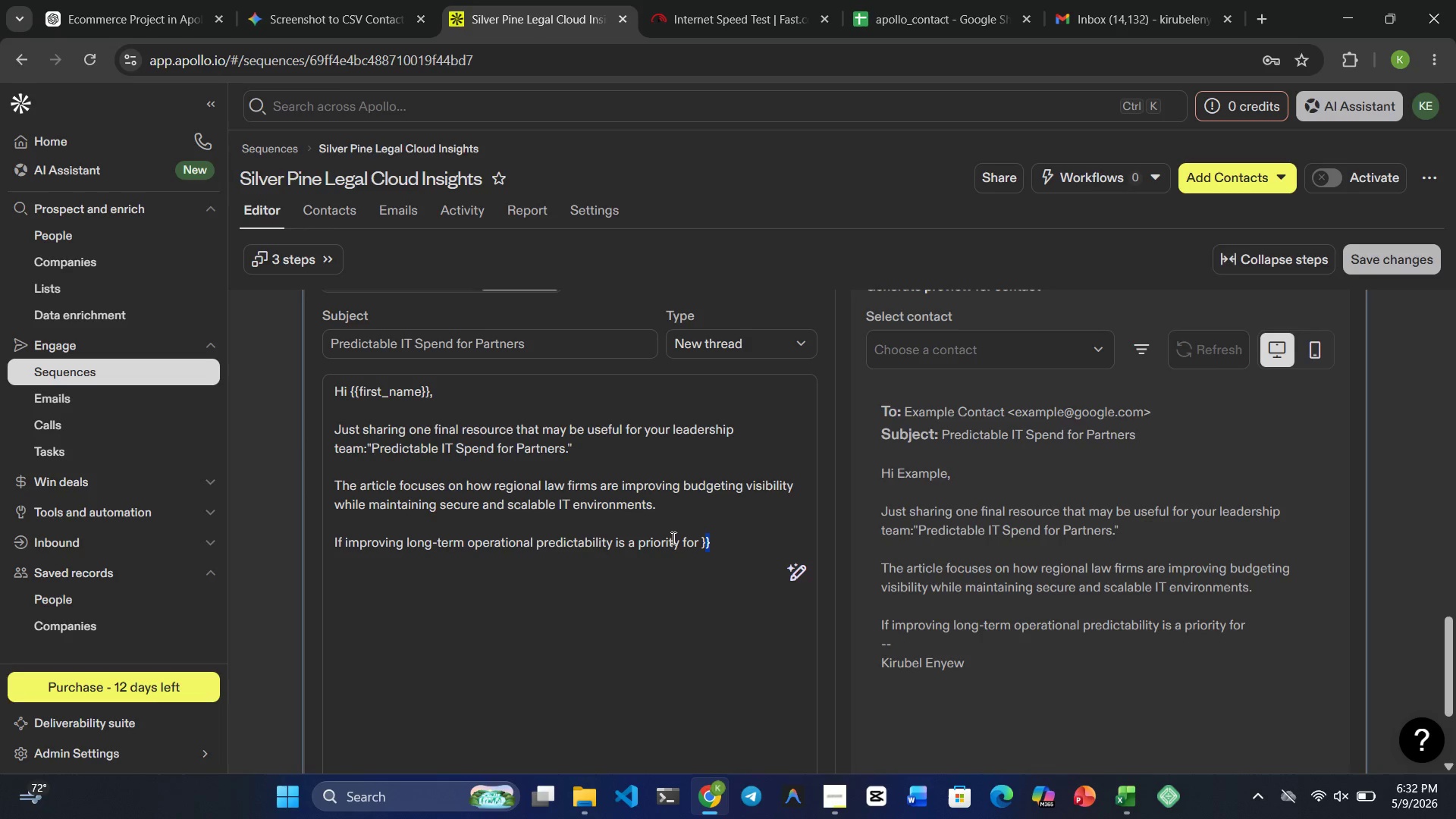 
key(Shift+ArrowLeft)
 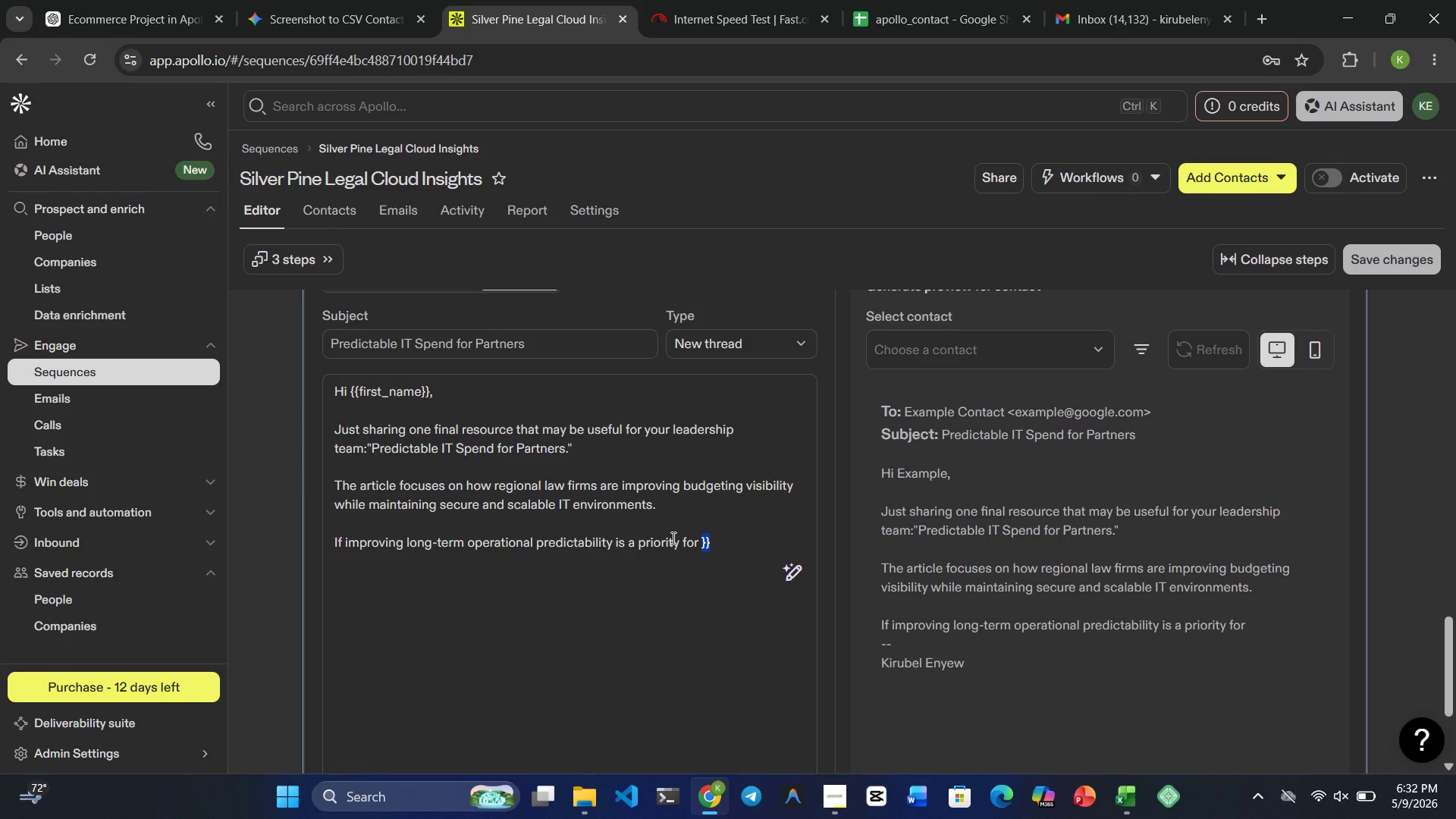 
key(ArrowLeft)
 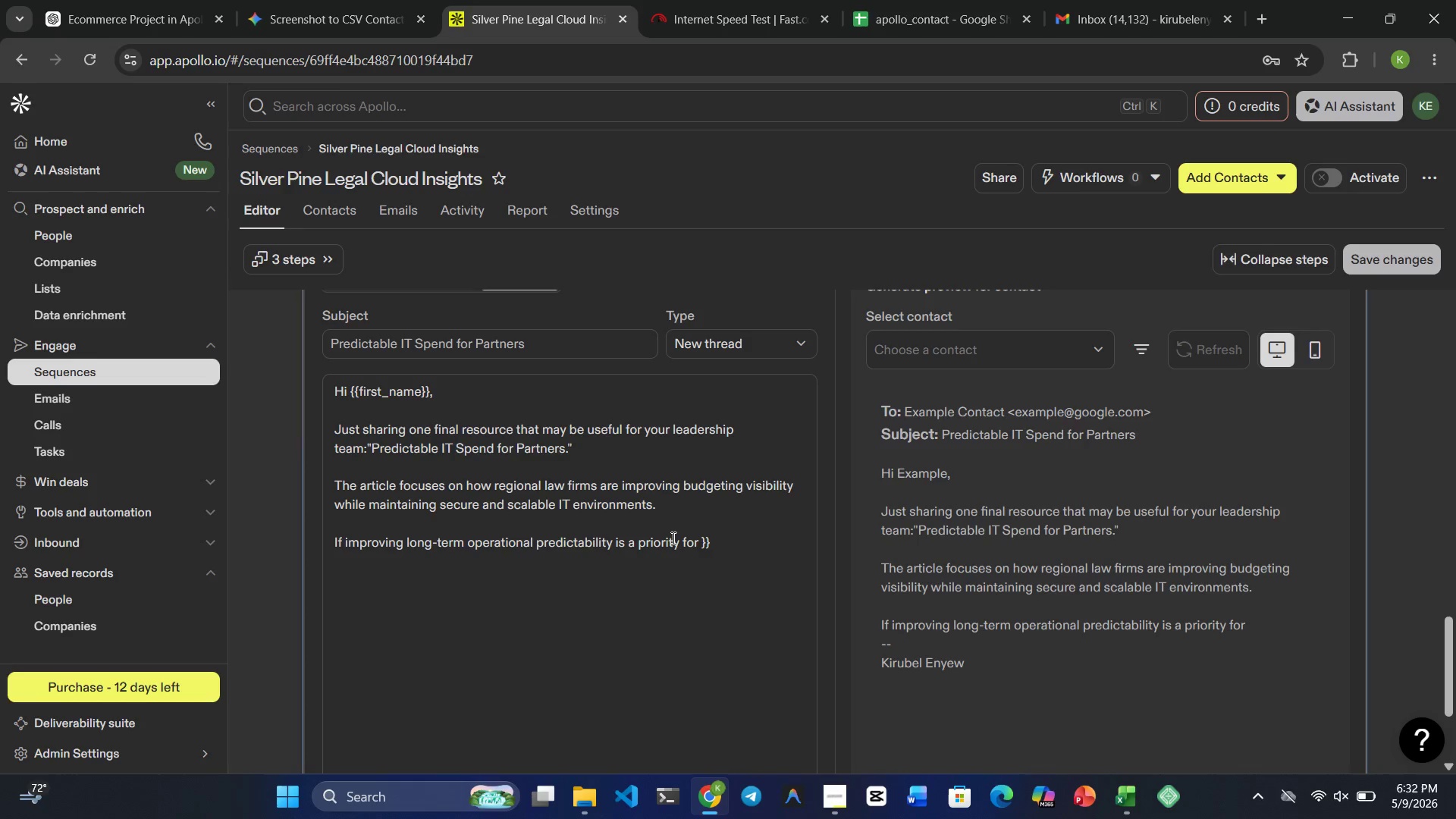 
type({{company_name)
 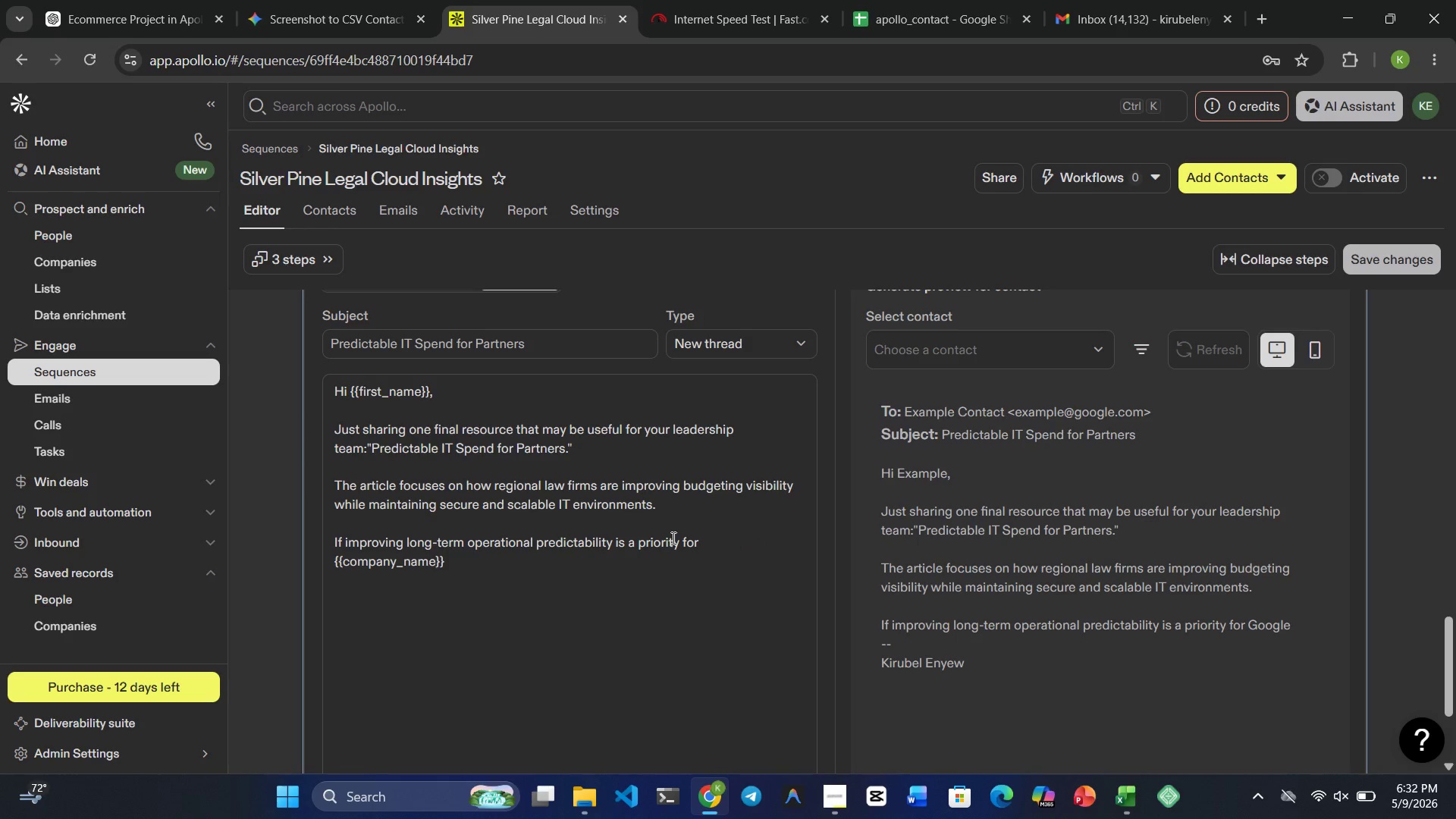 
key(ArrowRight)
 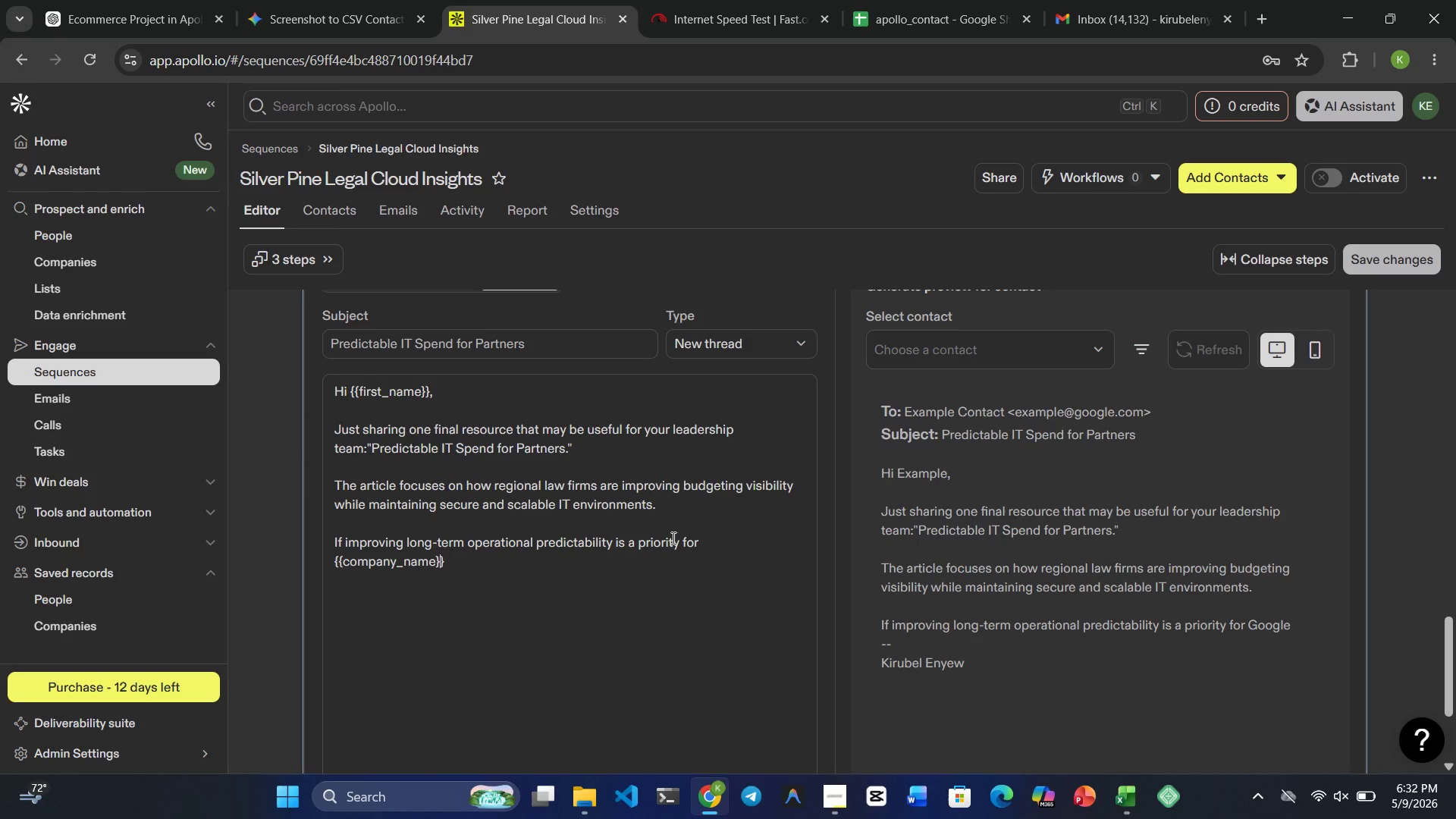 
key(Comma)
 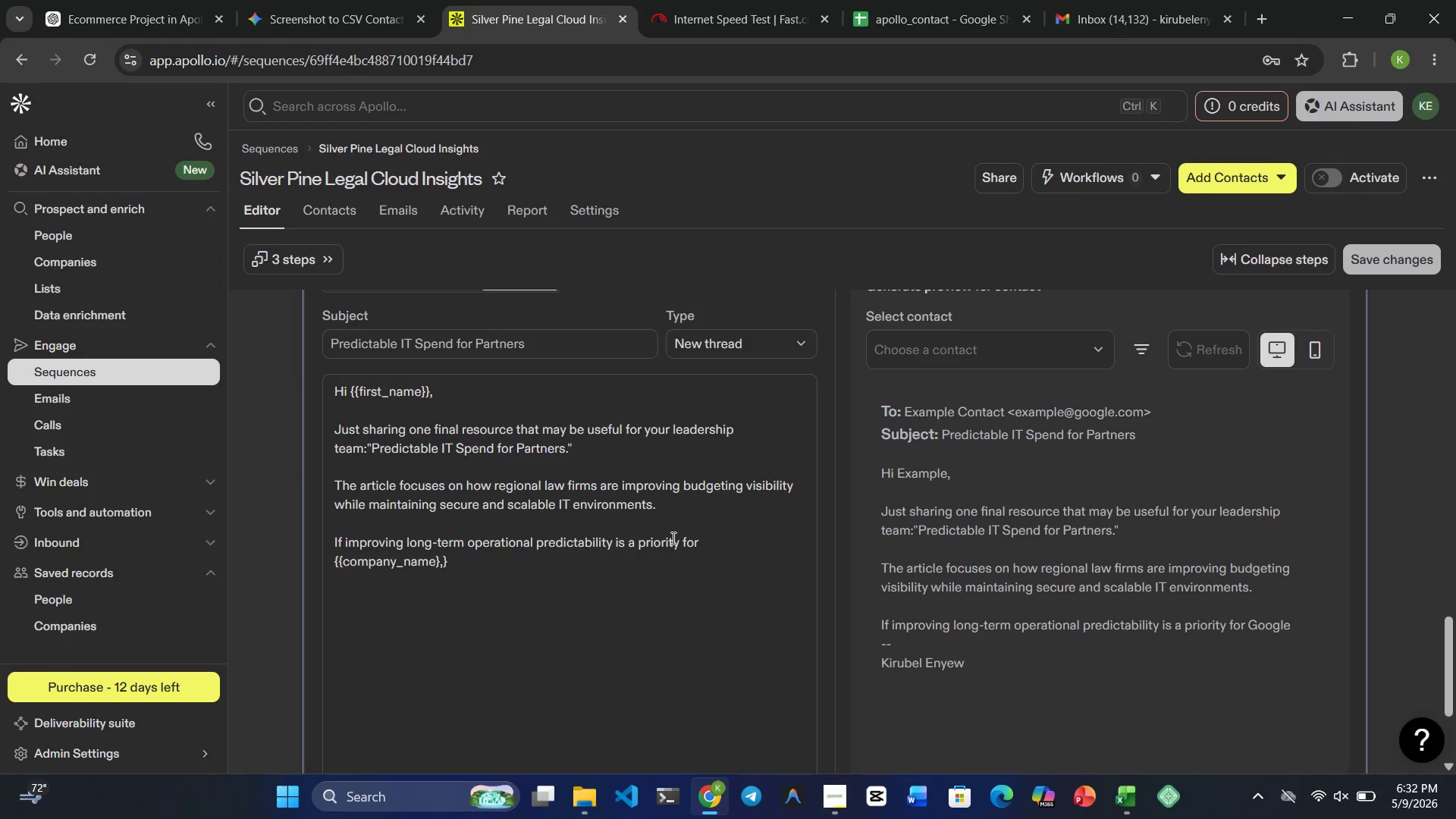 
key(Backspace)
 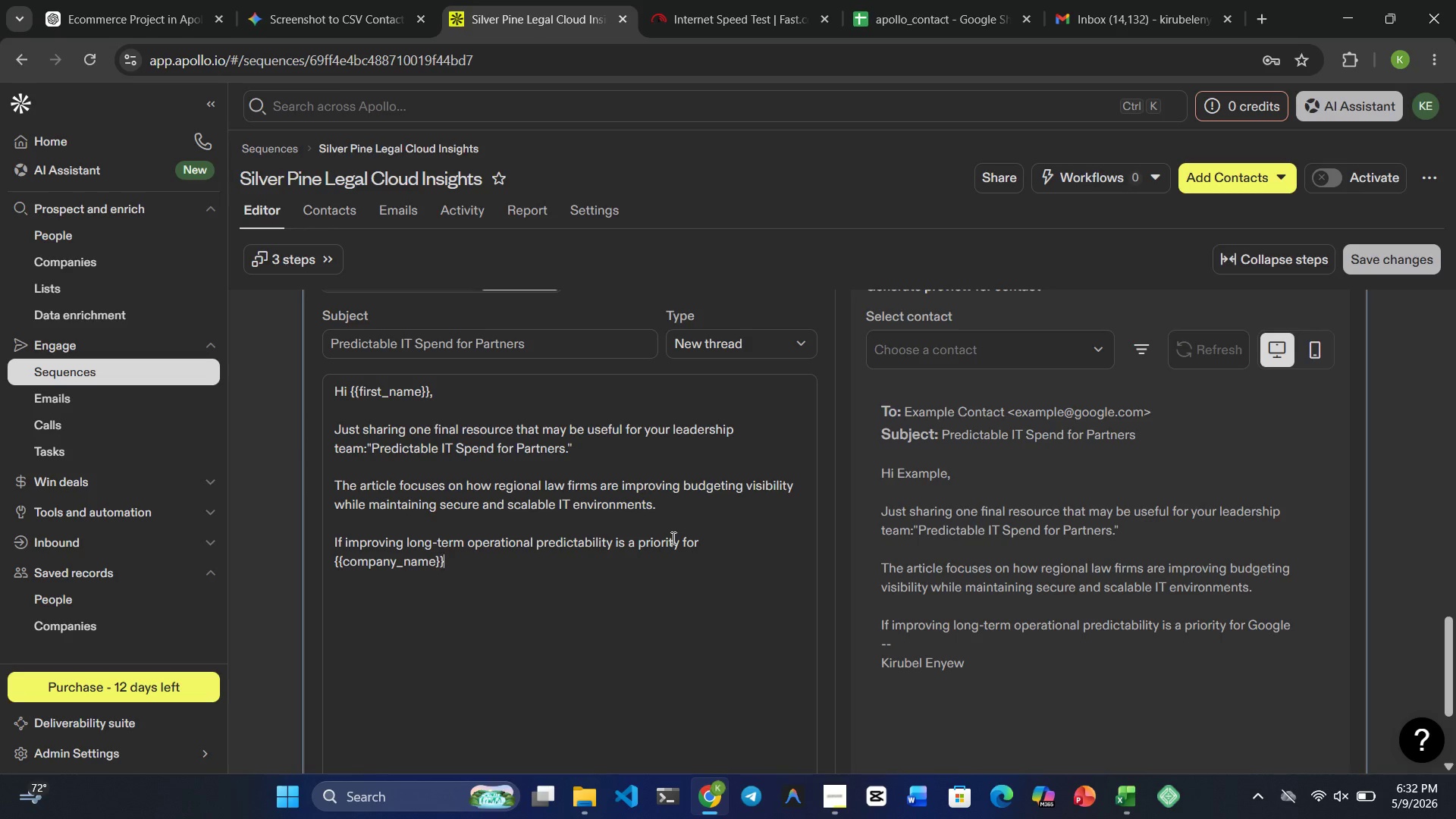 
key(ArrowRight)
 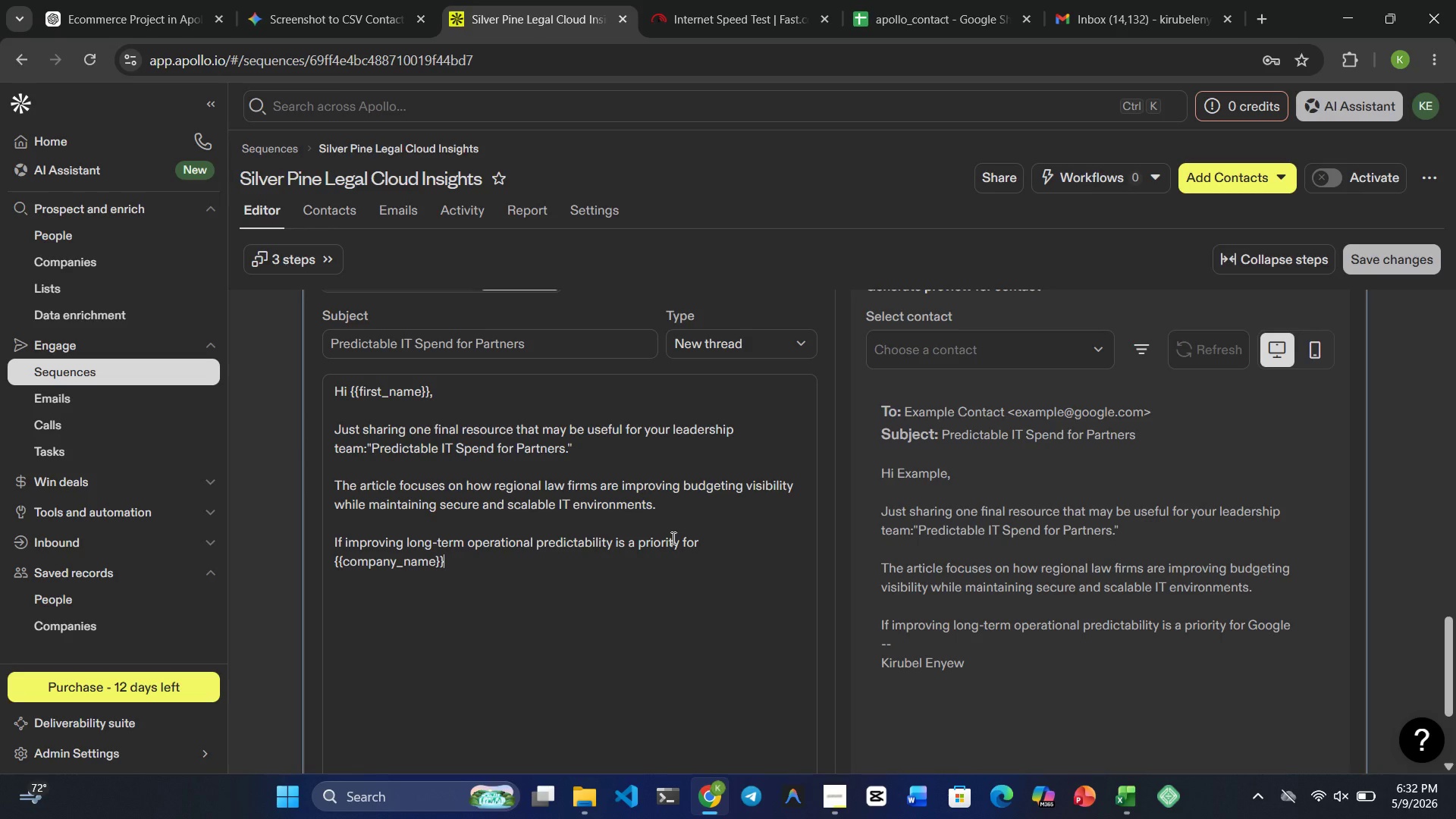 
type(, I'd woulld b)
key(Backspace)
key(Backspace)
key(Backspace)
key(Backspace)
type(le be )
key(Backspace)
key(Backspace)
key(Backspace)
key(Backspace)
key(Backspace)
key(Backspace)
type(d be happy to share additina )
key(Backspace)
key(Backspace)
key(Backspace)
key(Backspace)
type(ional insights )
 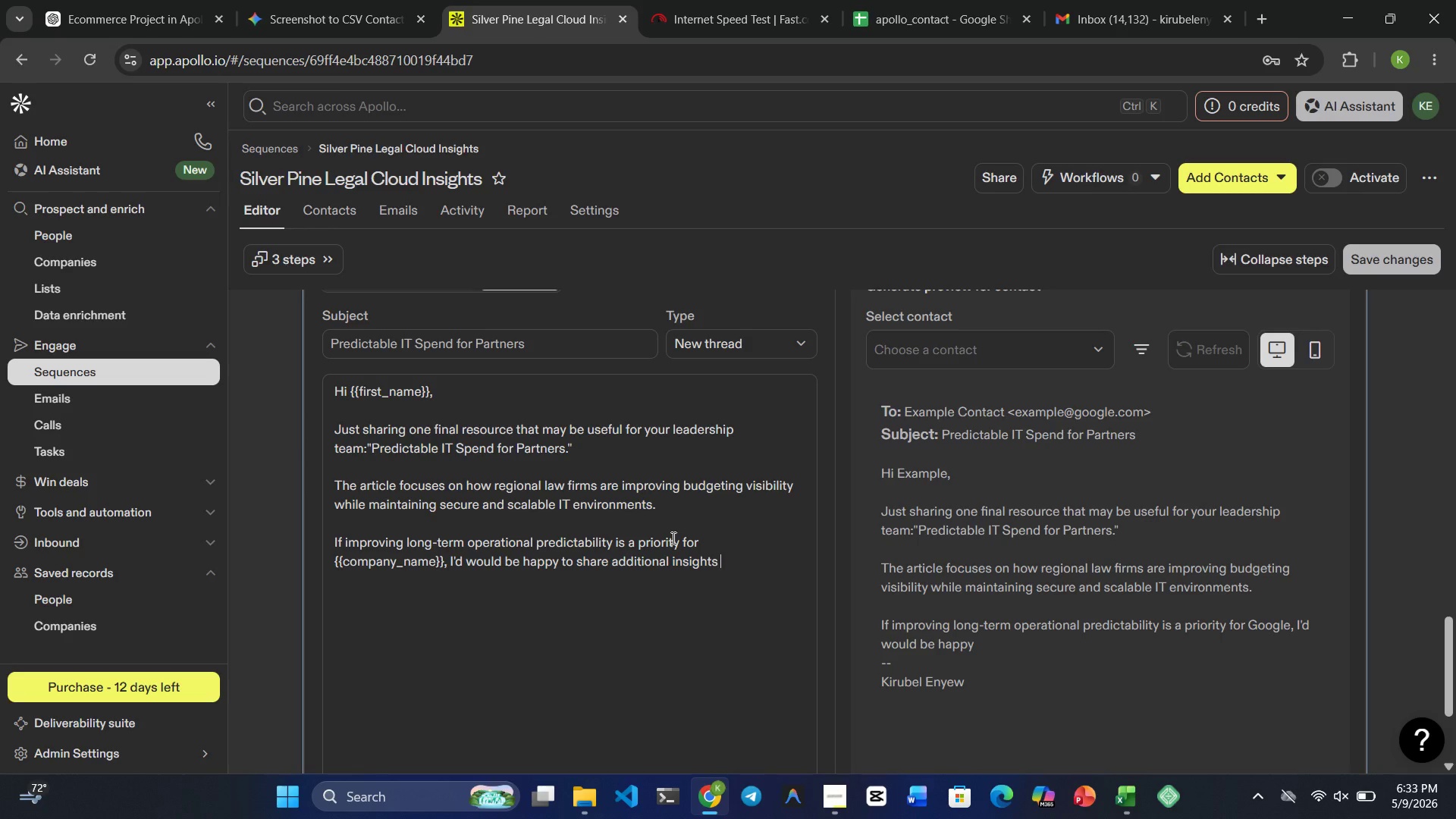 
wait(11.16)
 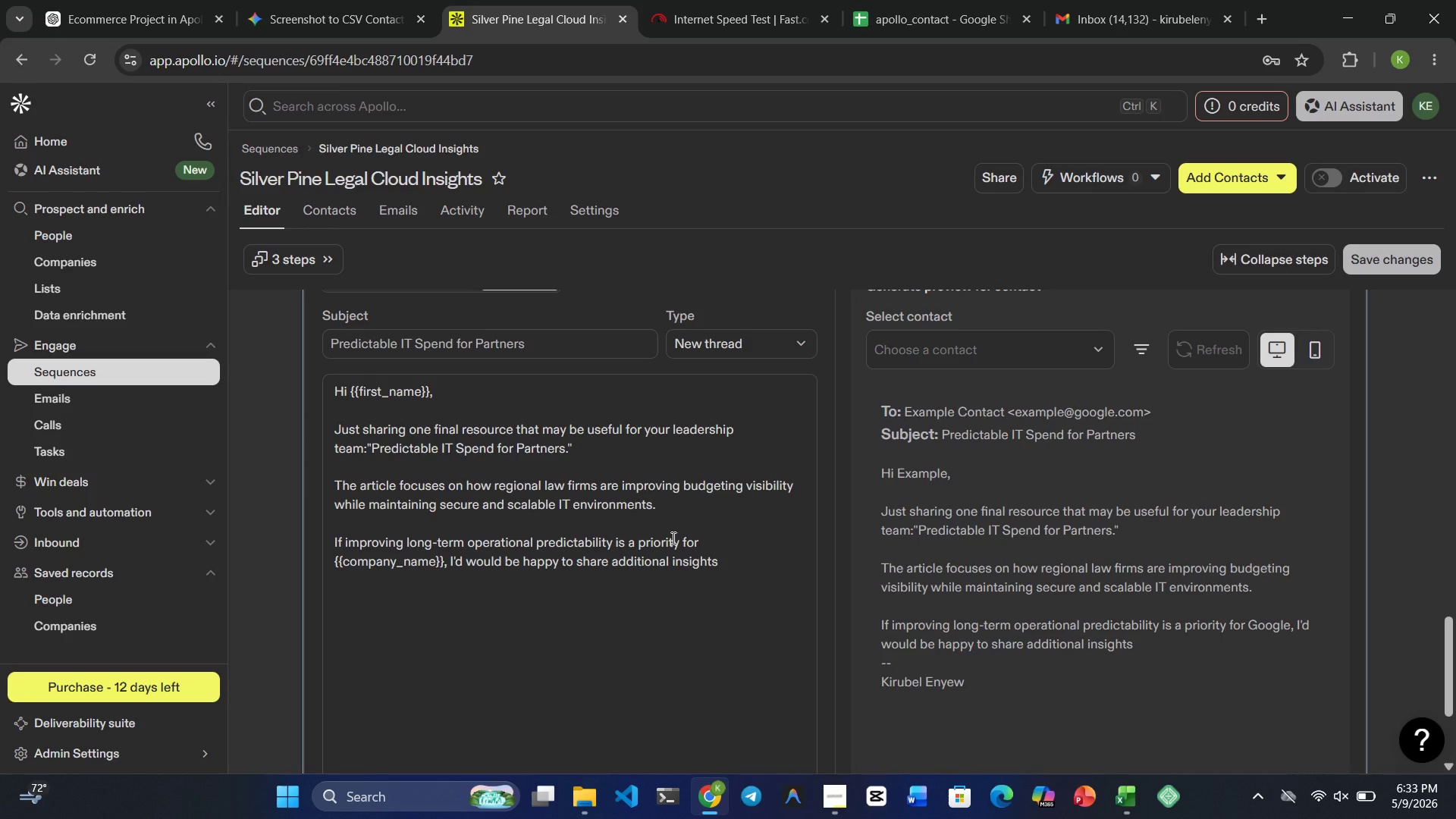 
type(or examples from similar firms.)
 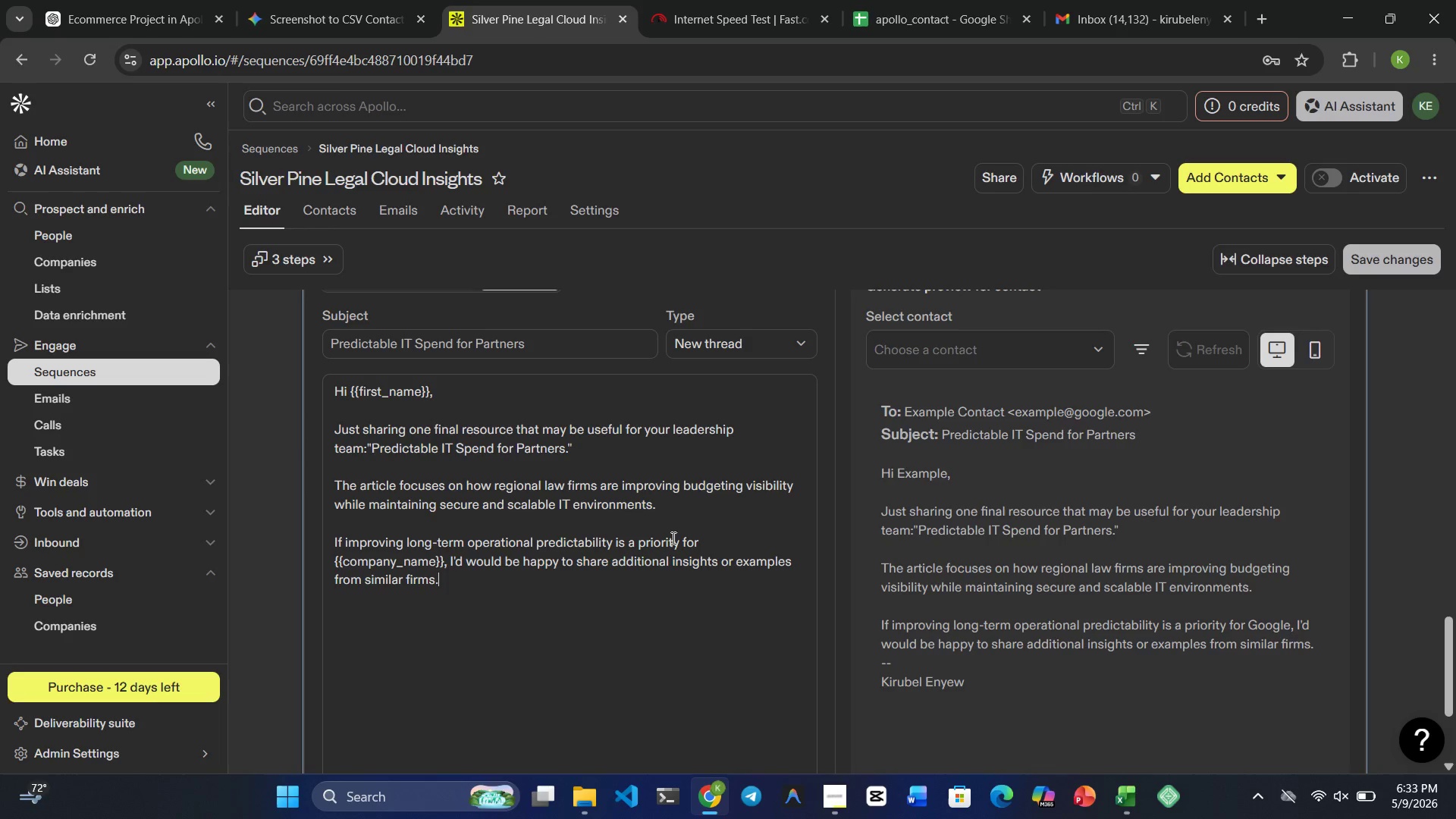 
wait(9.73)
 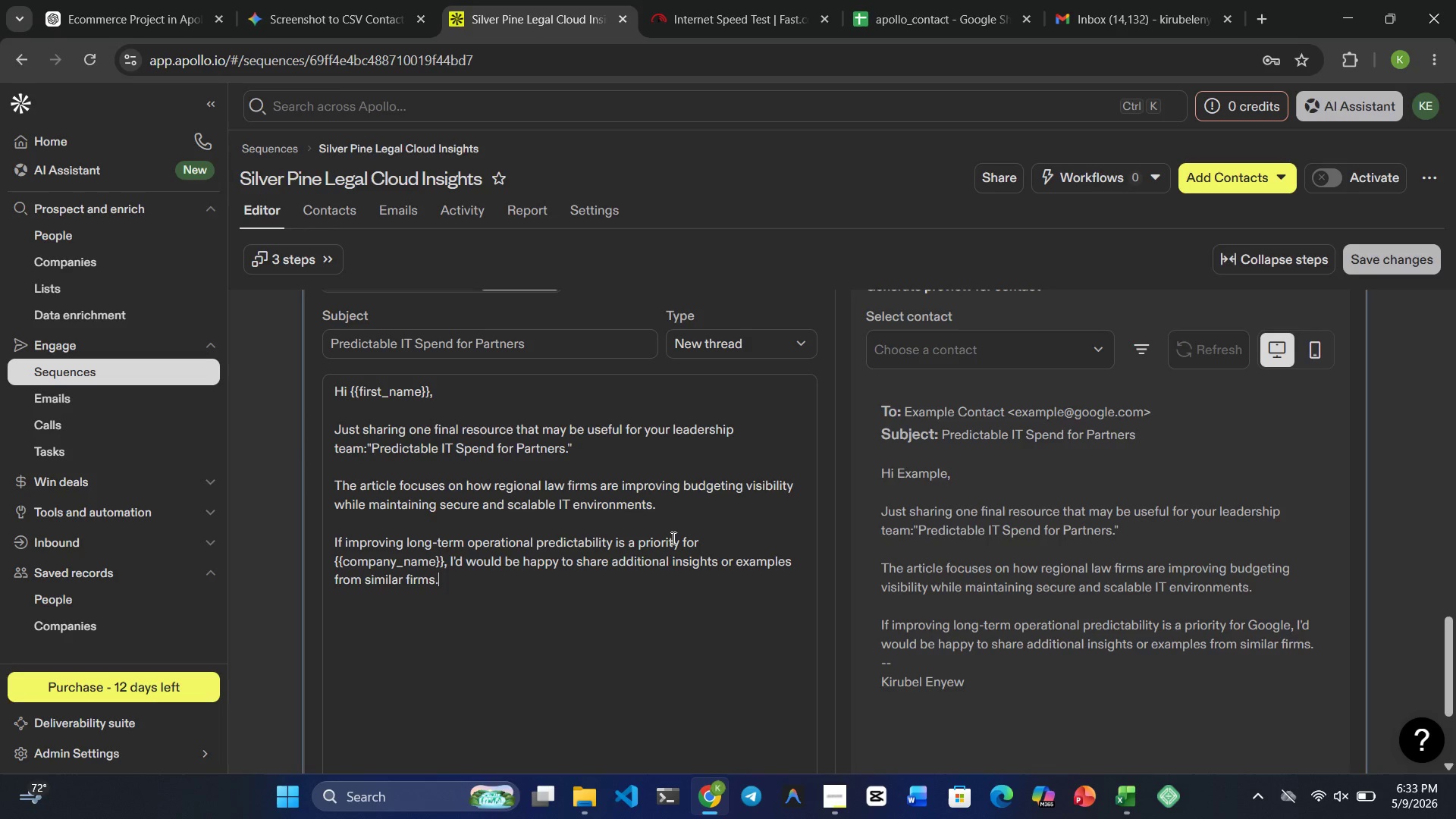 
key(Enter)
 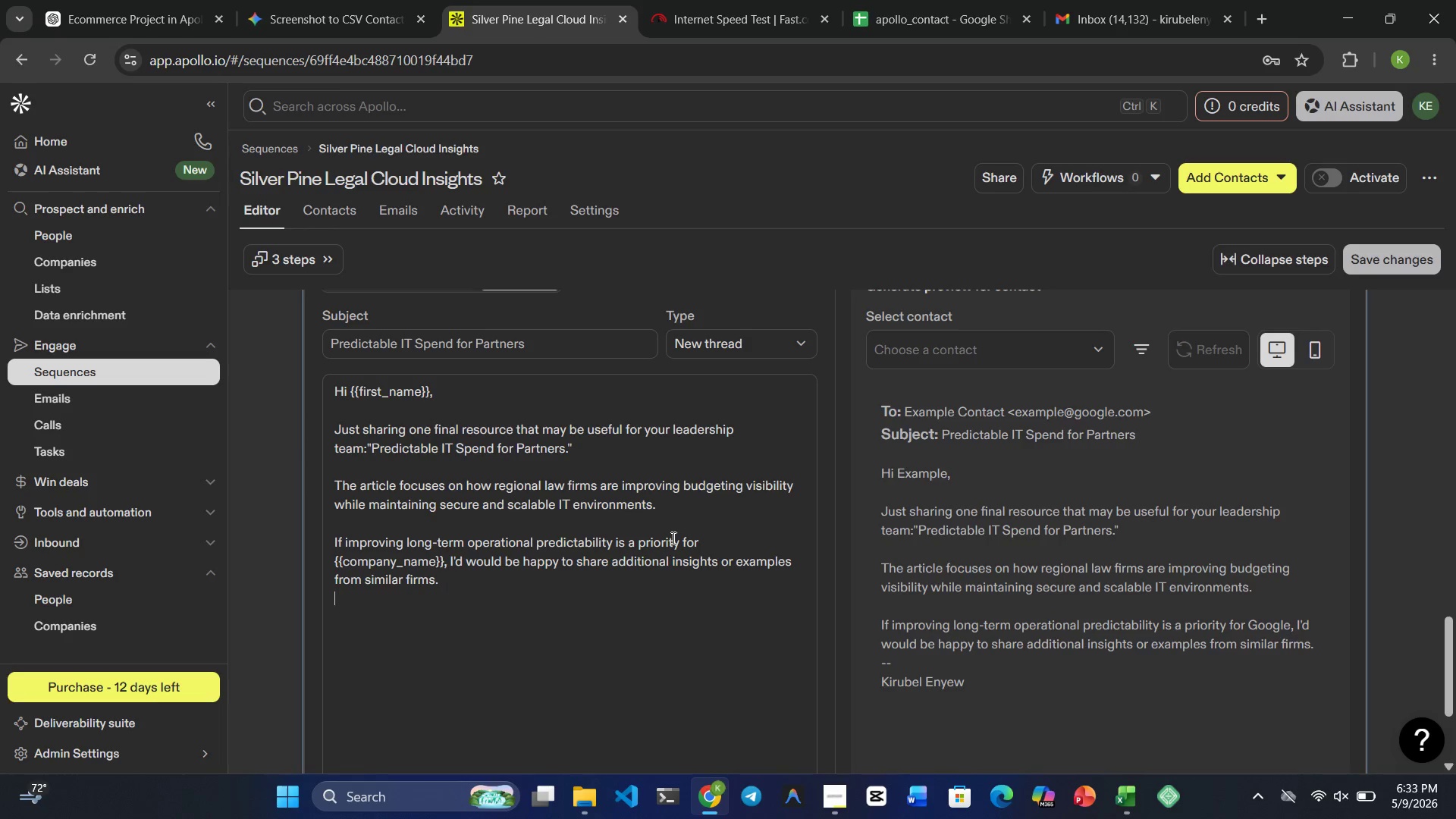 
key(Enter)
 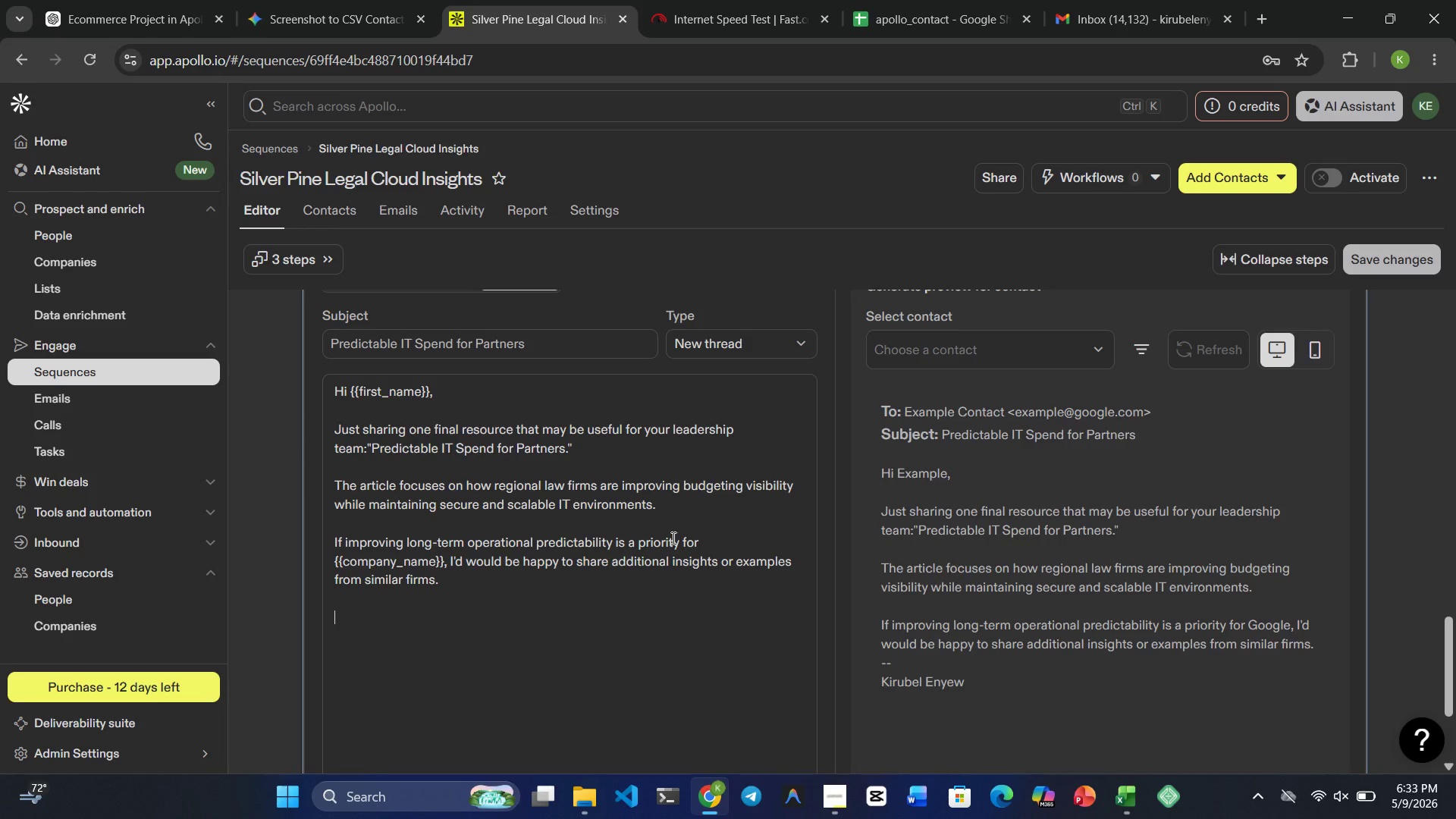 
key(Shift+ShiftRight)
 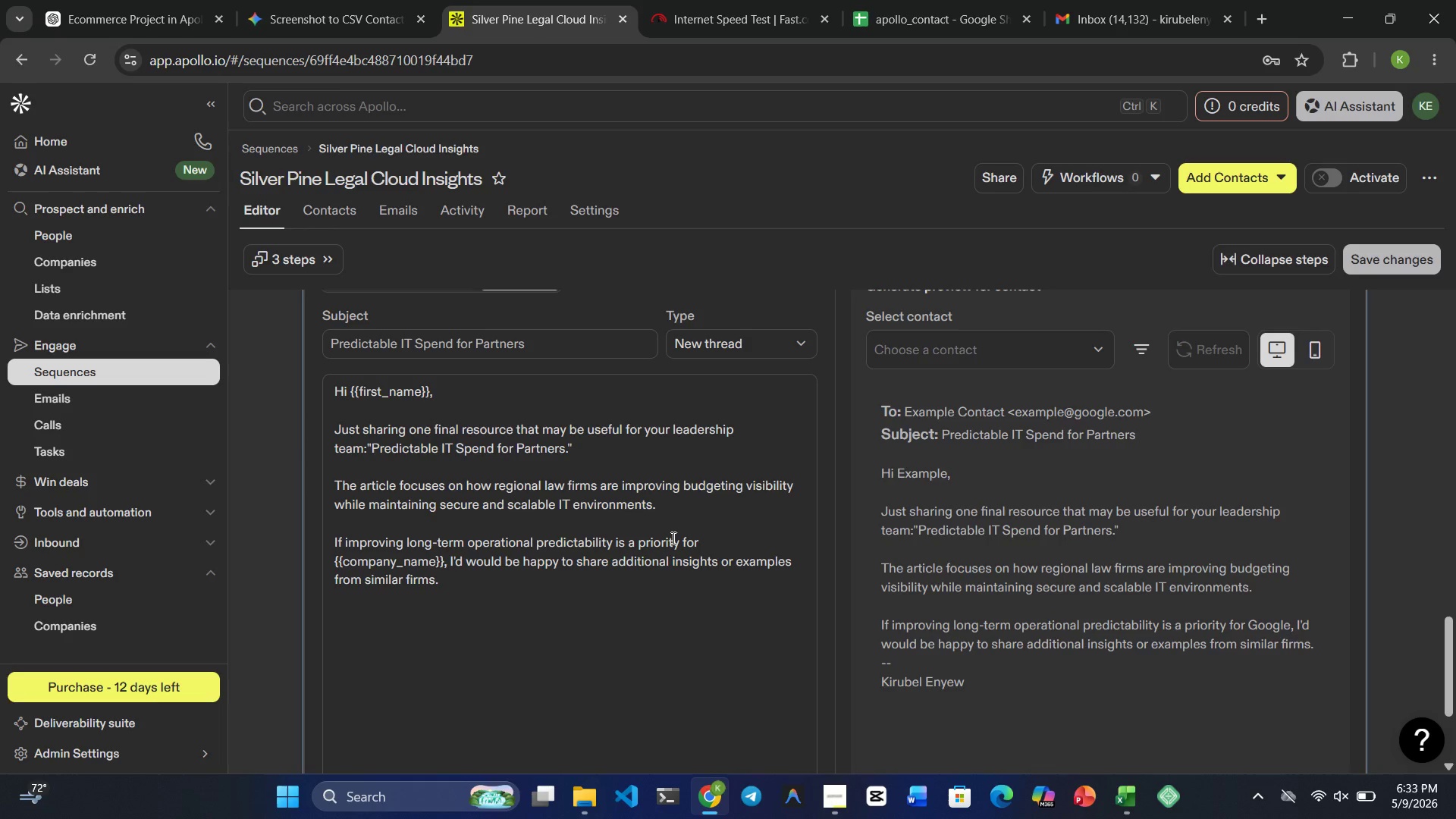 
key(Shift+B)
 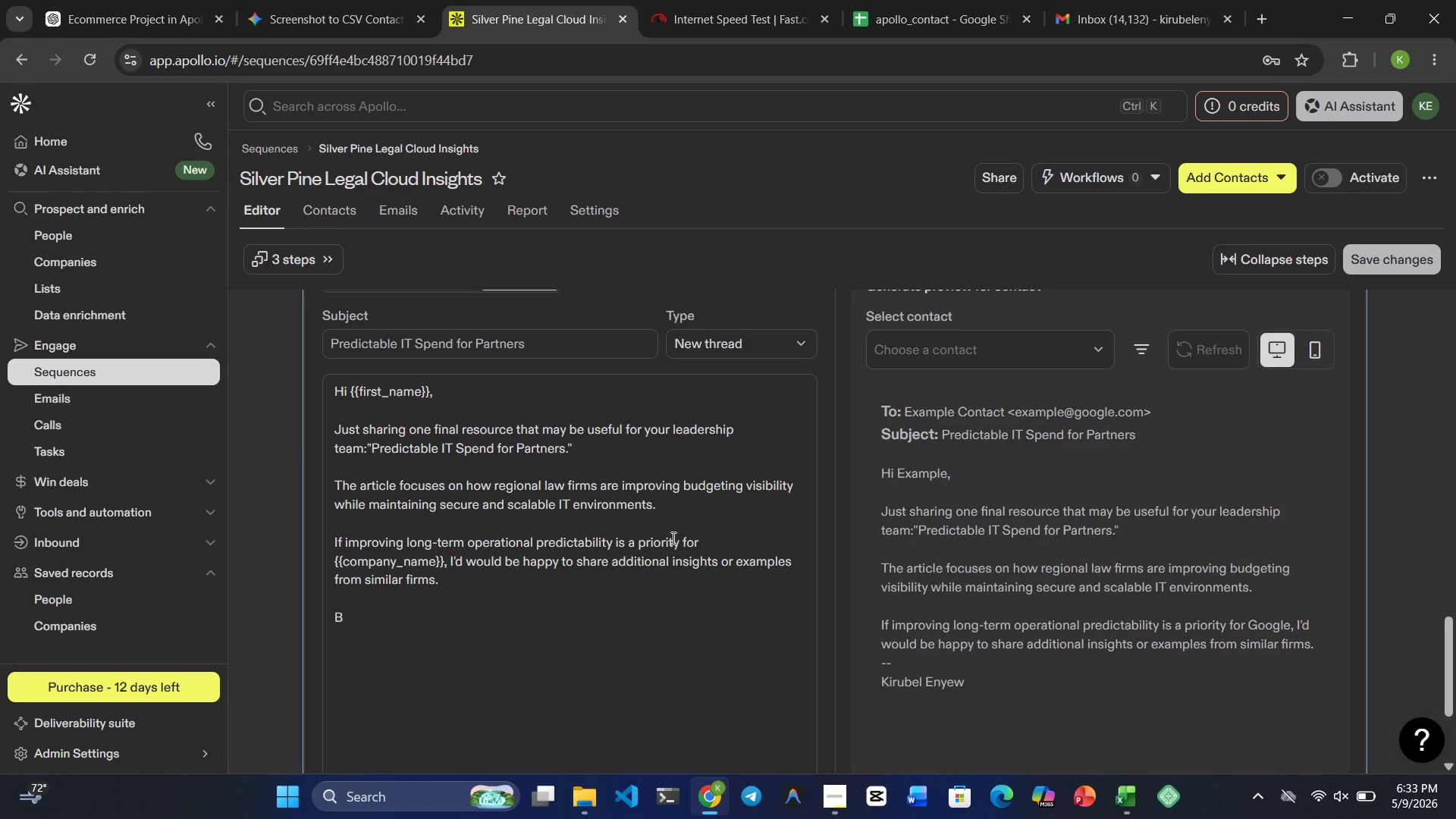 
key(Backspace)
 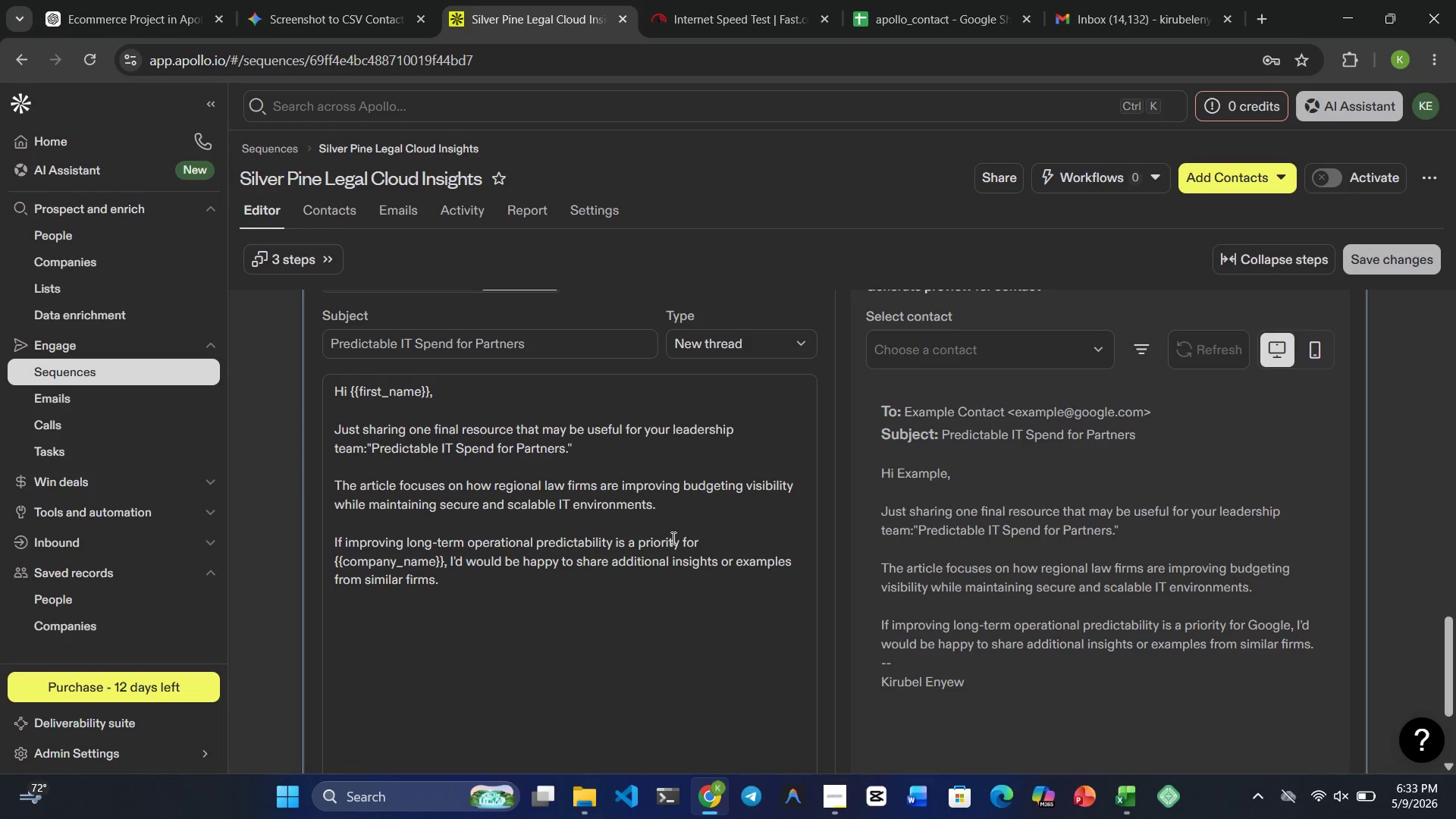 
key(Enter)
 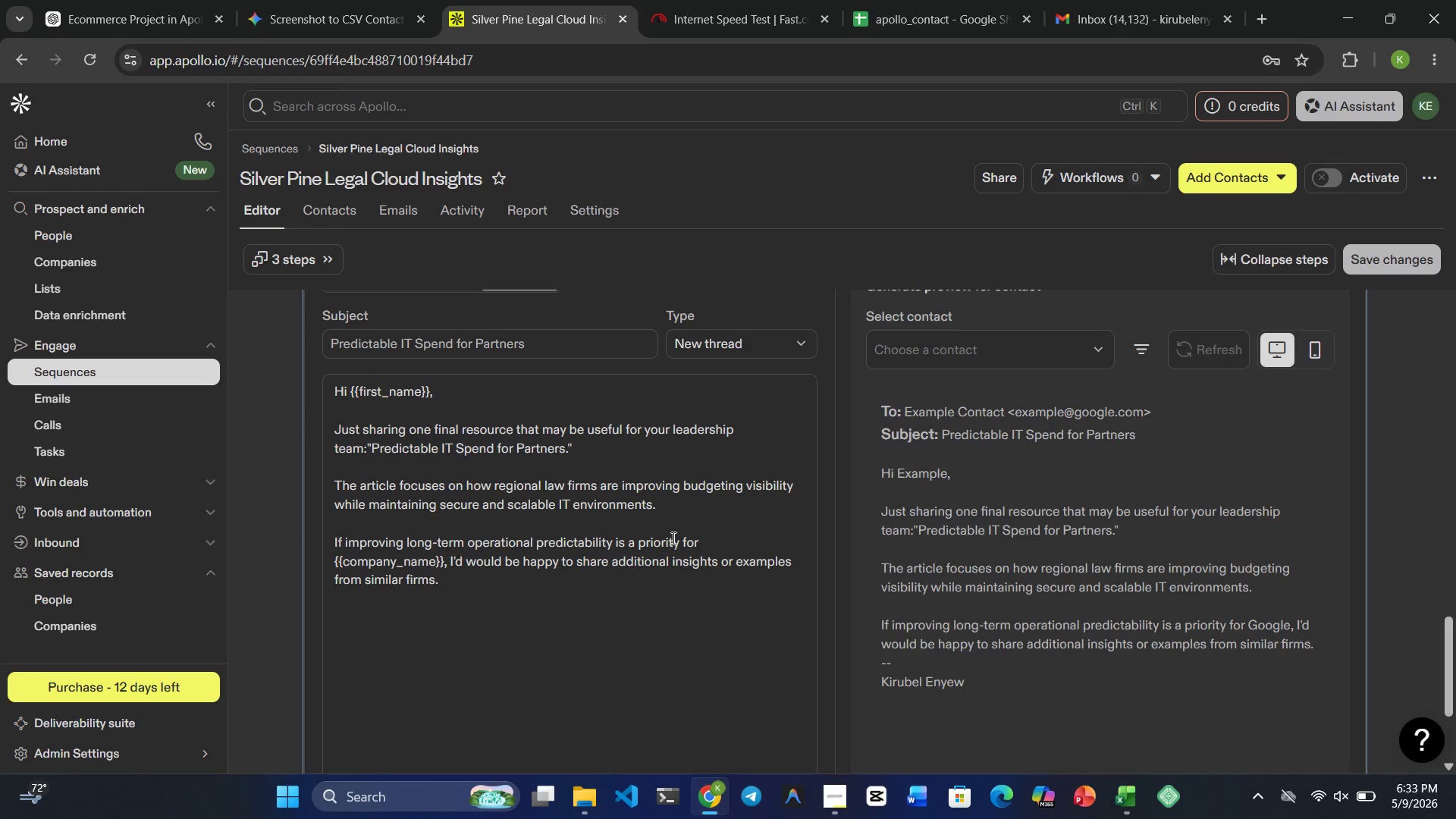 
key(Enter)
 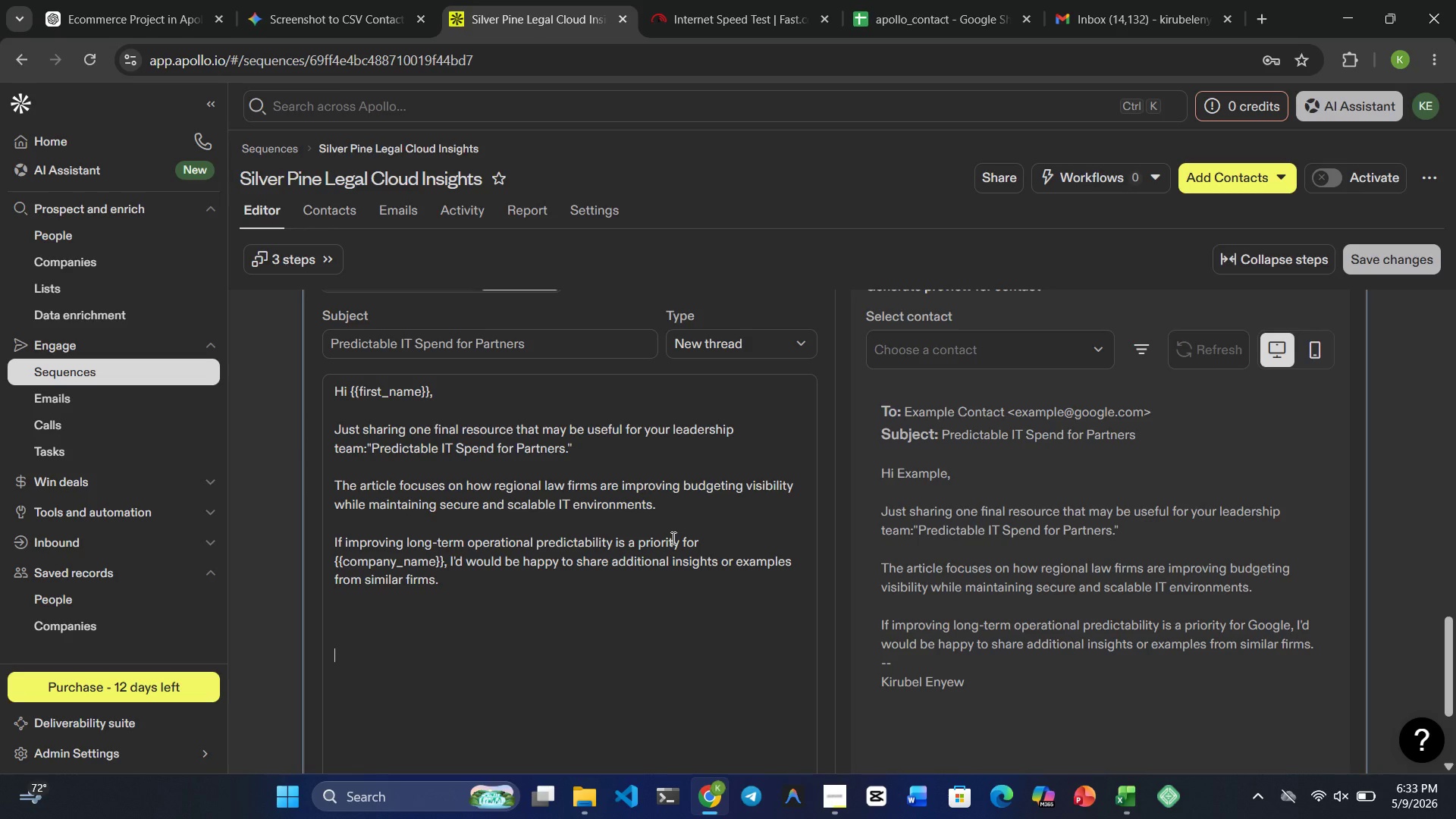 
hold_key(key=ShiftRight, duration=0.72)
 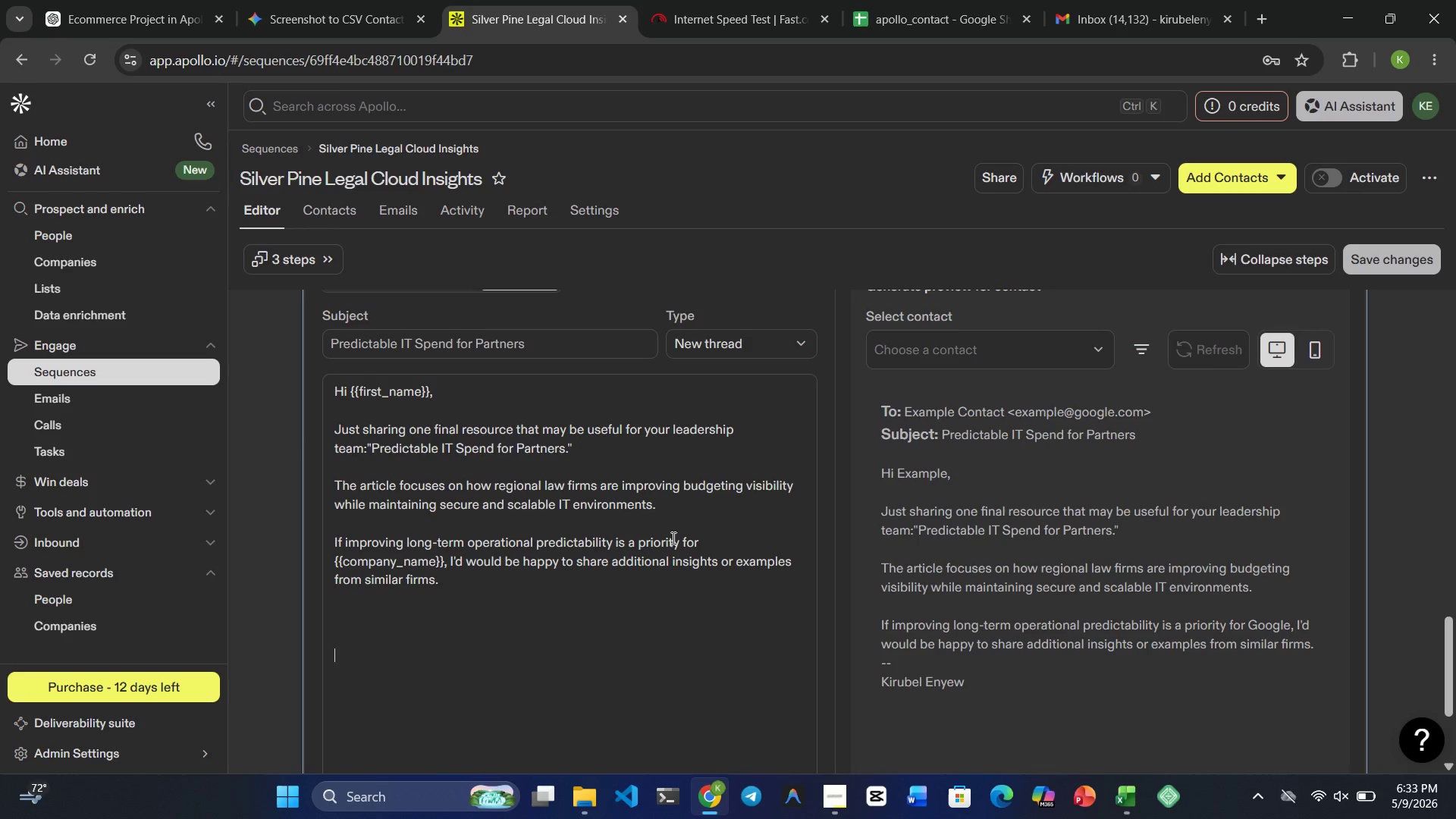 
type(Best Regards.)
 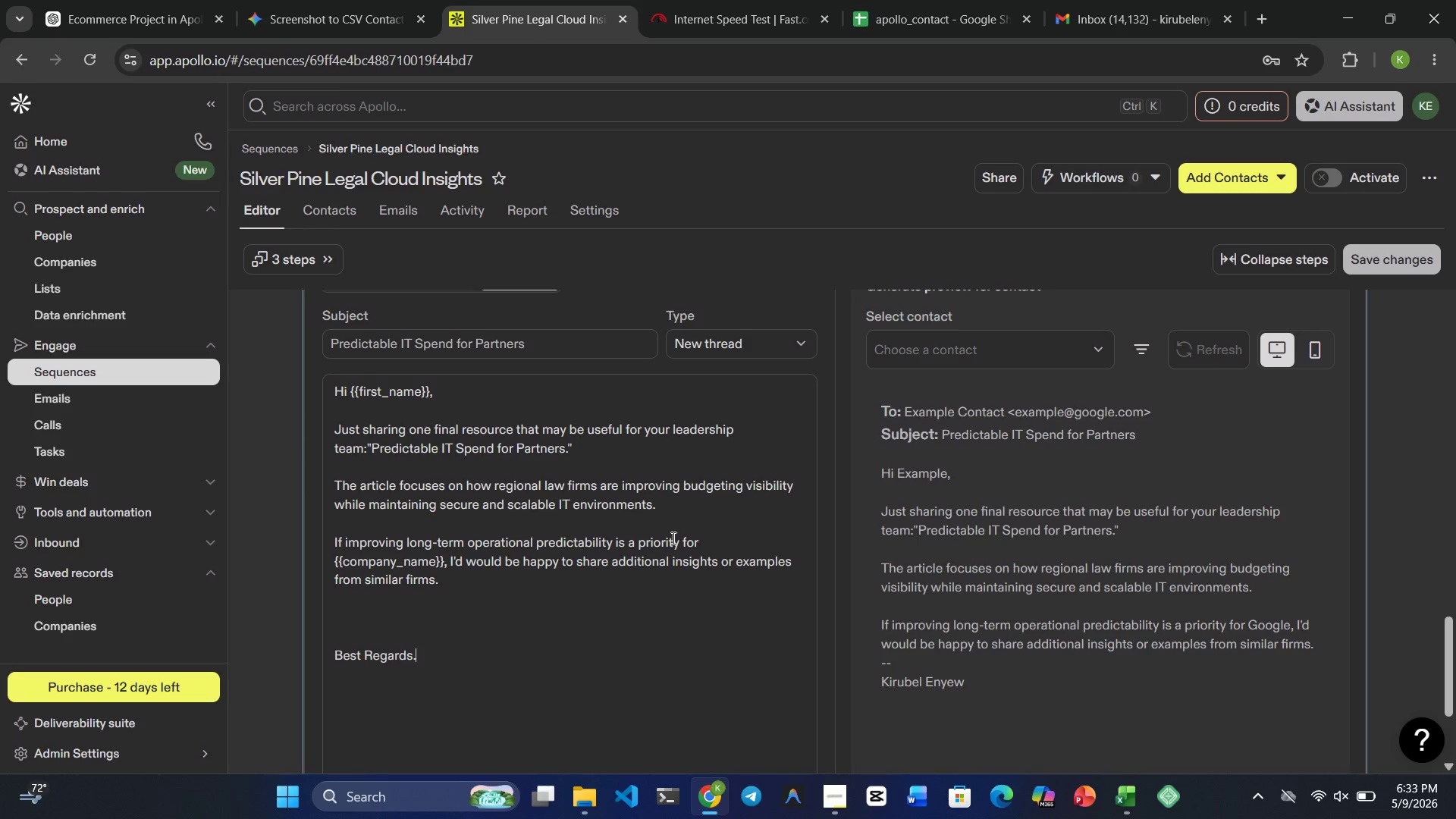 
key(Enter)
 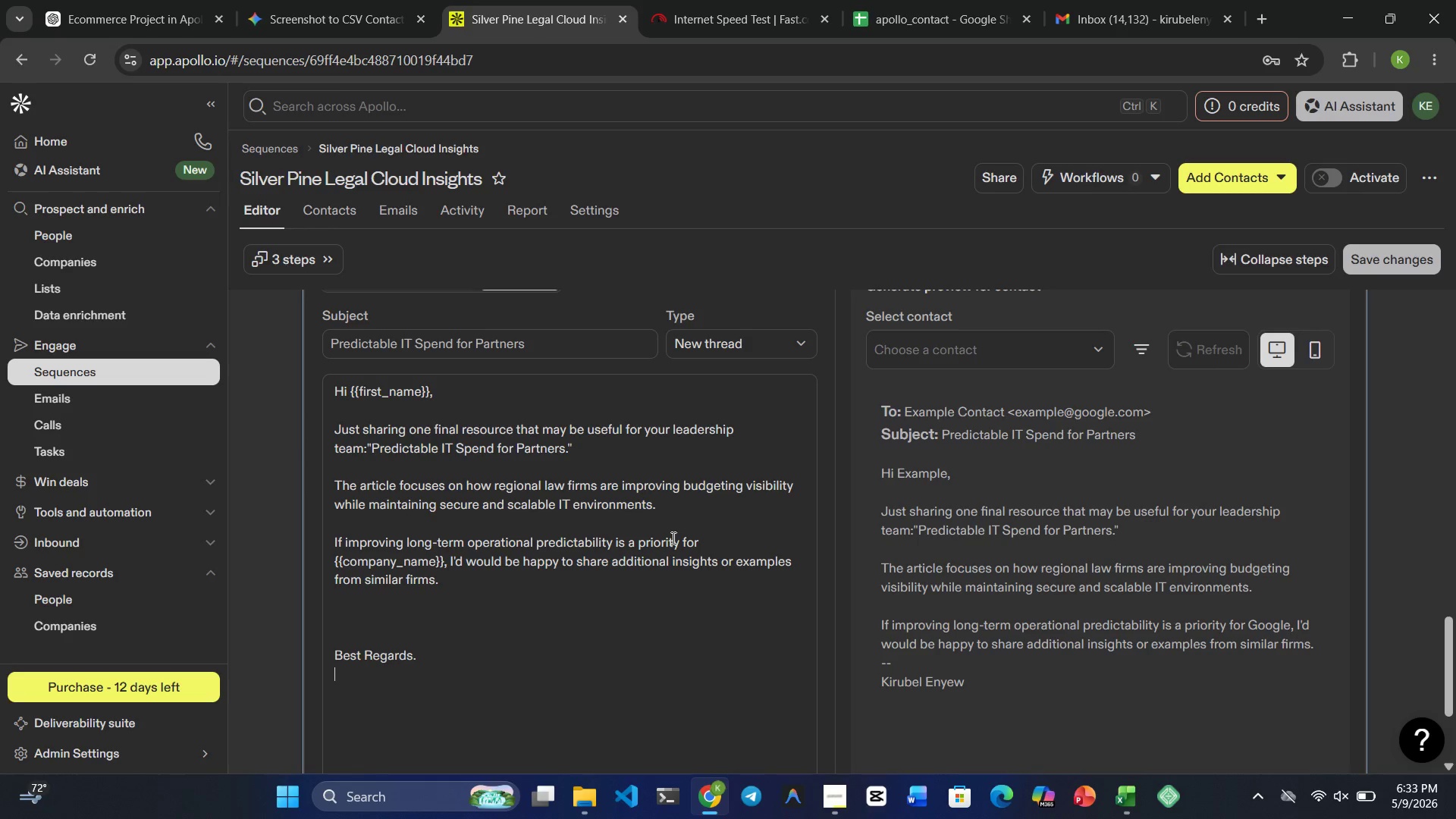 
hold_key(key=ShiftRight, duration=0.34)
 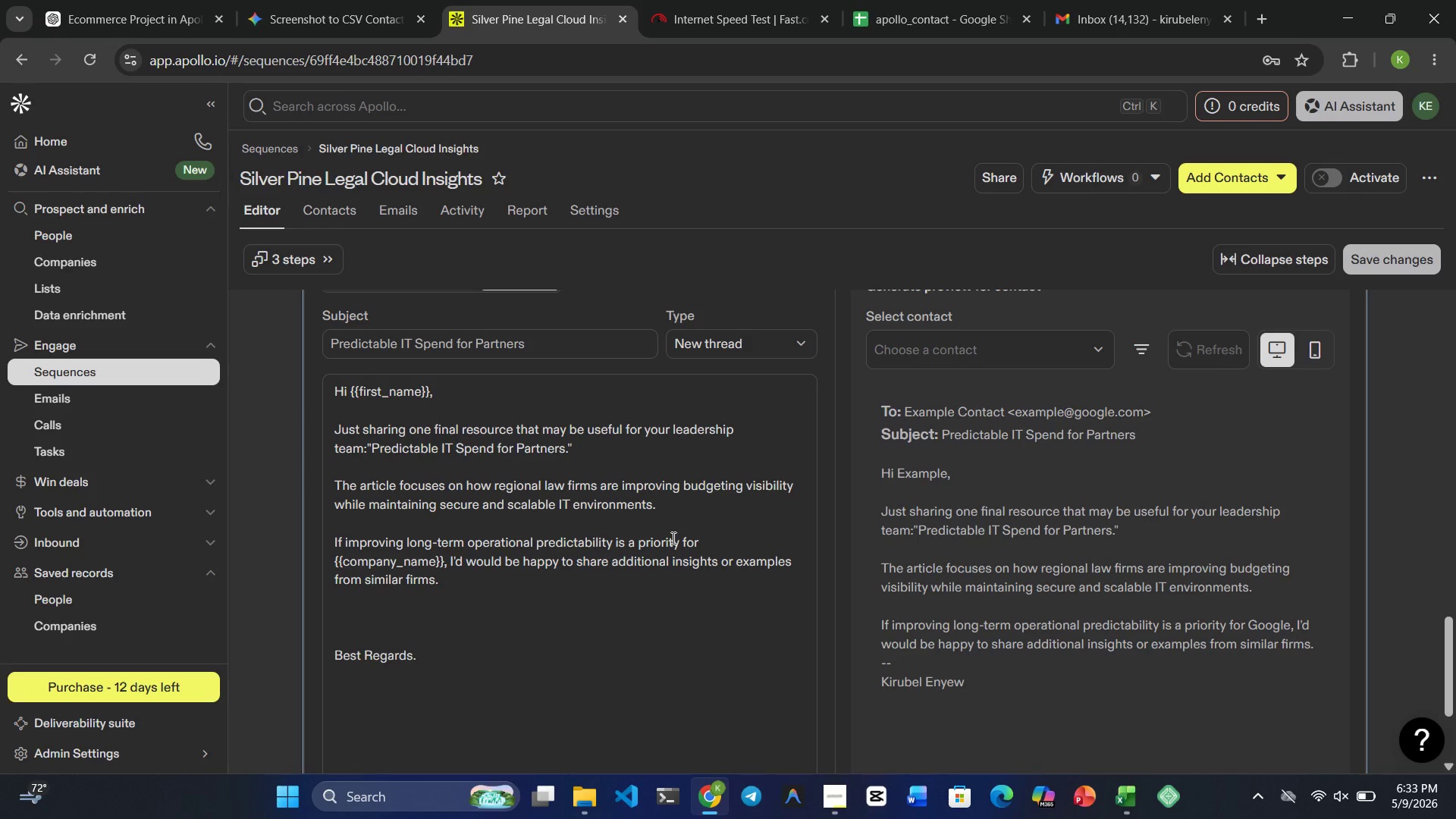 
key(Backspace)
 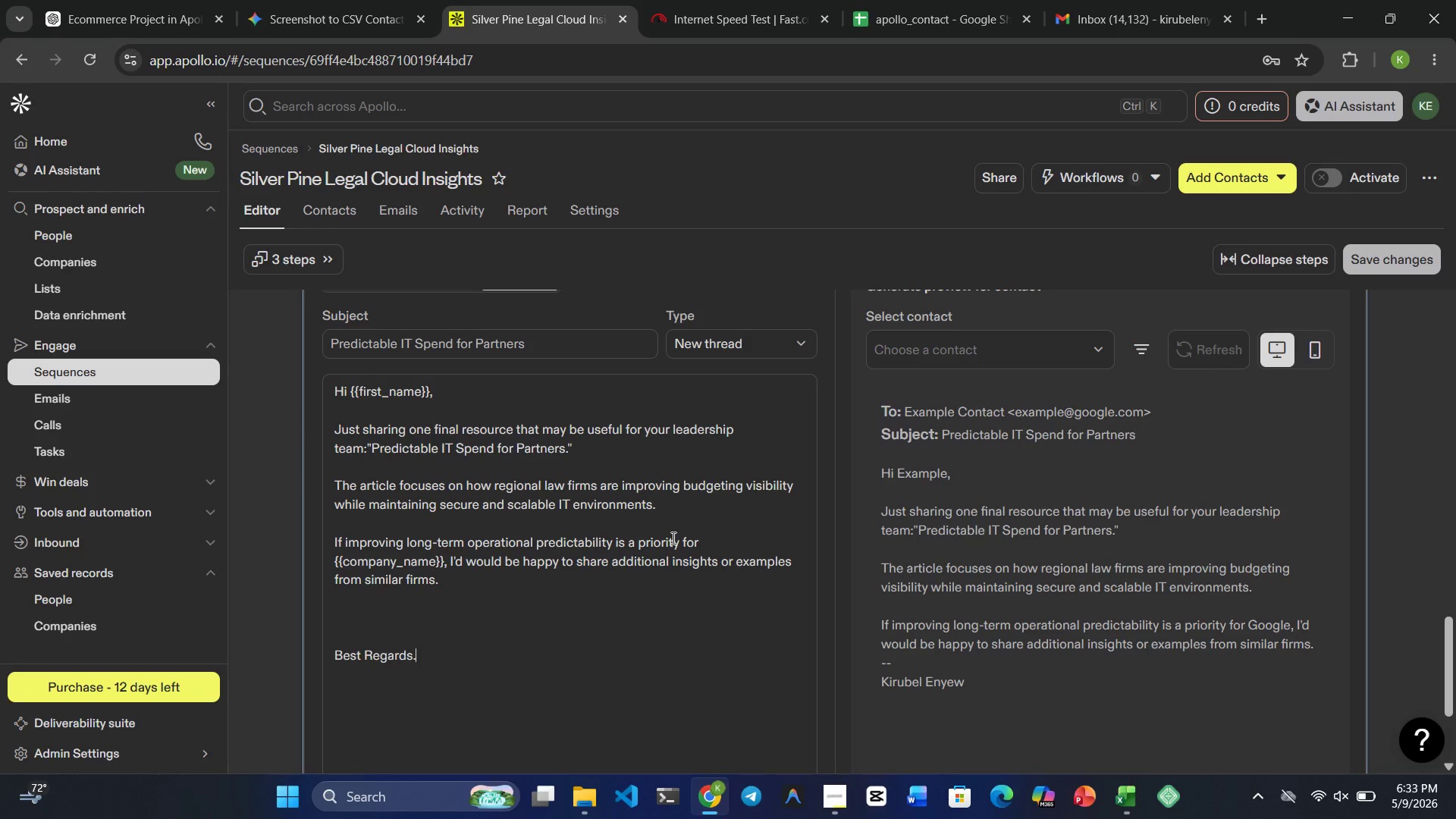 
key(Backspace)
 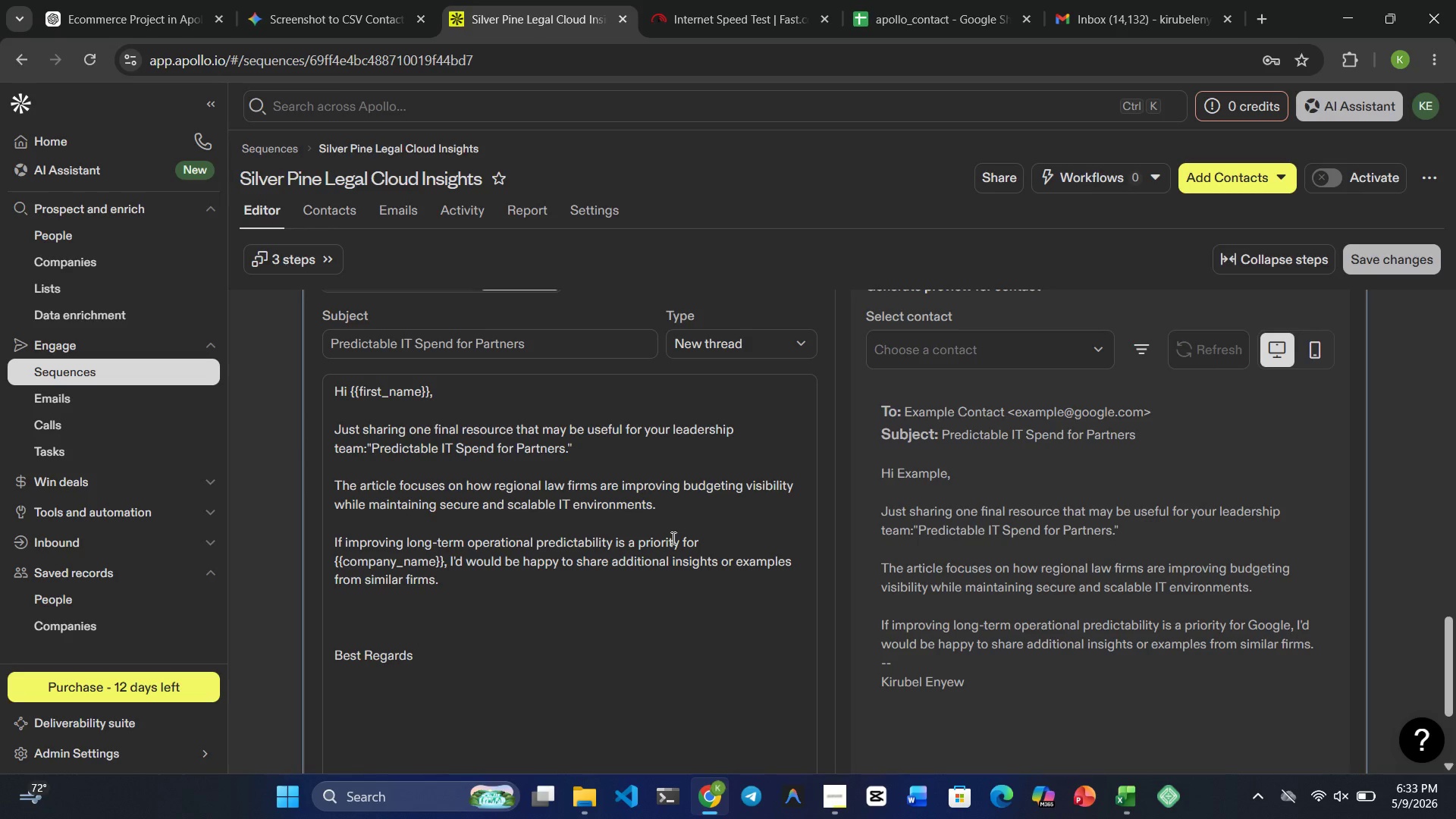 
key(Comma)
 